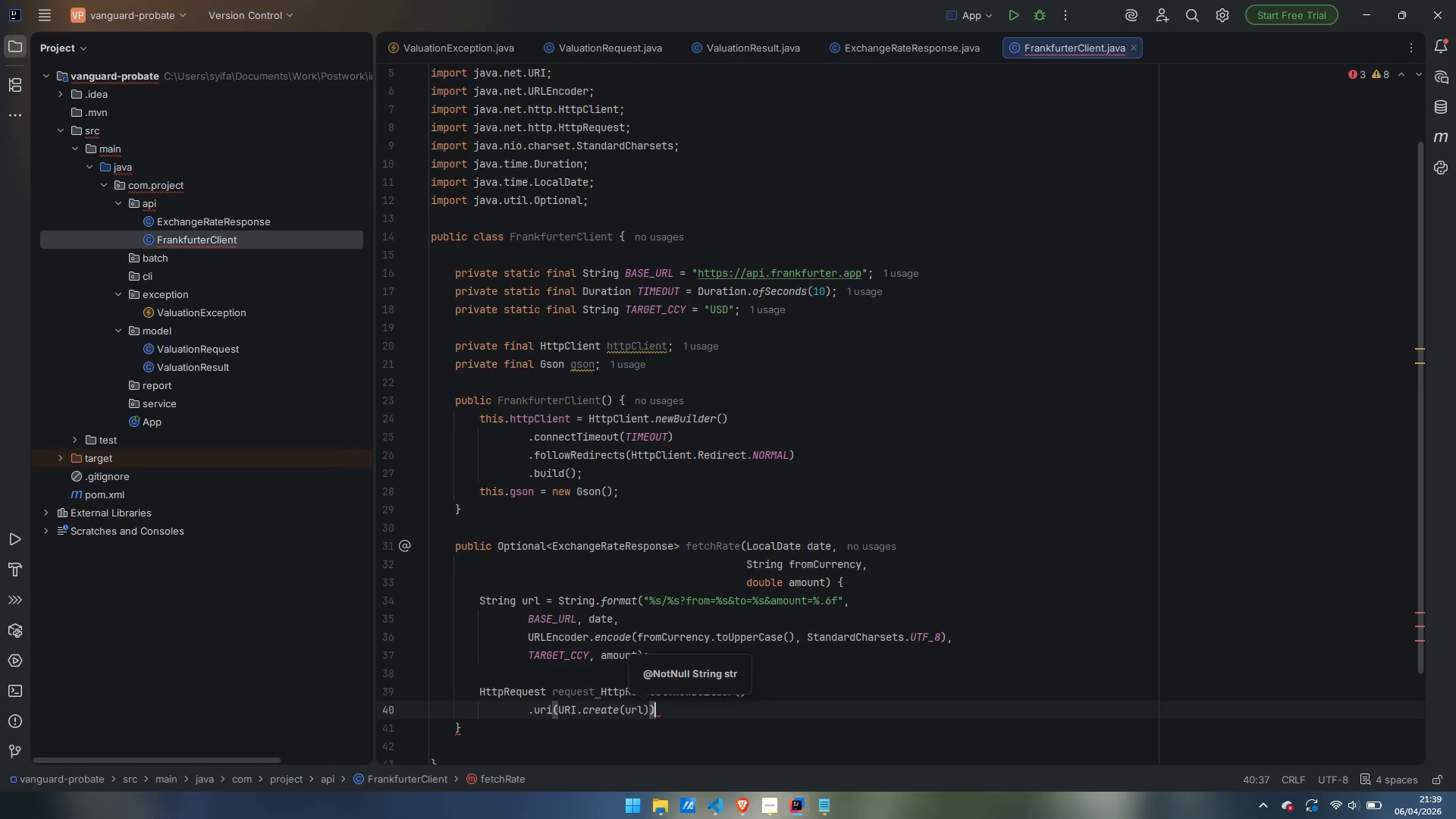 
key(ArrowRight)
 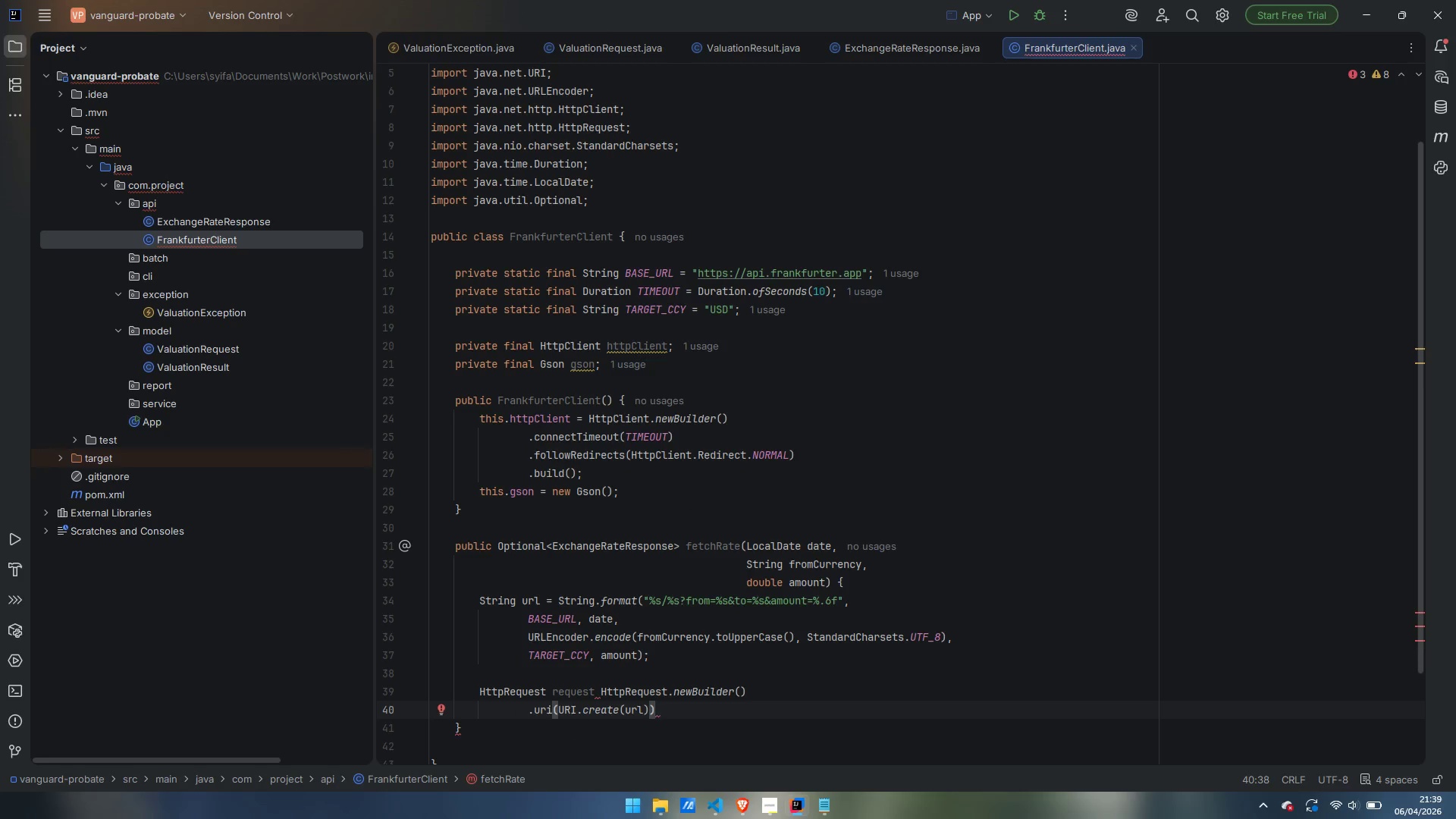 
key(Enter)
 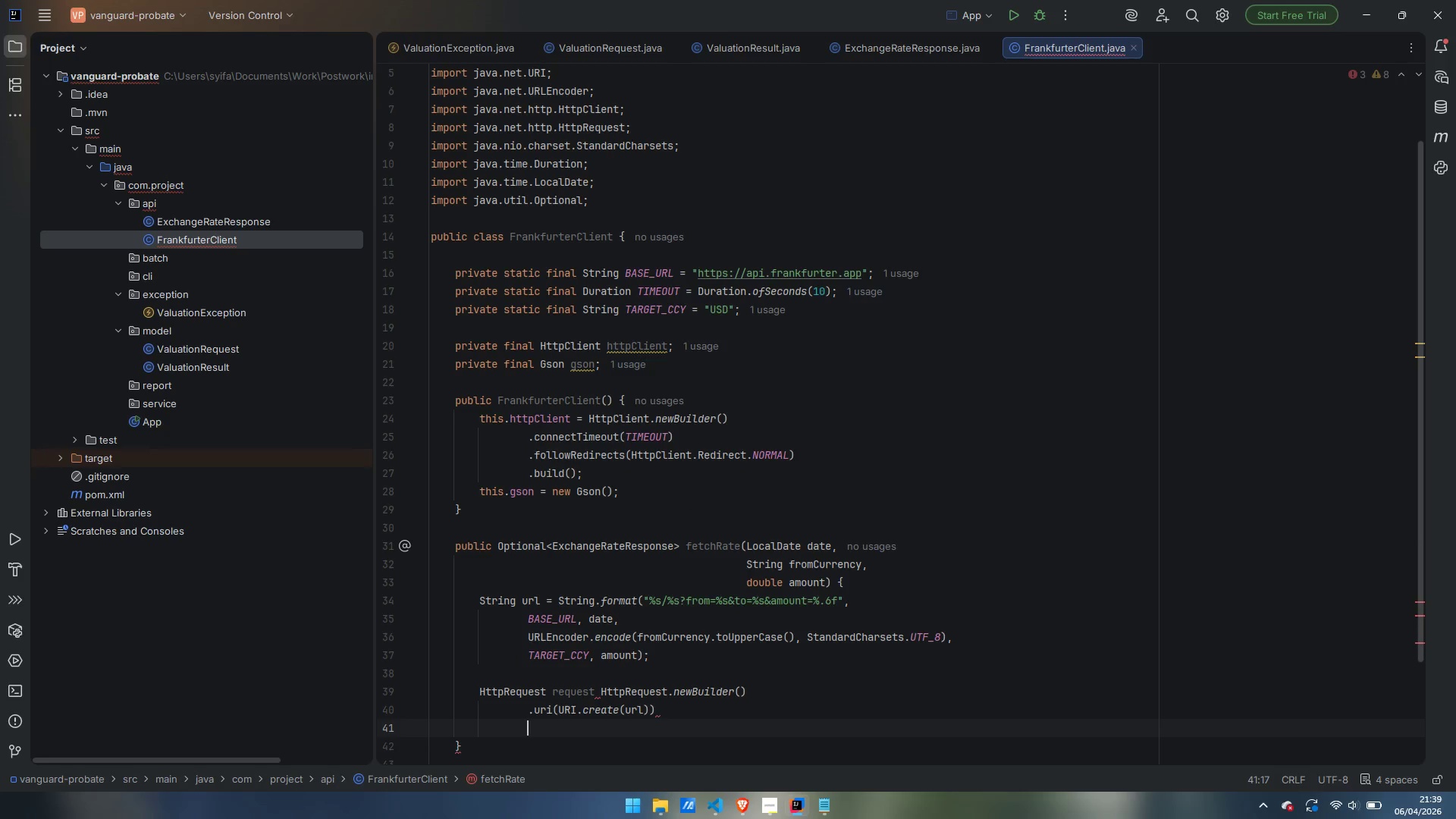 
type(.tim)
 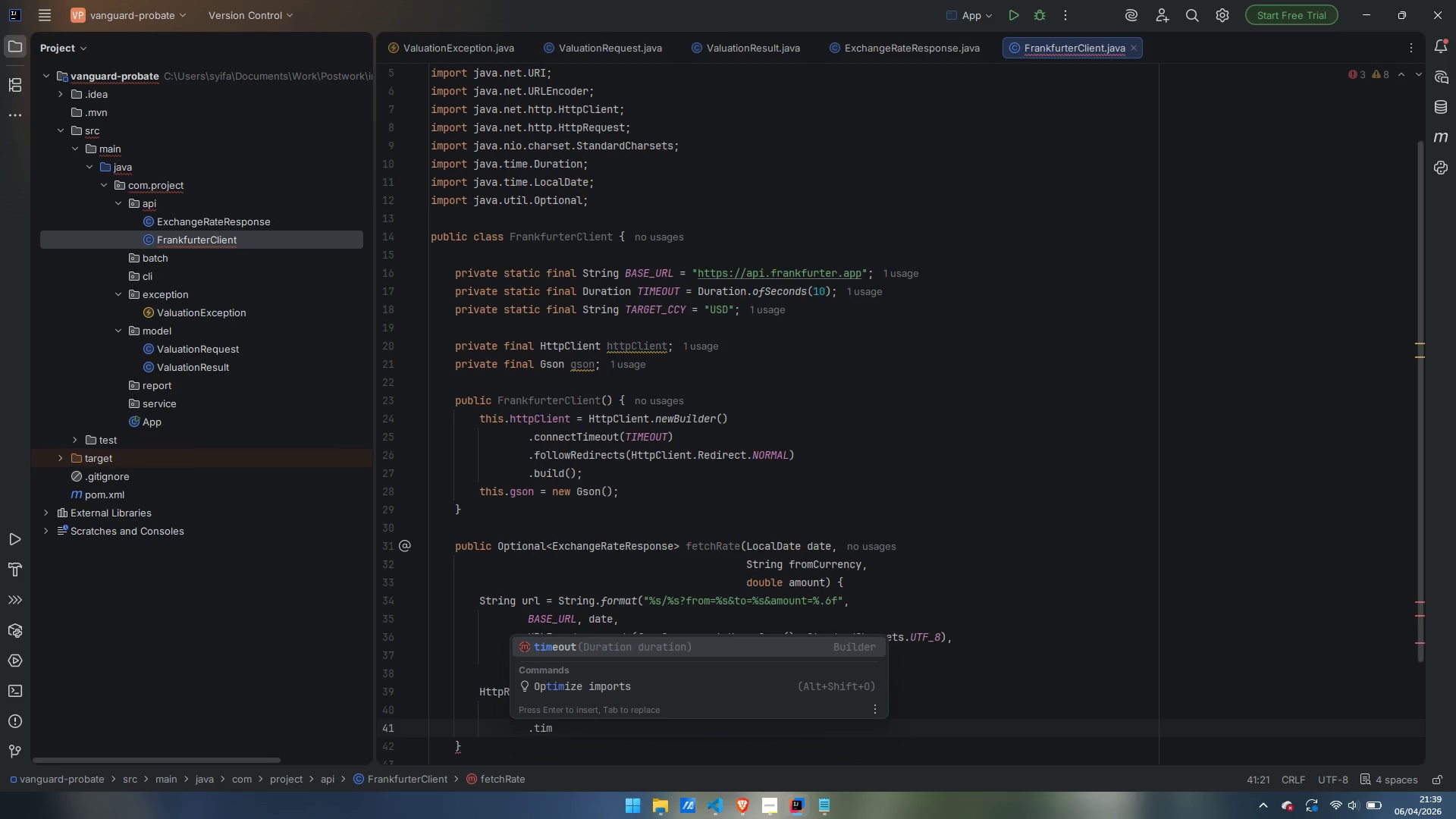 
wait(6.11)
 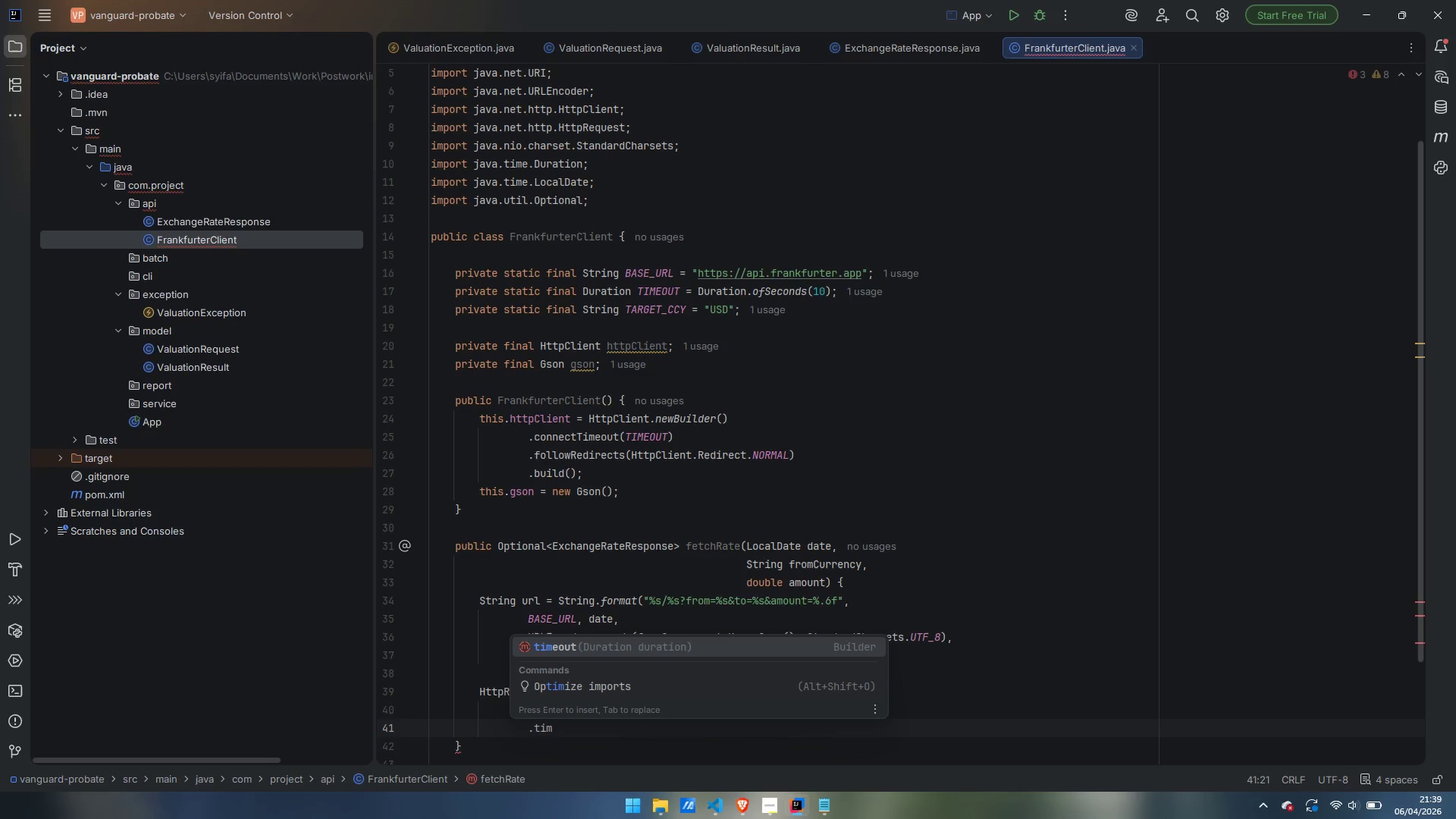 
type(eout)
 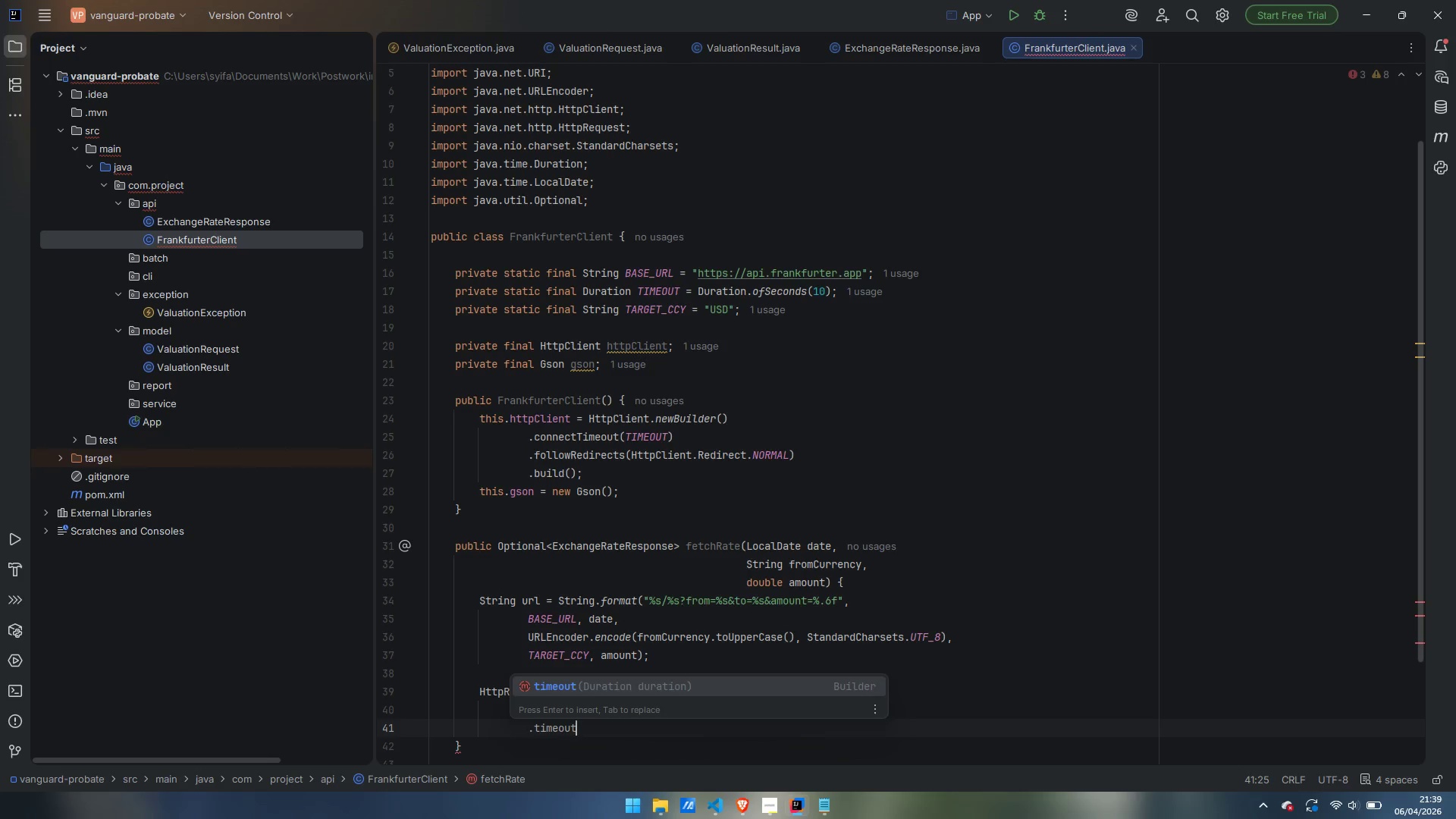 
key(Enter)
 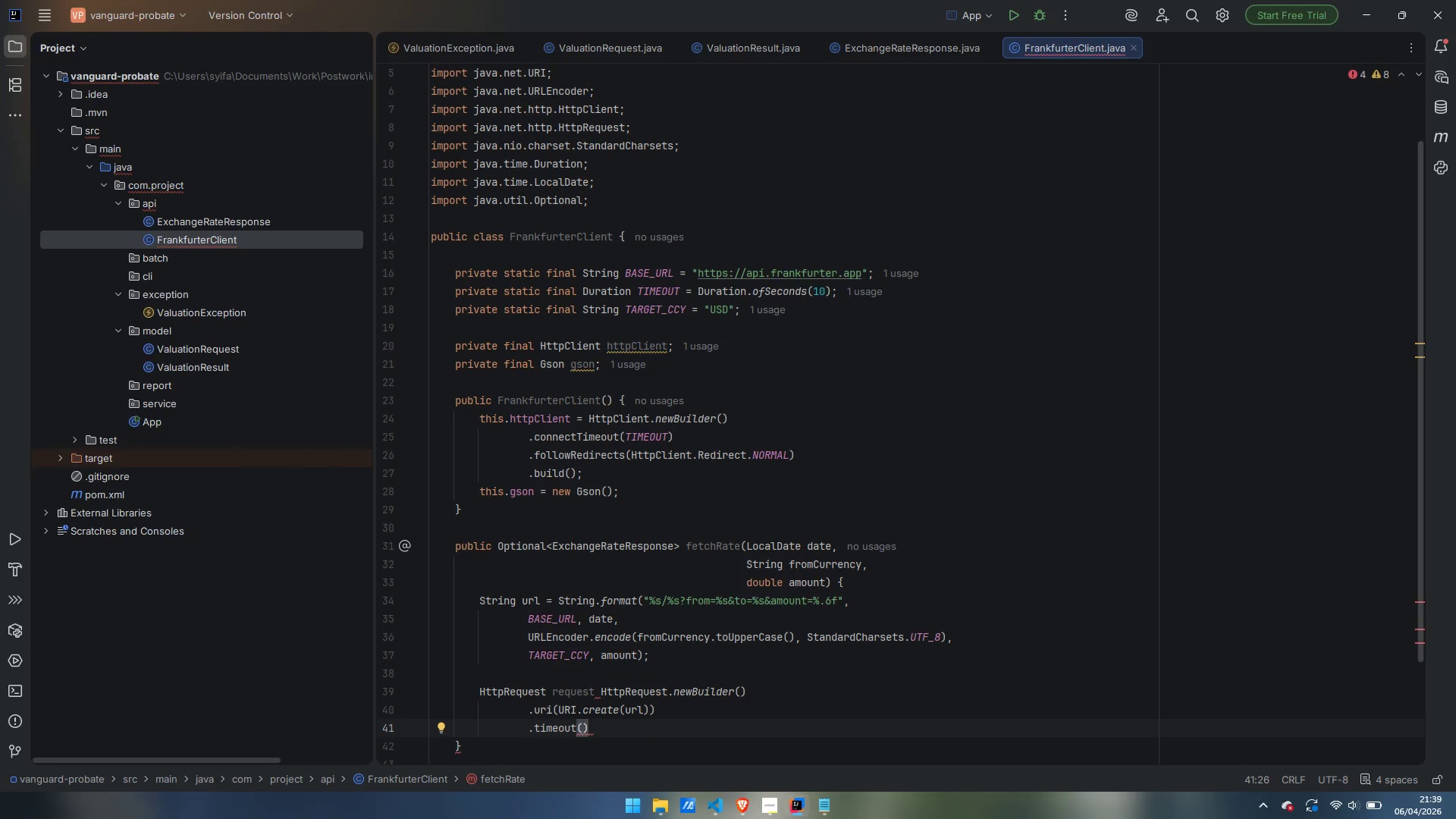 
type(TIMEOUT)
 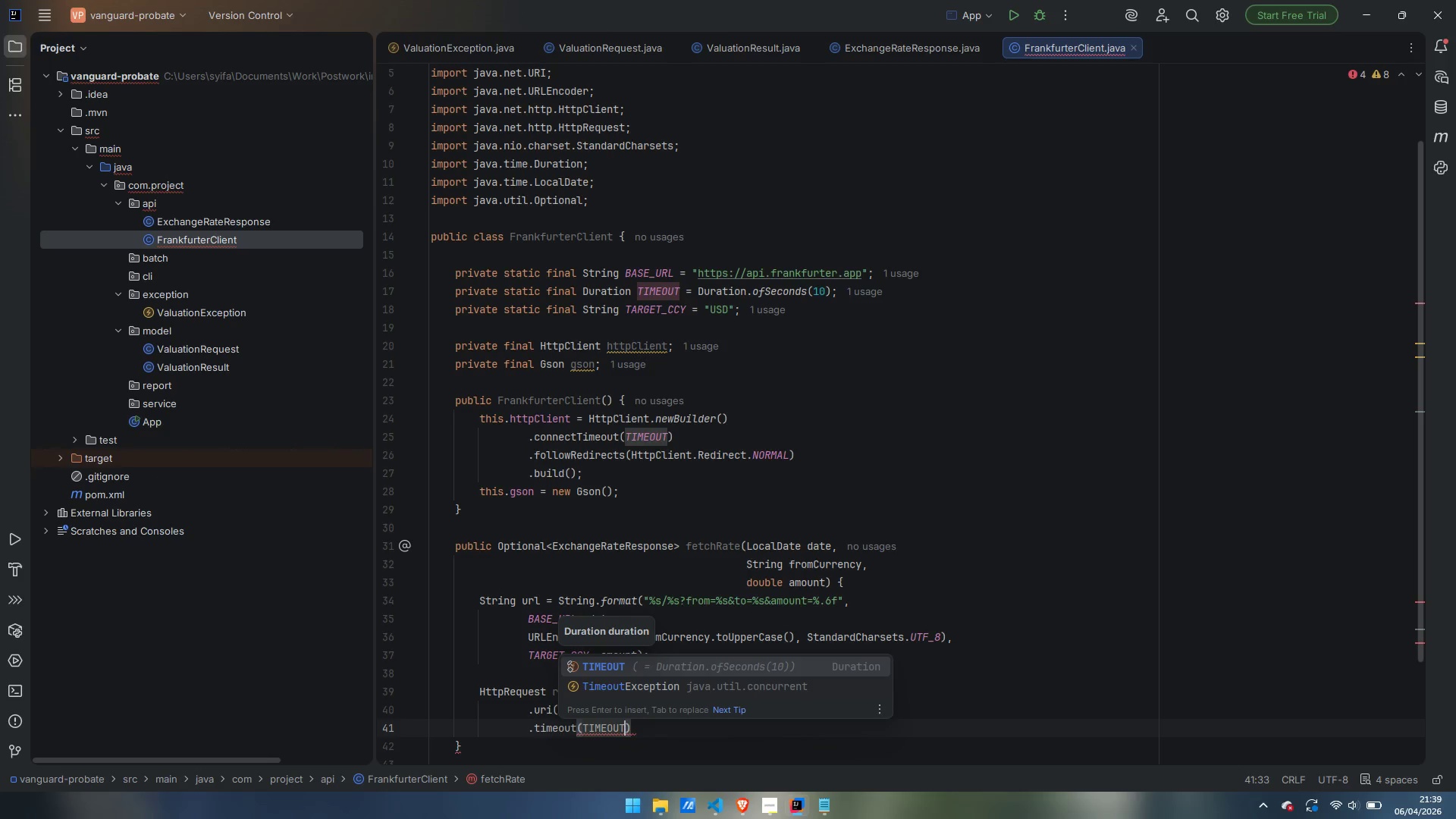 
key(ArrowRight)
 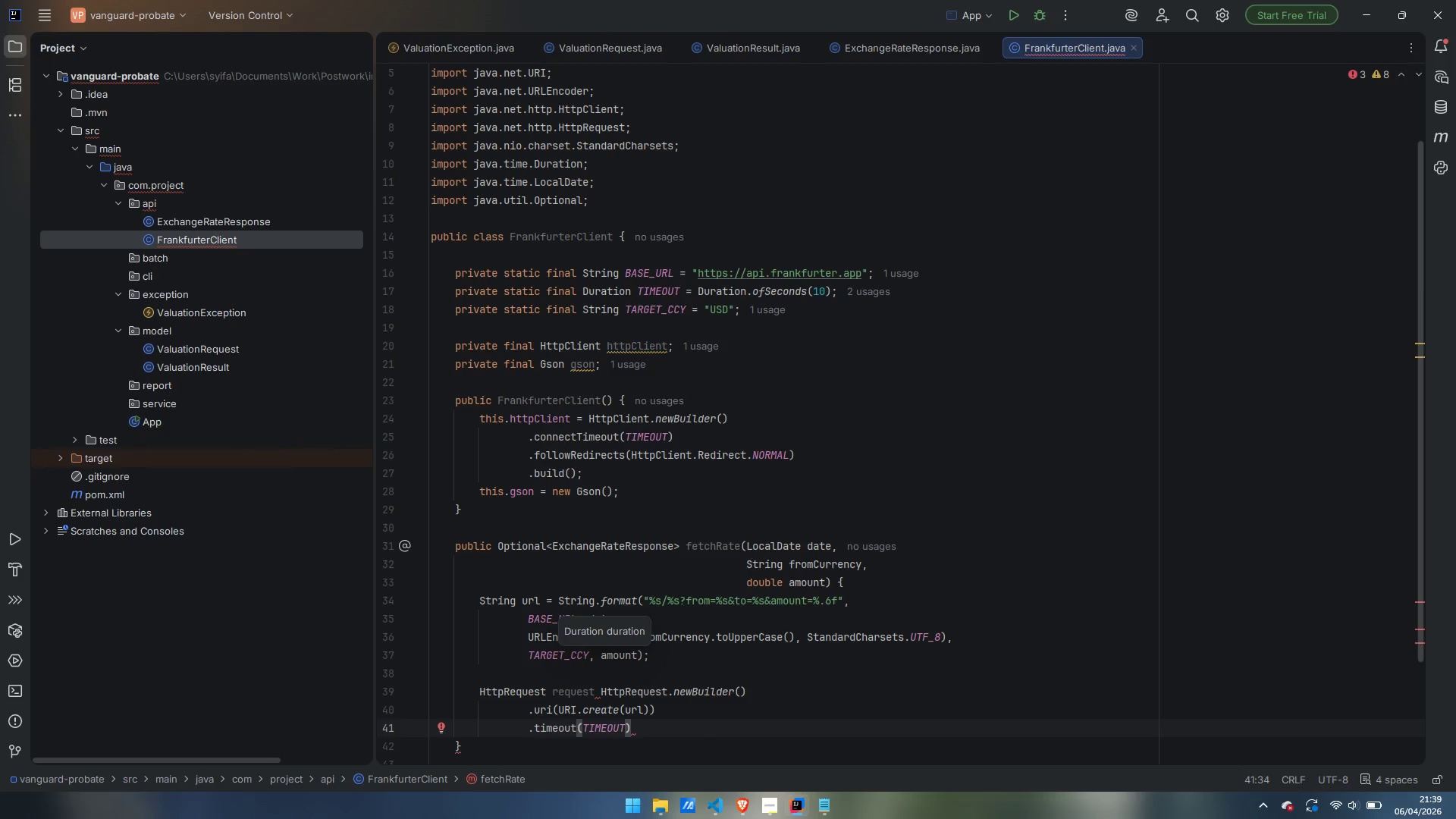 
key(Enter)
 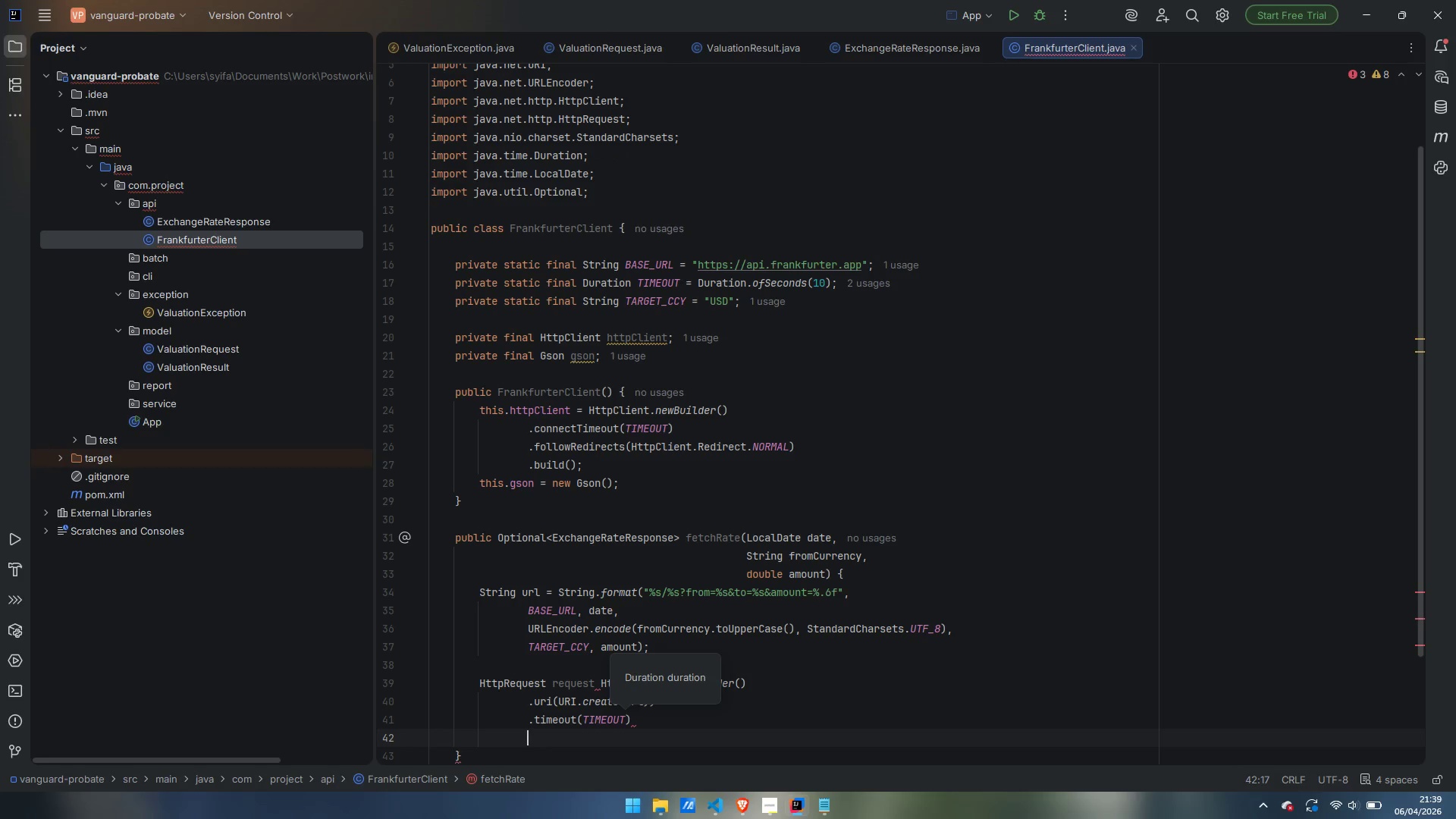 
type(.header)
 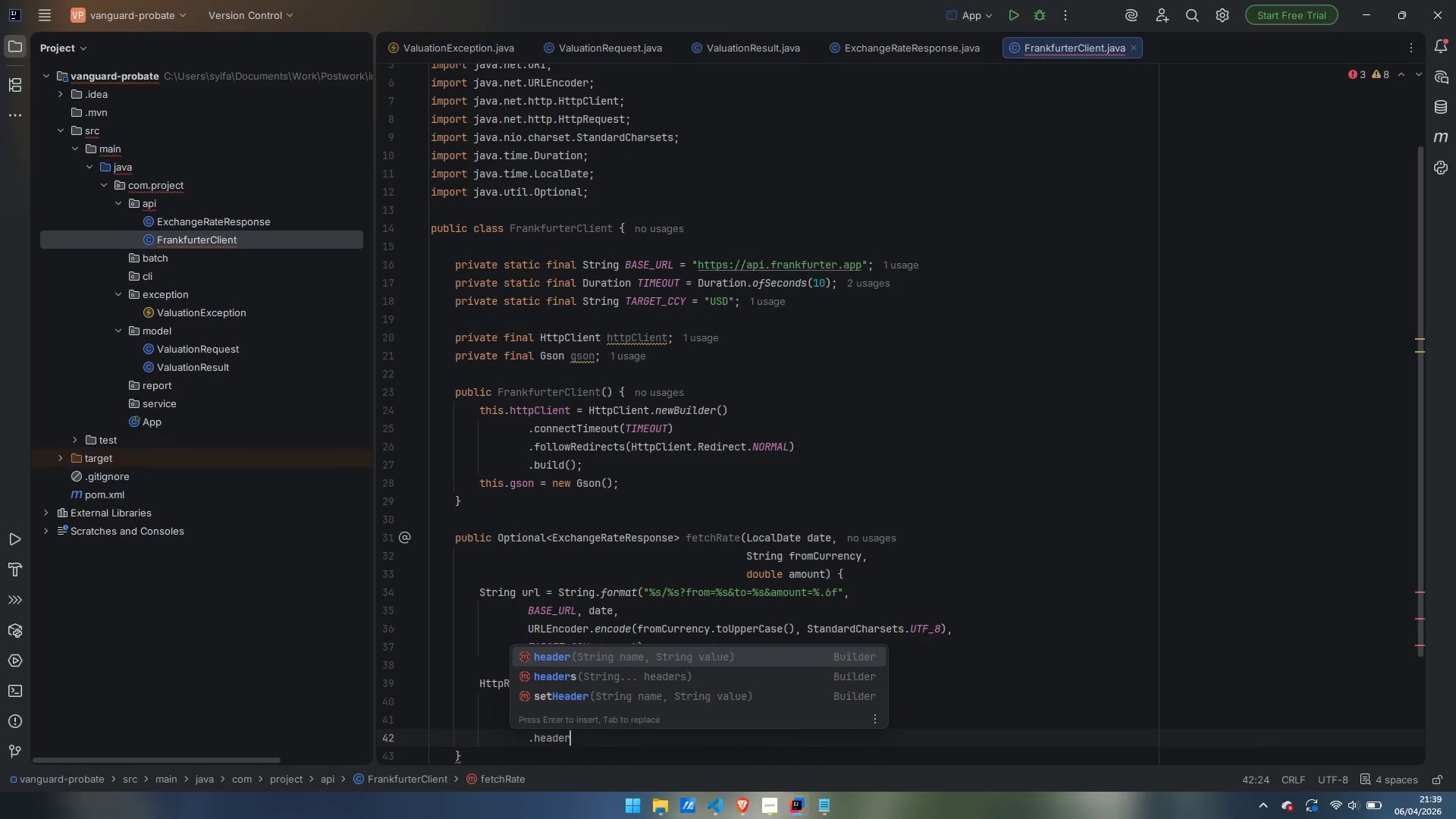 
key(Enter)
 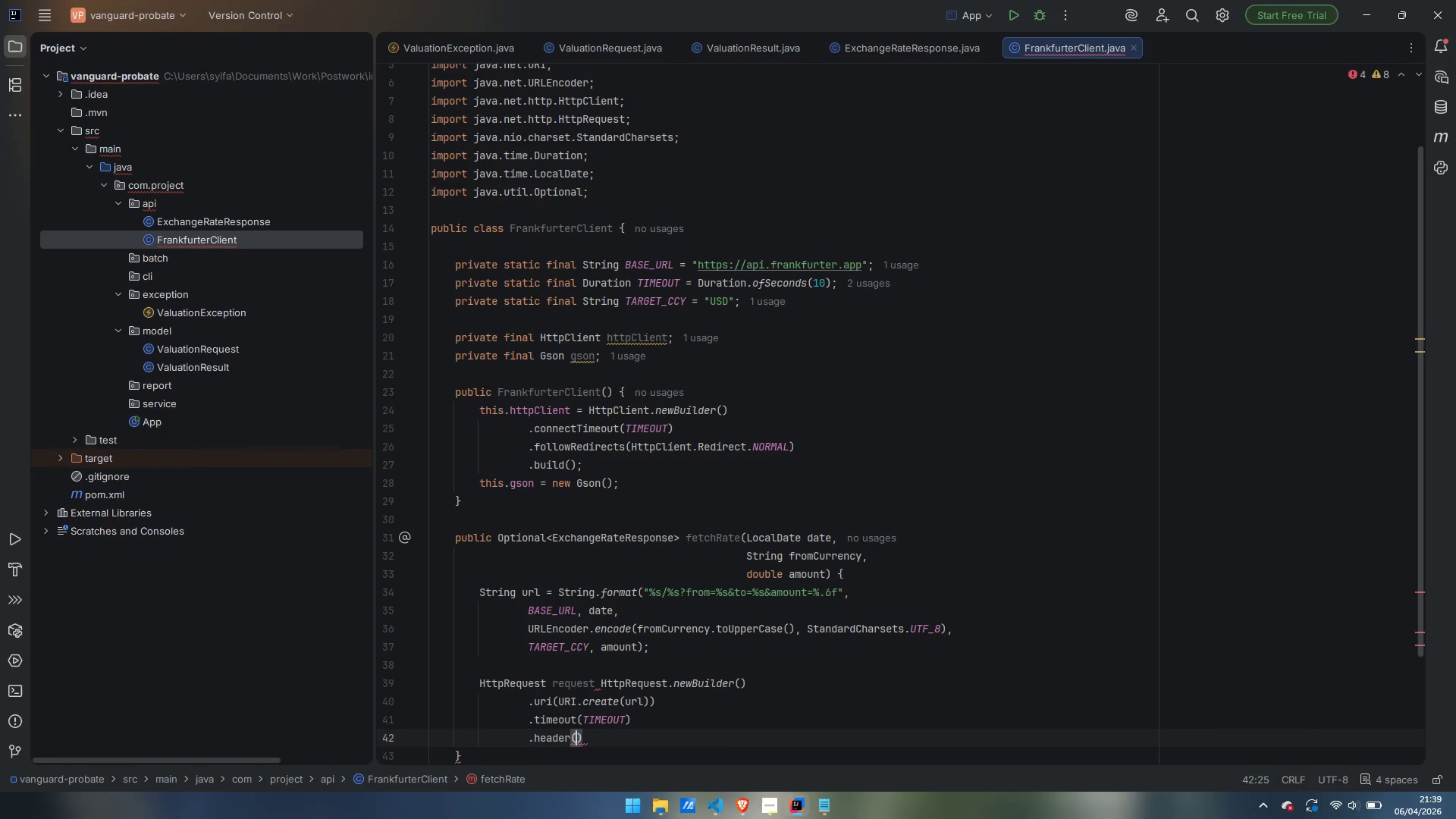 
type("Accept)
 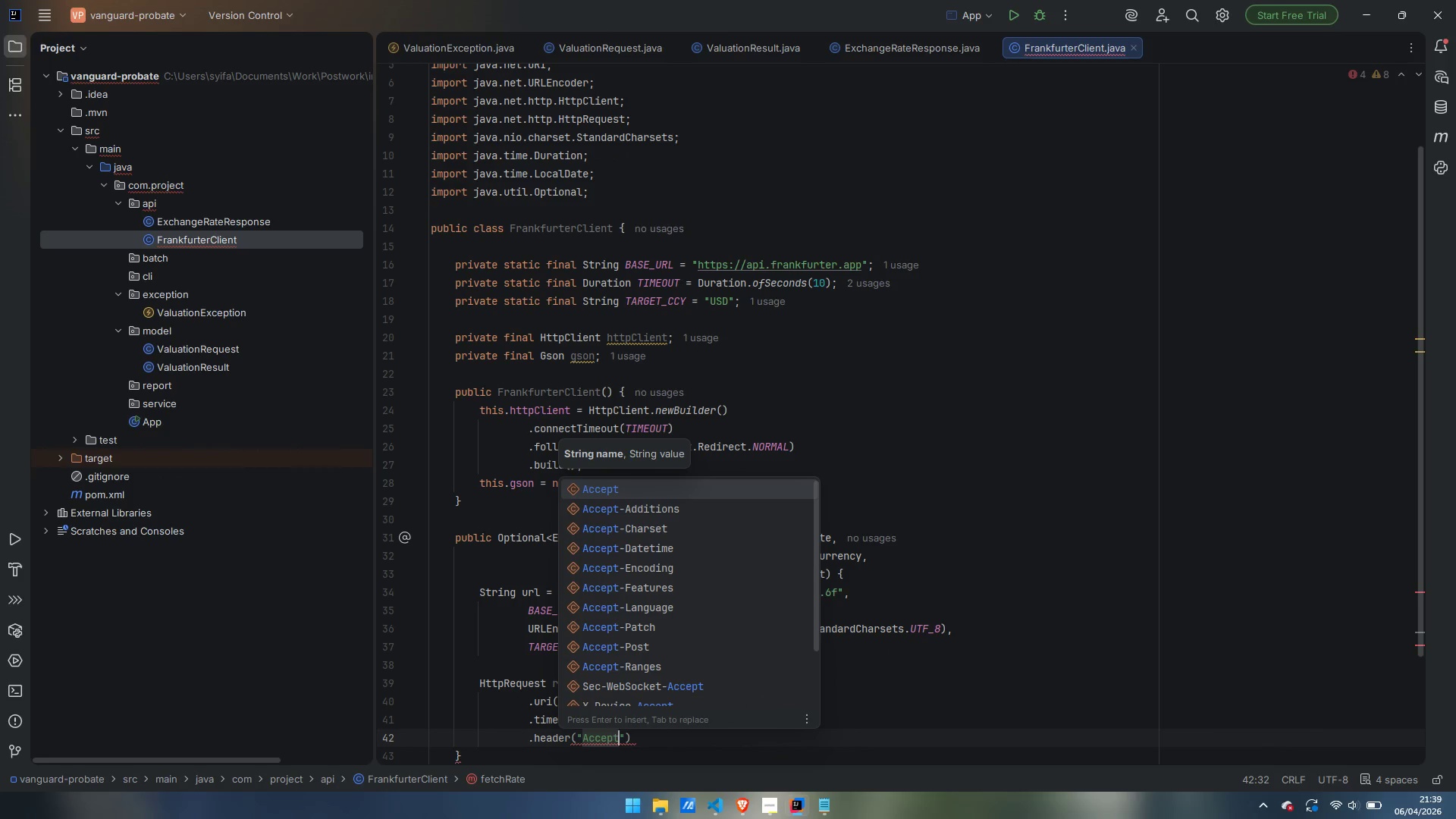 
key(ArrowRight)
 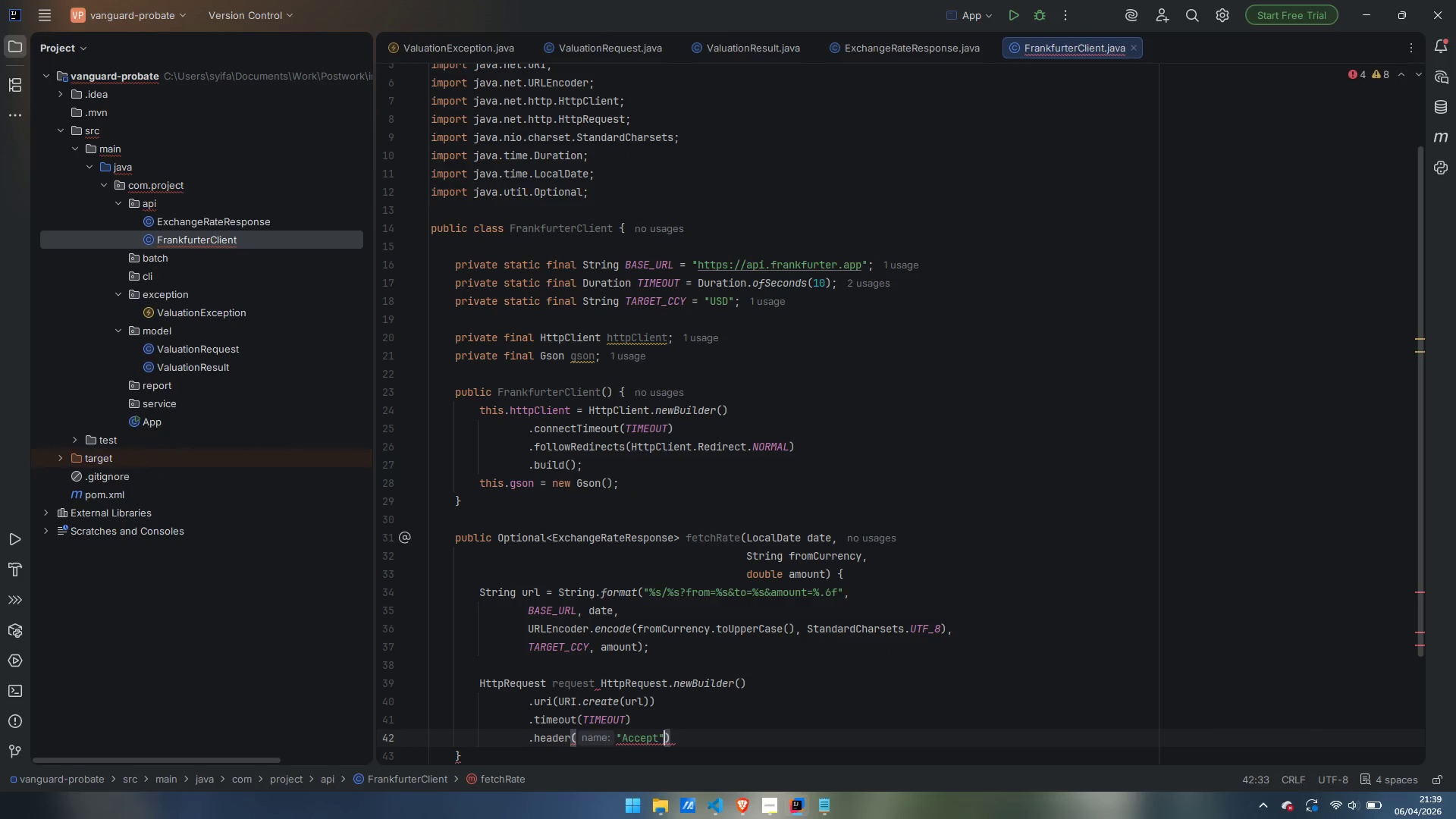 
type(, "applicatopm)
key(Backspace)
key(Backspace)
key(Backspace)
type(ion/json)
 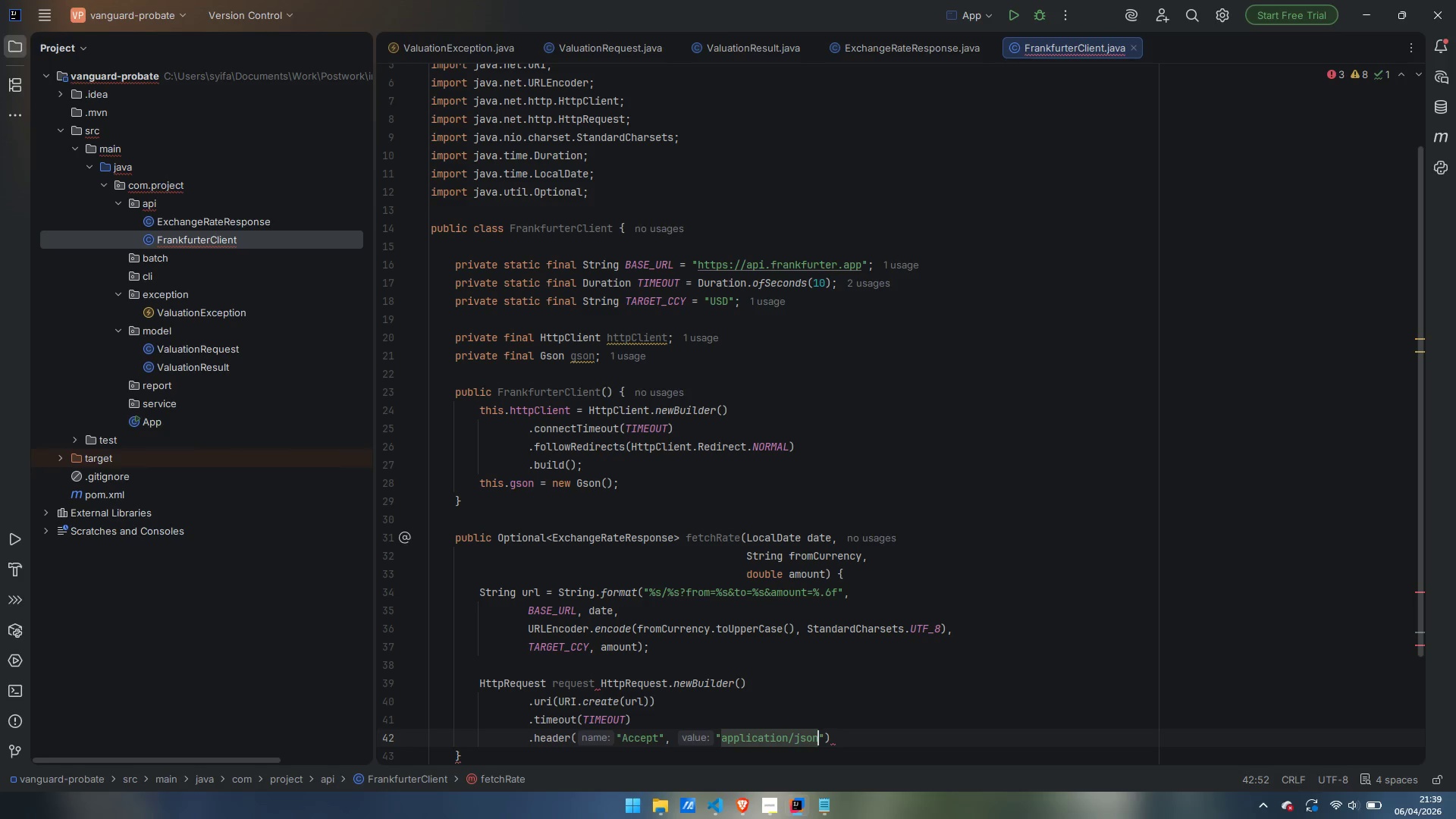 
key(ArrowRight)
 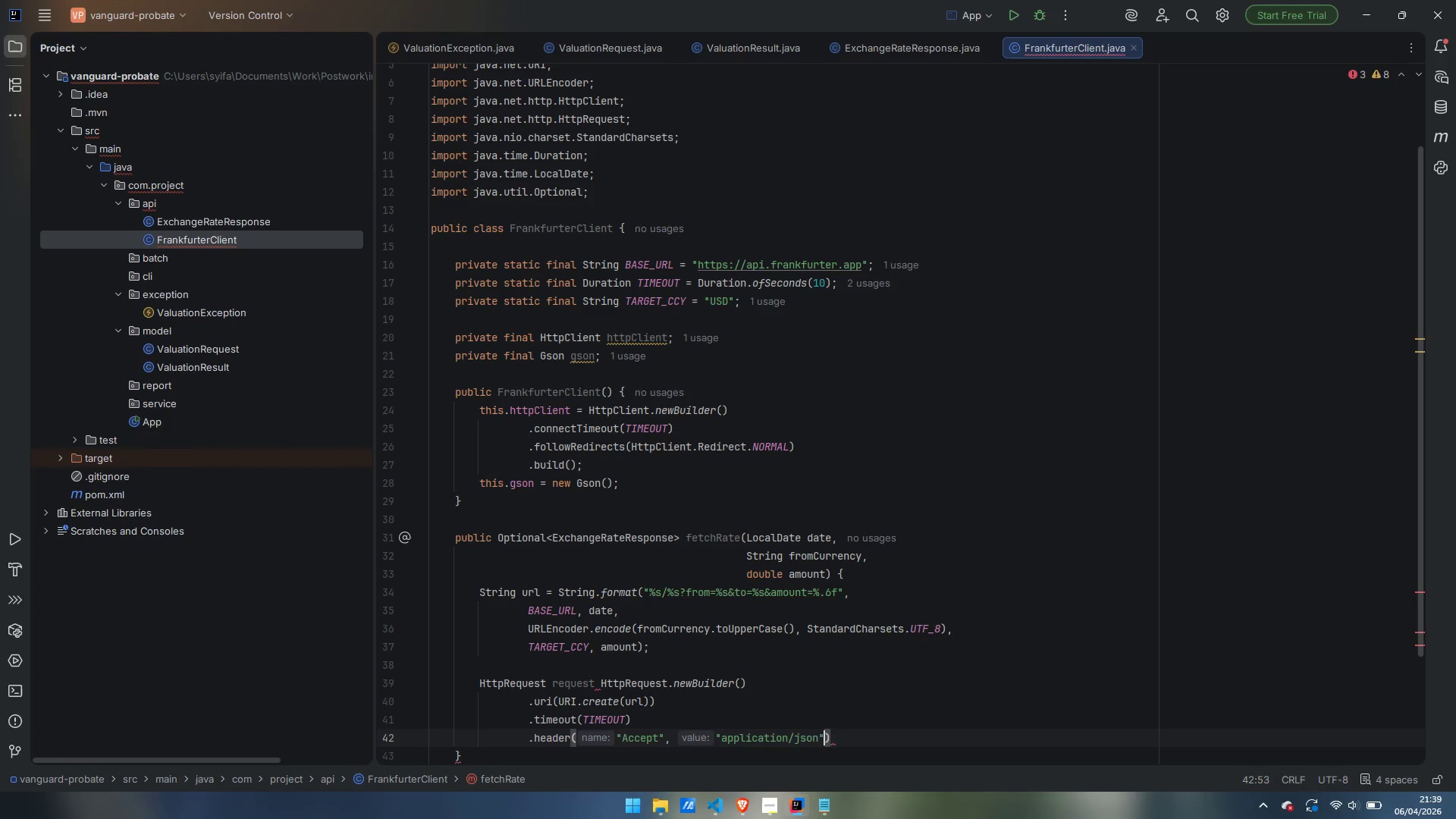 
key(ArrowRight)
 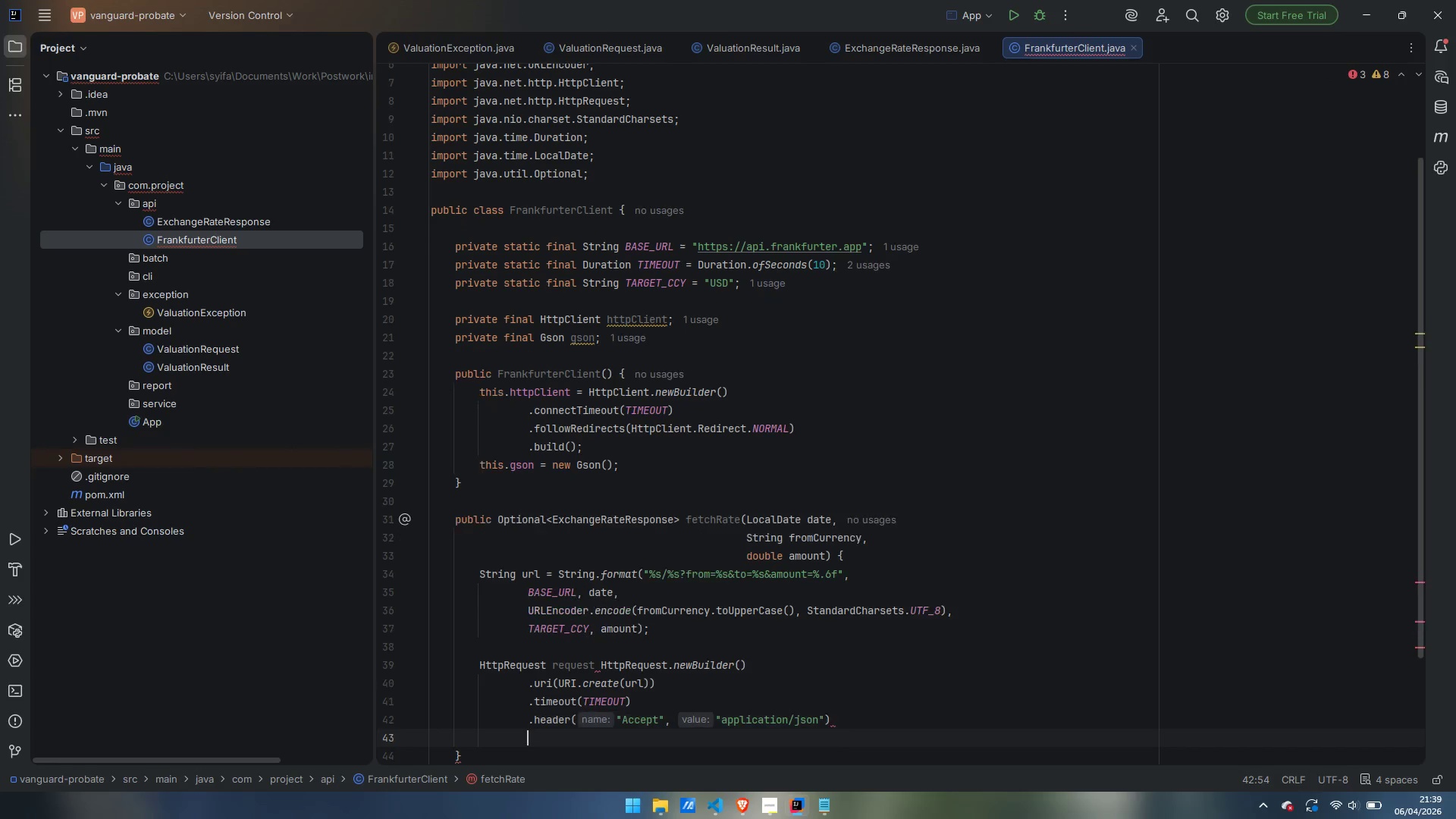 
key(Enter)
 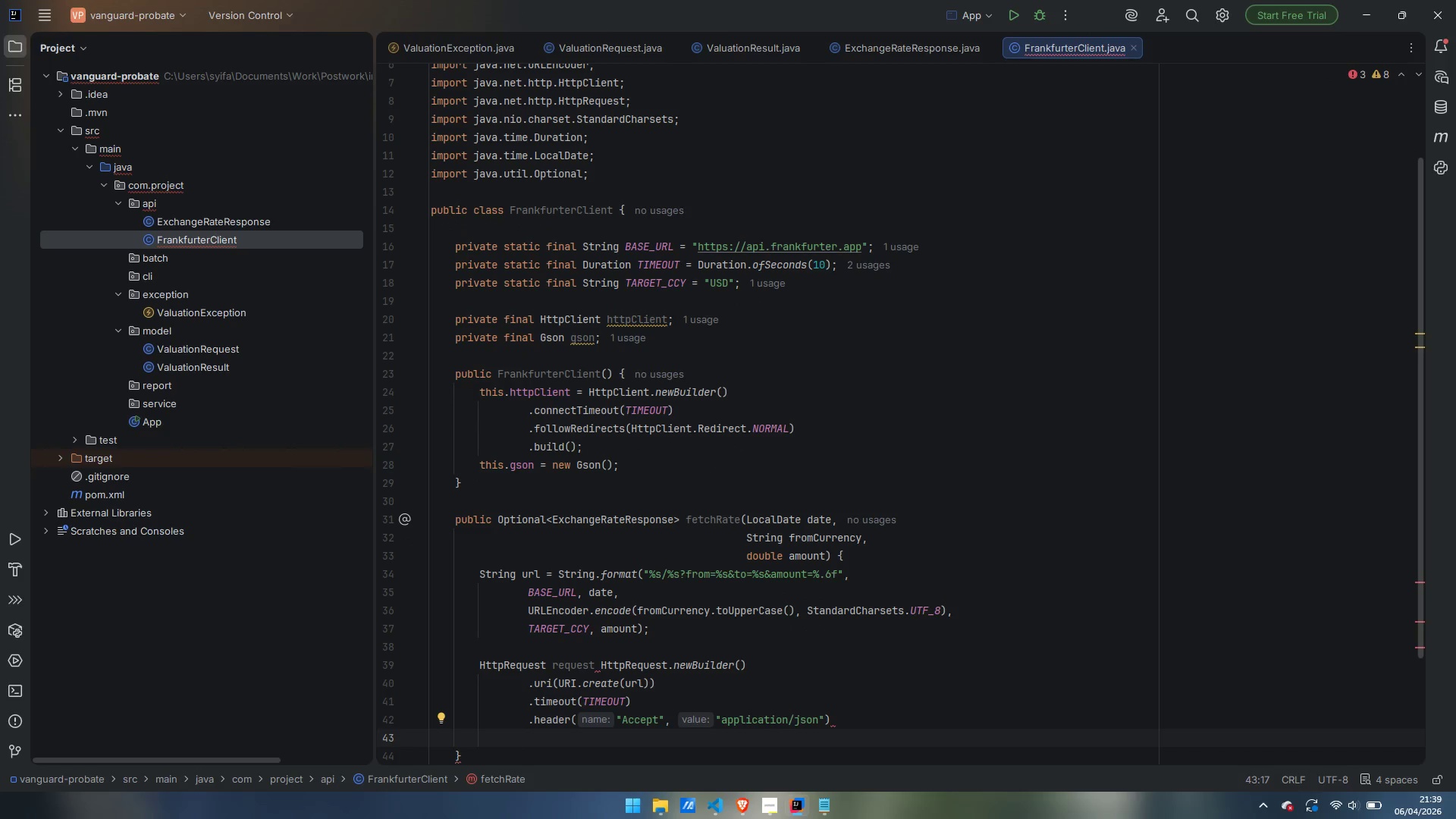 
type(.GET)
 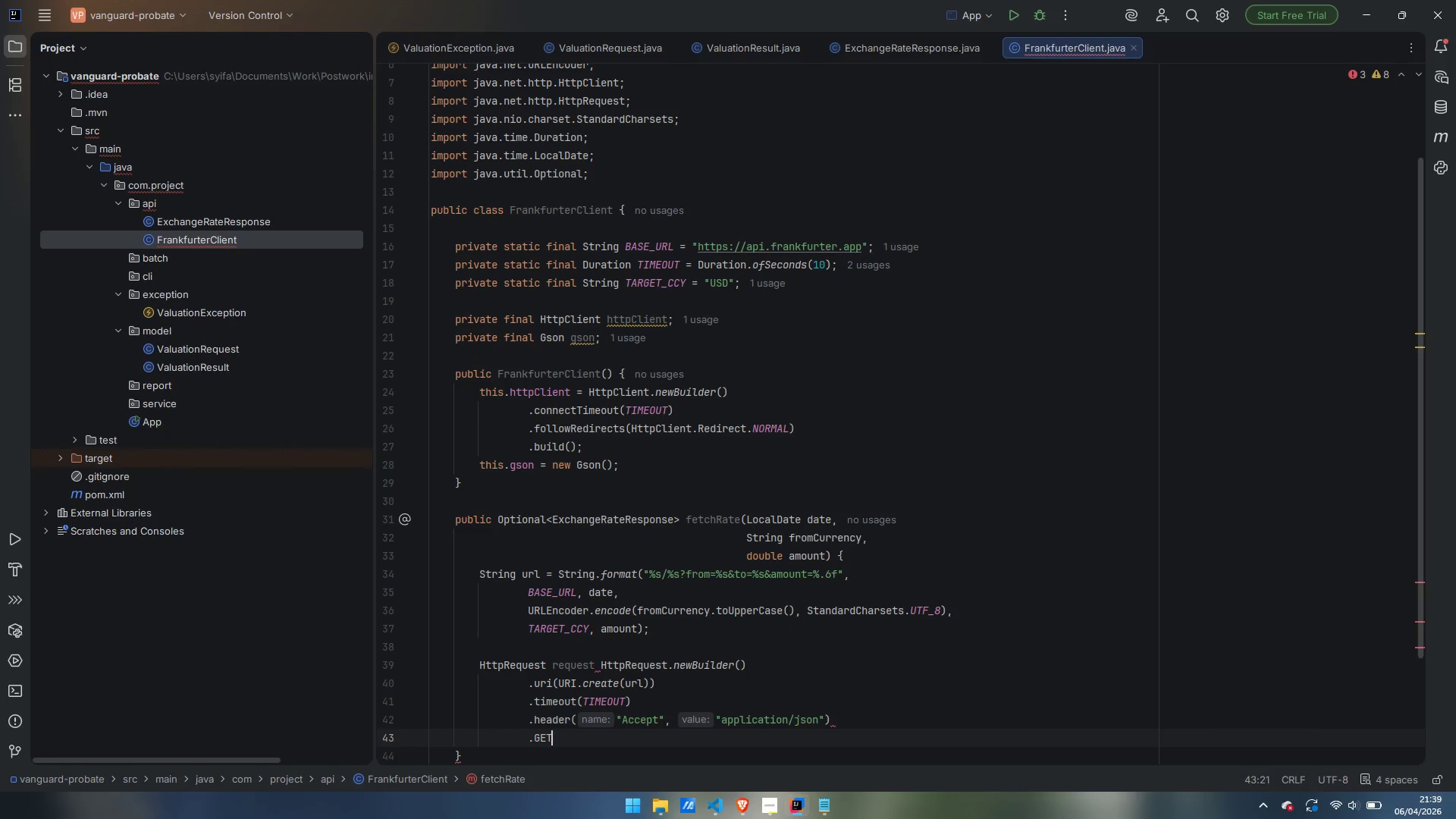 
 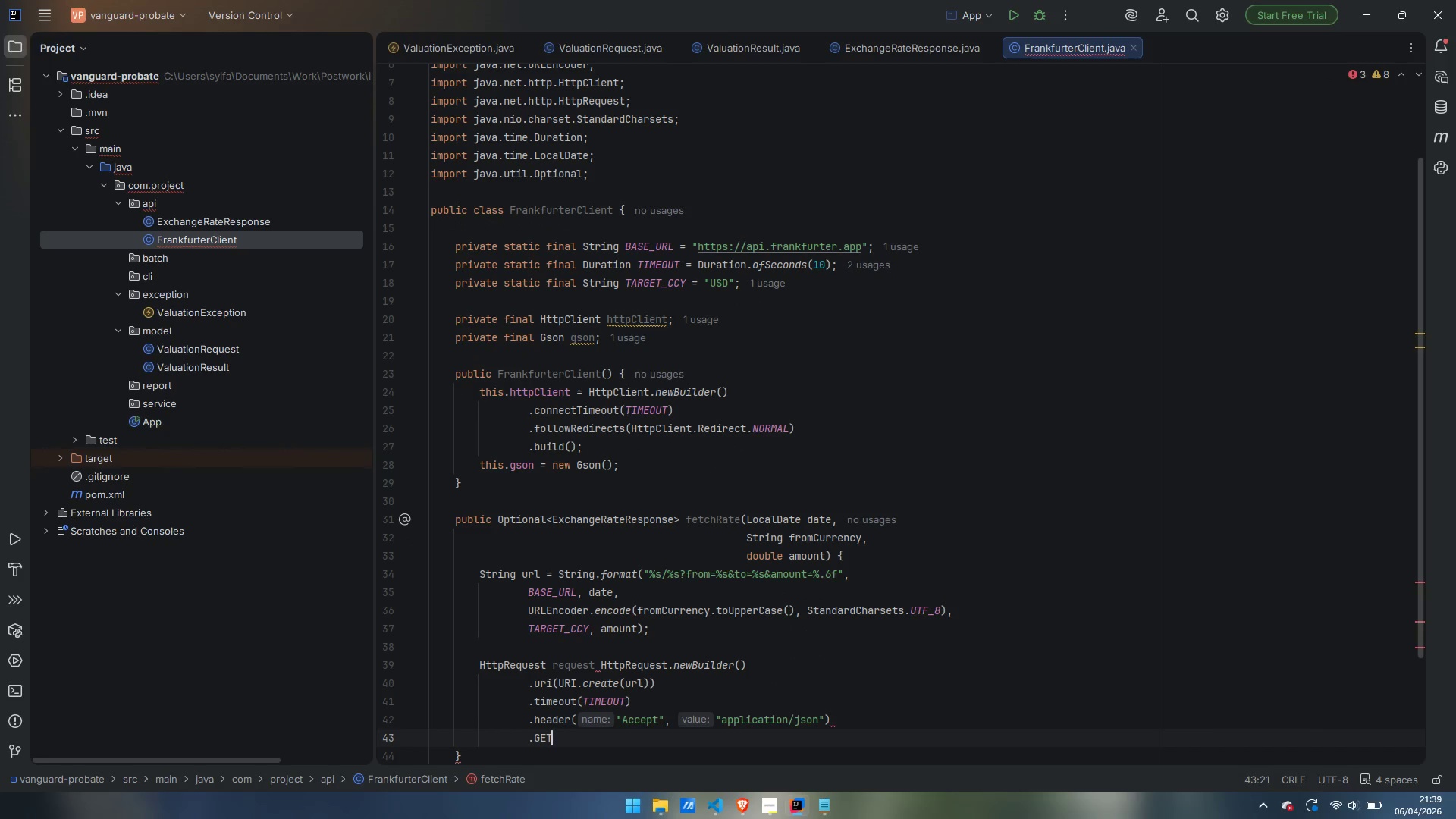 
key(Enter)
 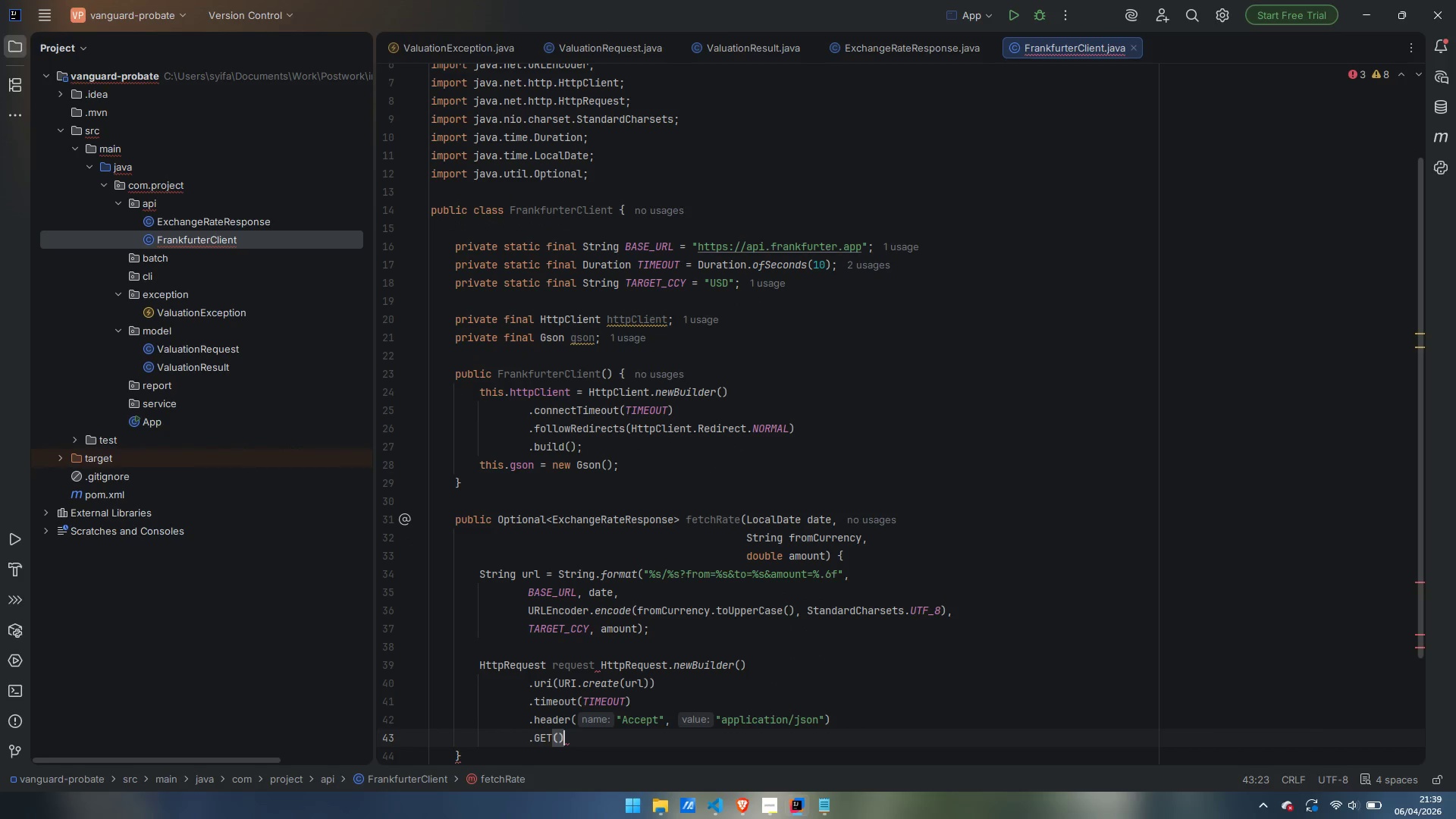 
key(Enter)
 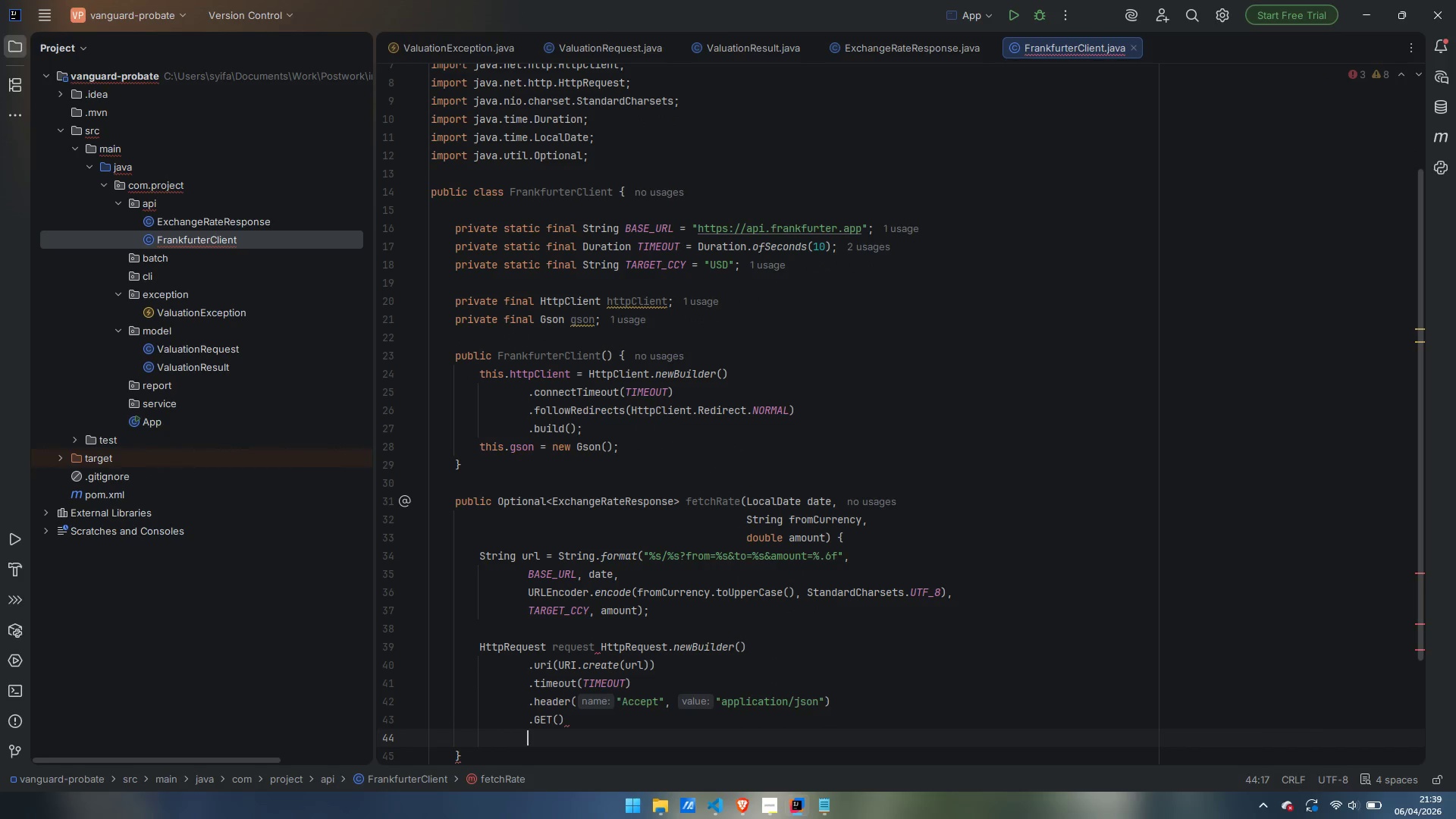 
type(.build)
 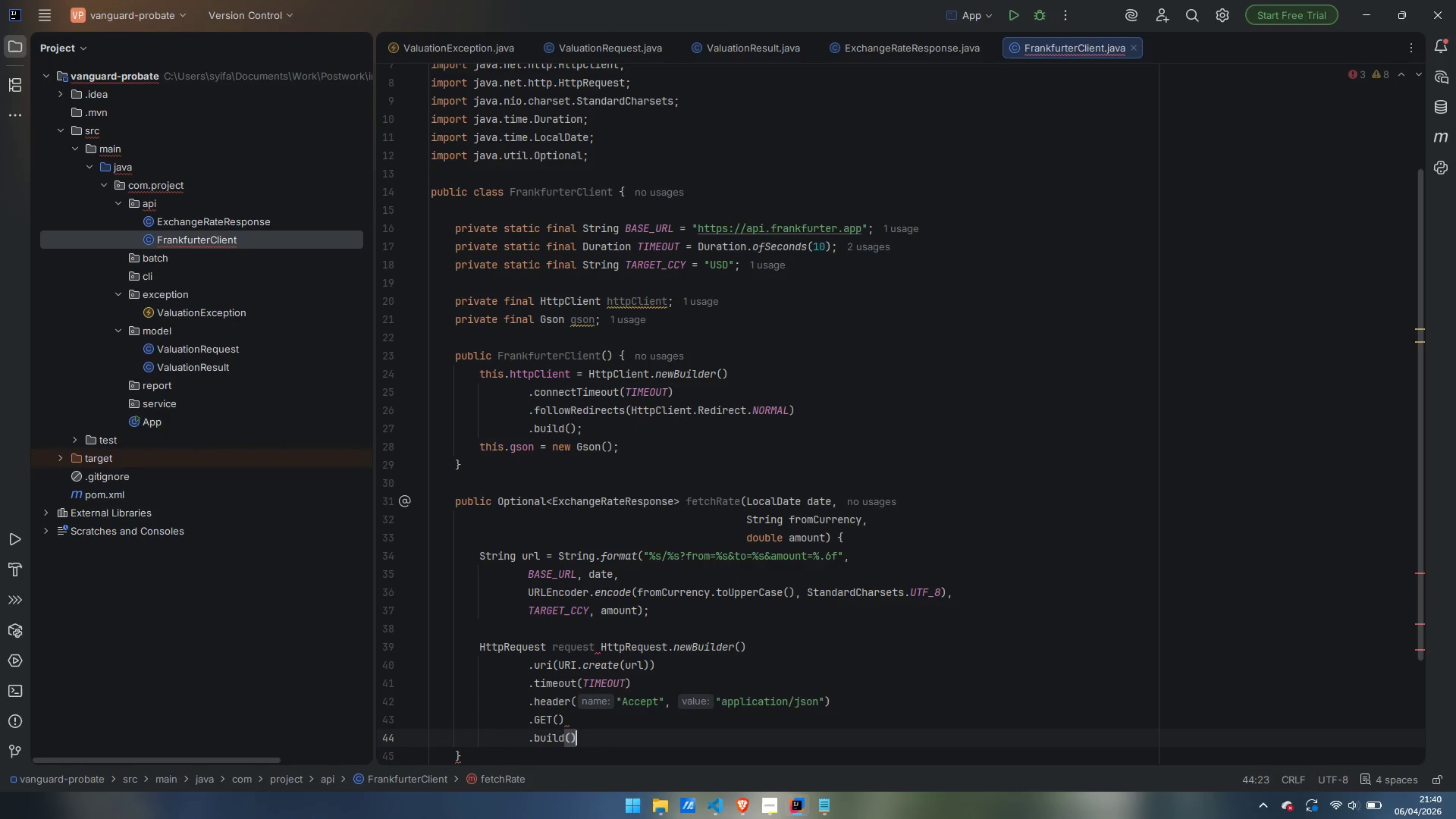 
key(Enter)
 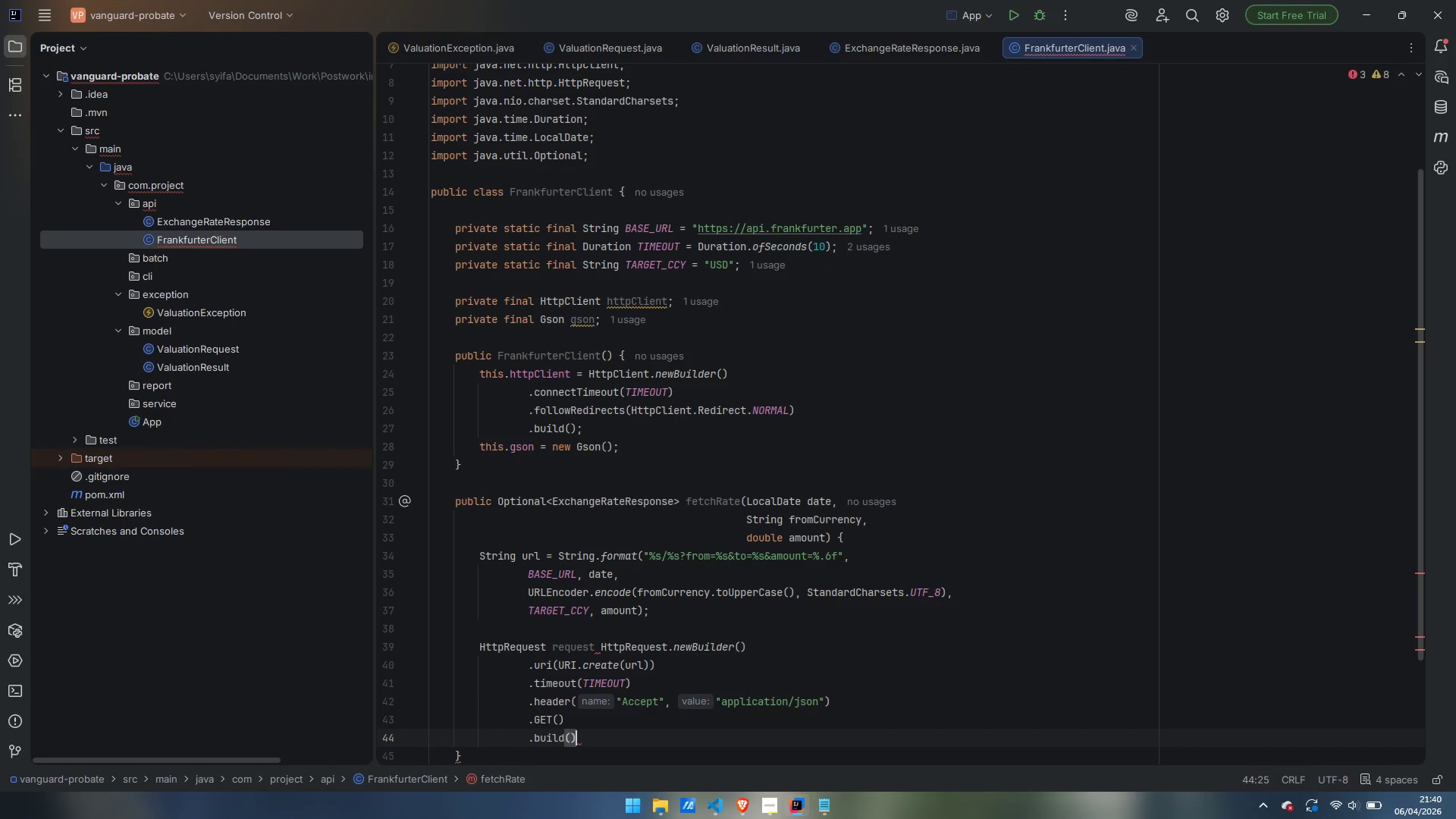 
key(Semicolon)
 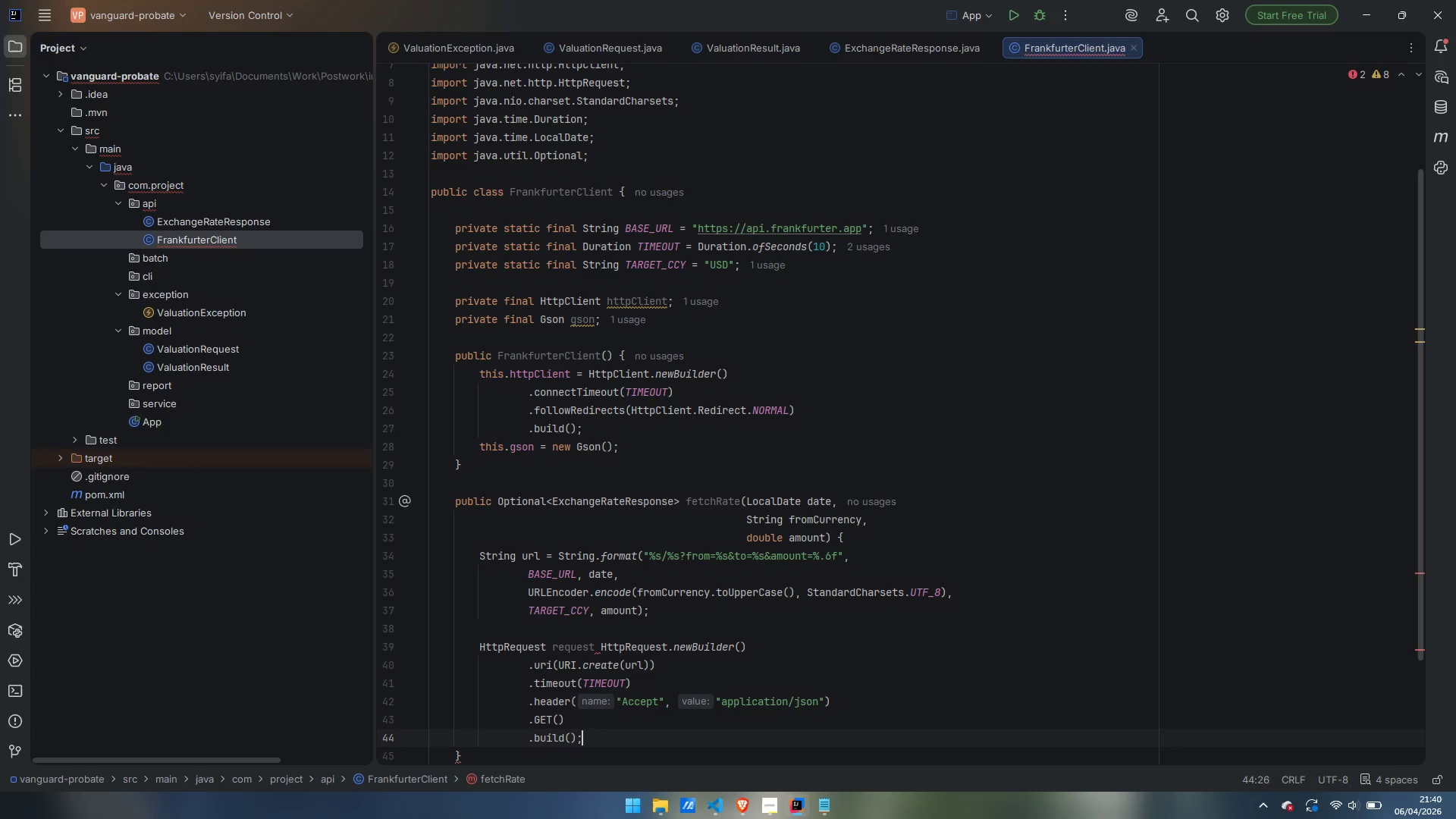 
key(Enter)
 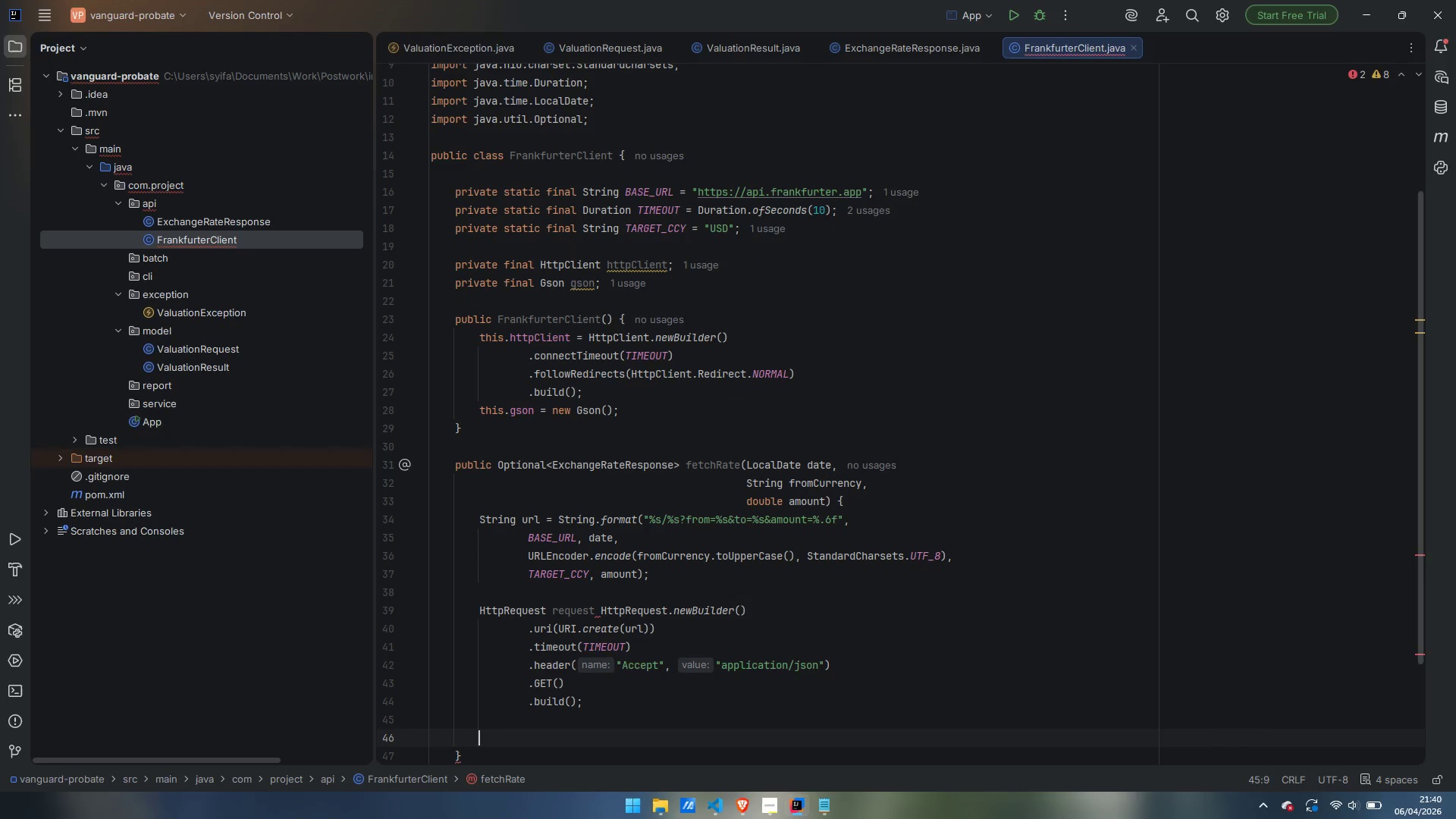 
key(Enter)
 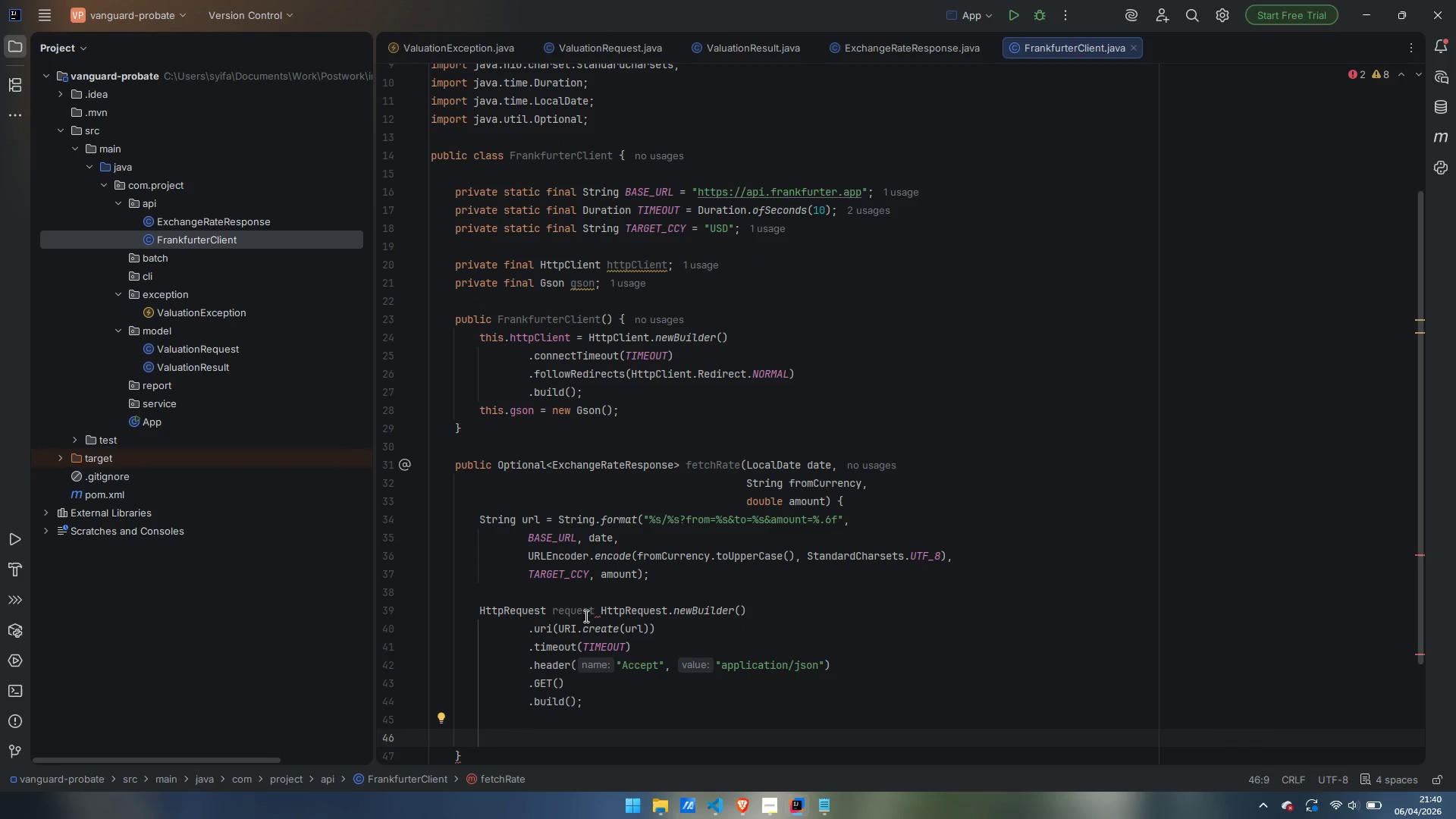 
left_click([595, 609])
 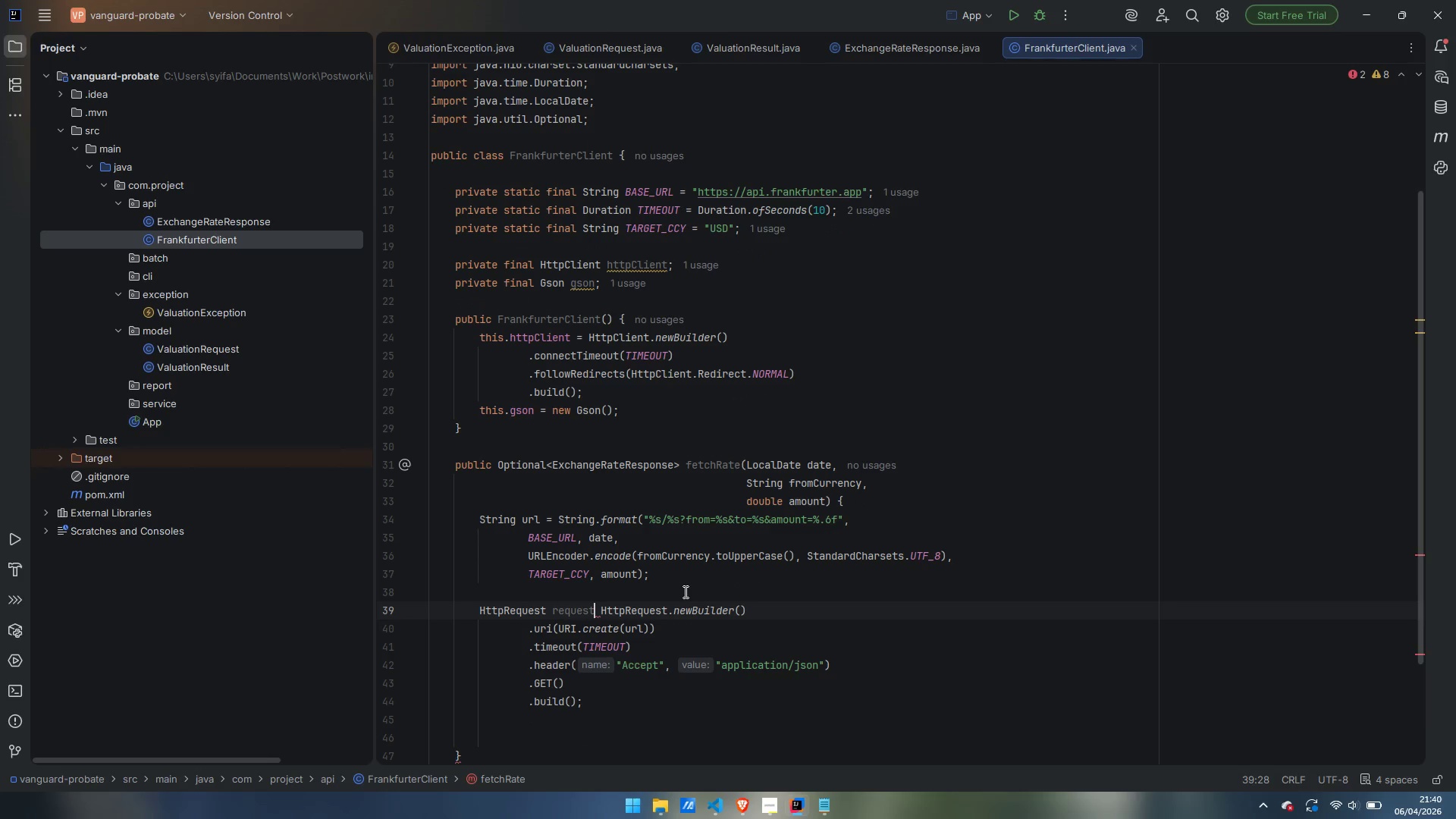 
key(Space)
 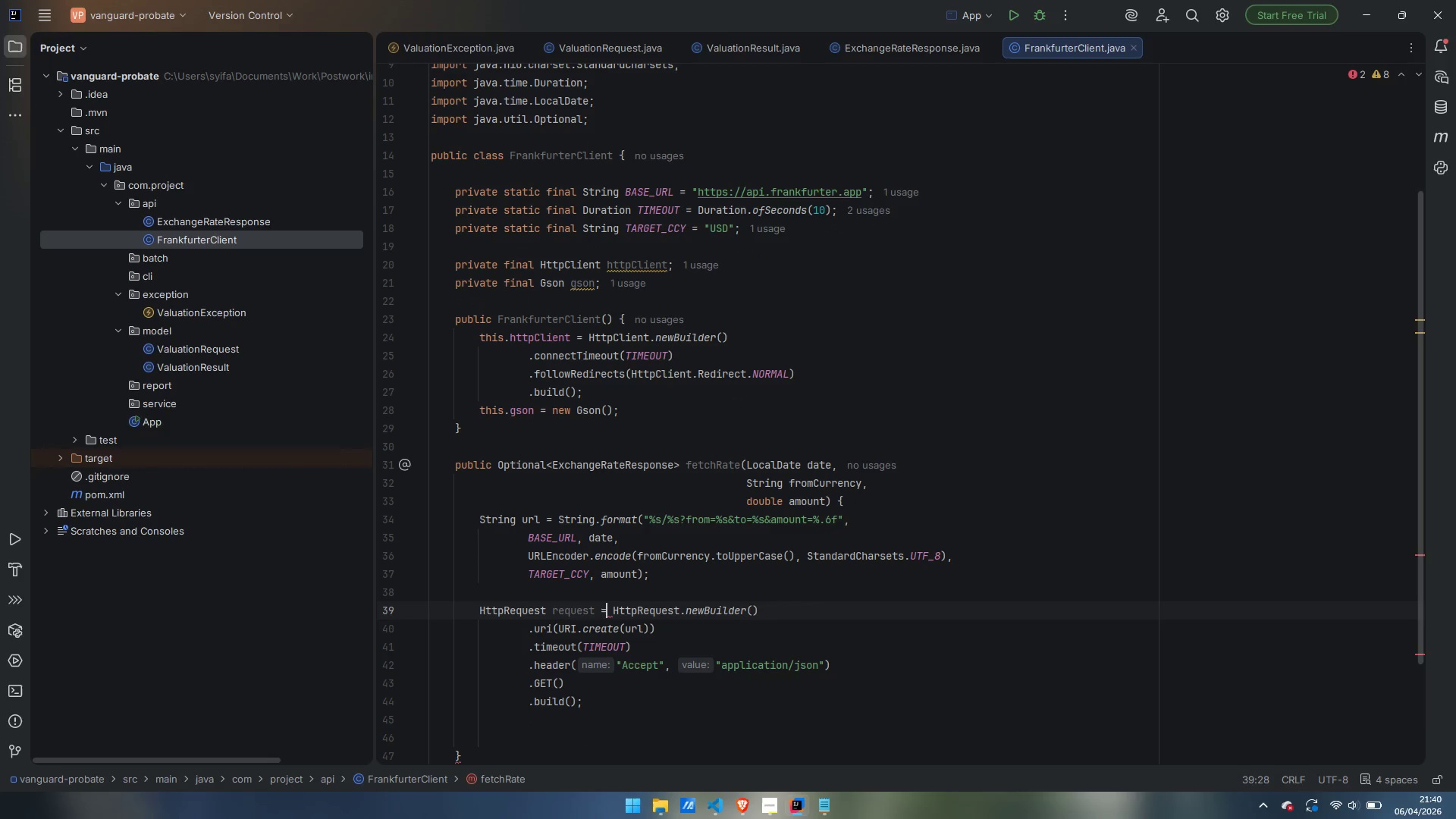 
key(Equal)
 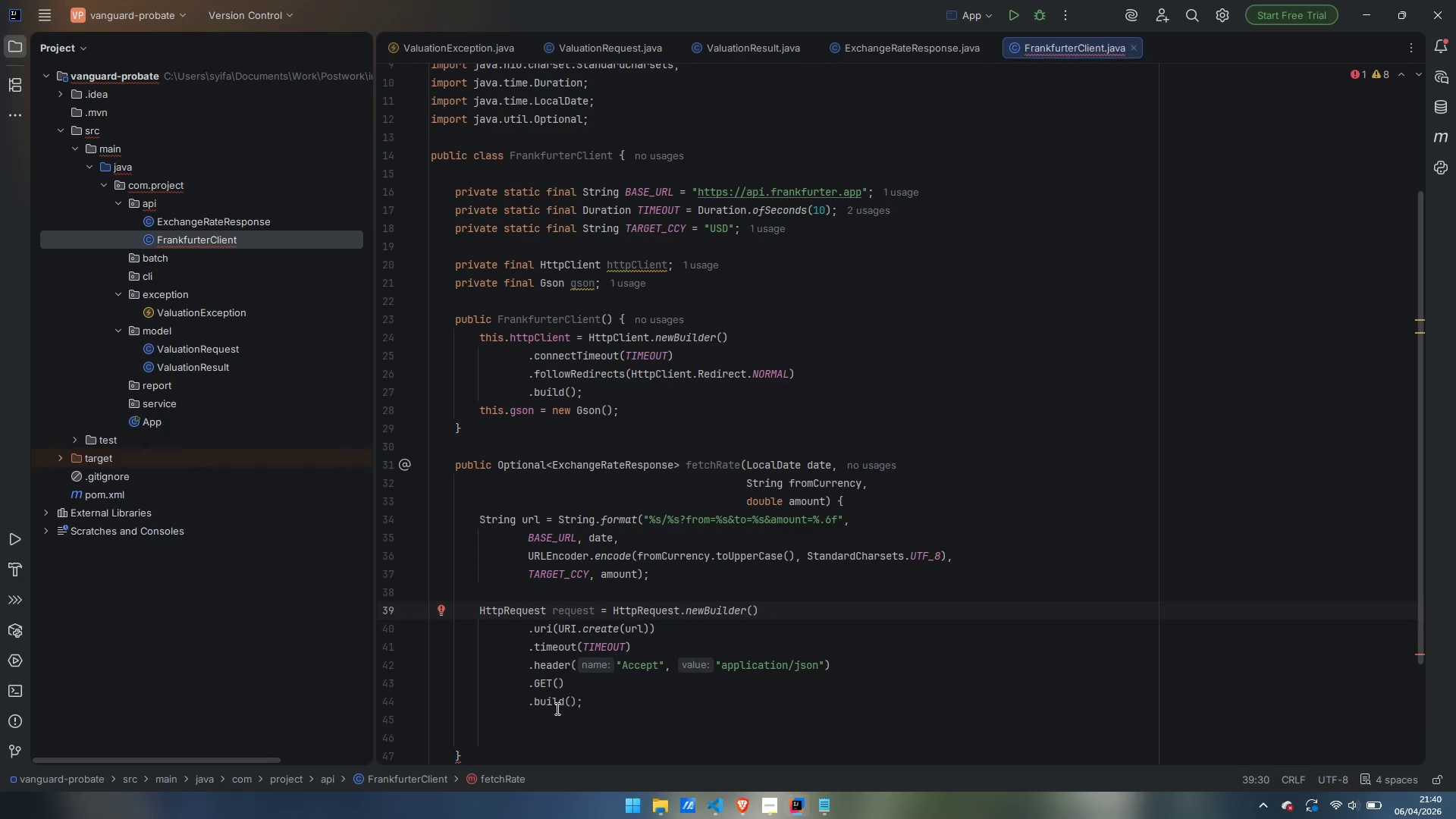 
left_click([515, 730])
 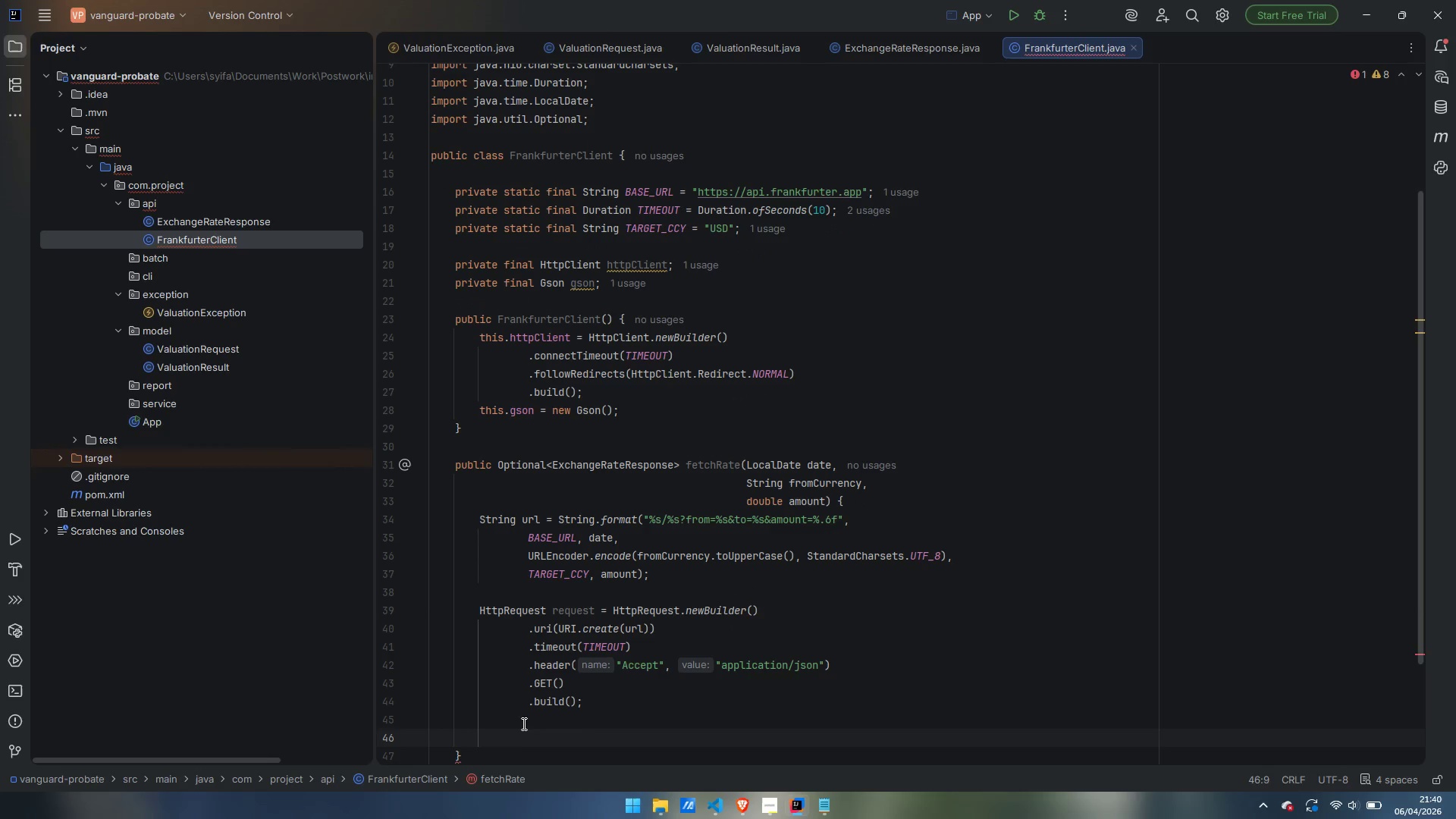 
wait(8.92)
 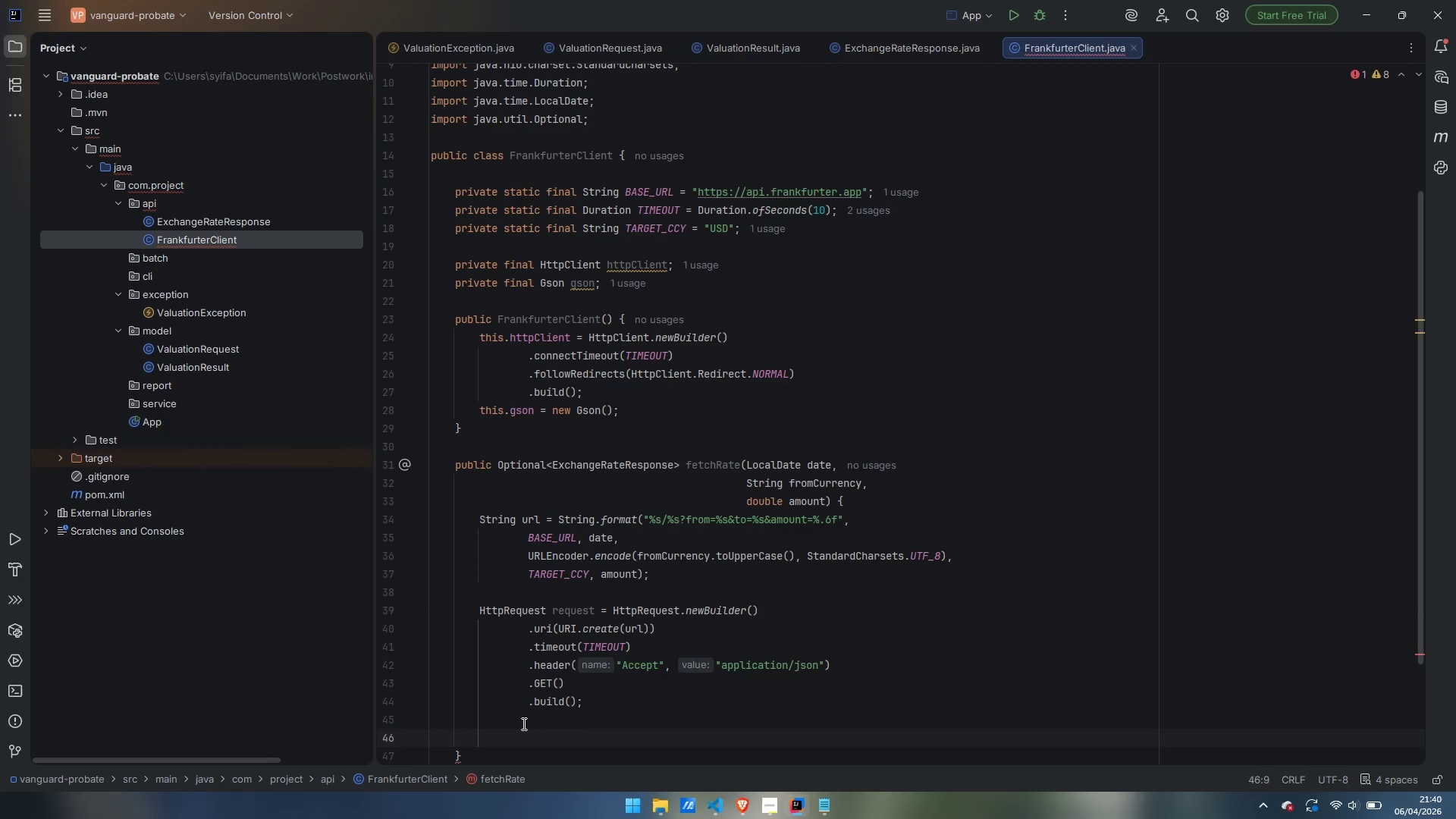 
scroll: coordinate [611, 635], scroll_direction: down, amount: 4.0
 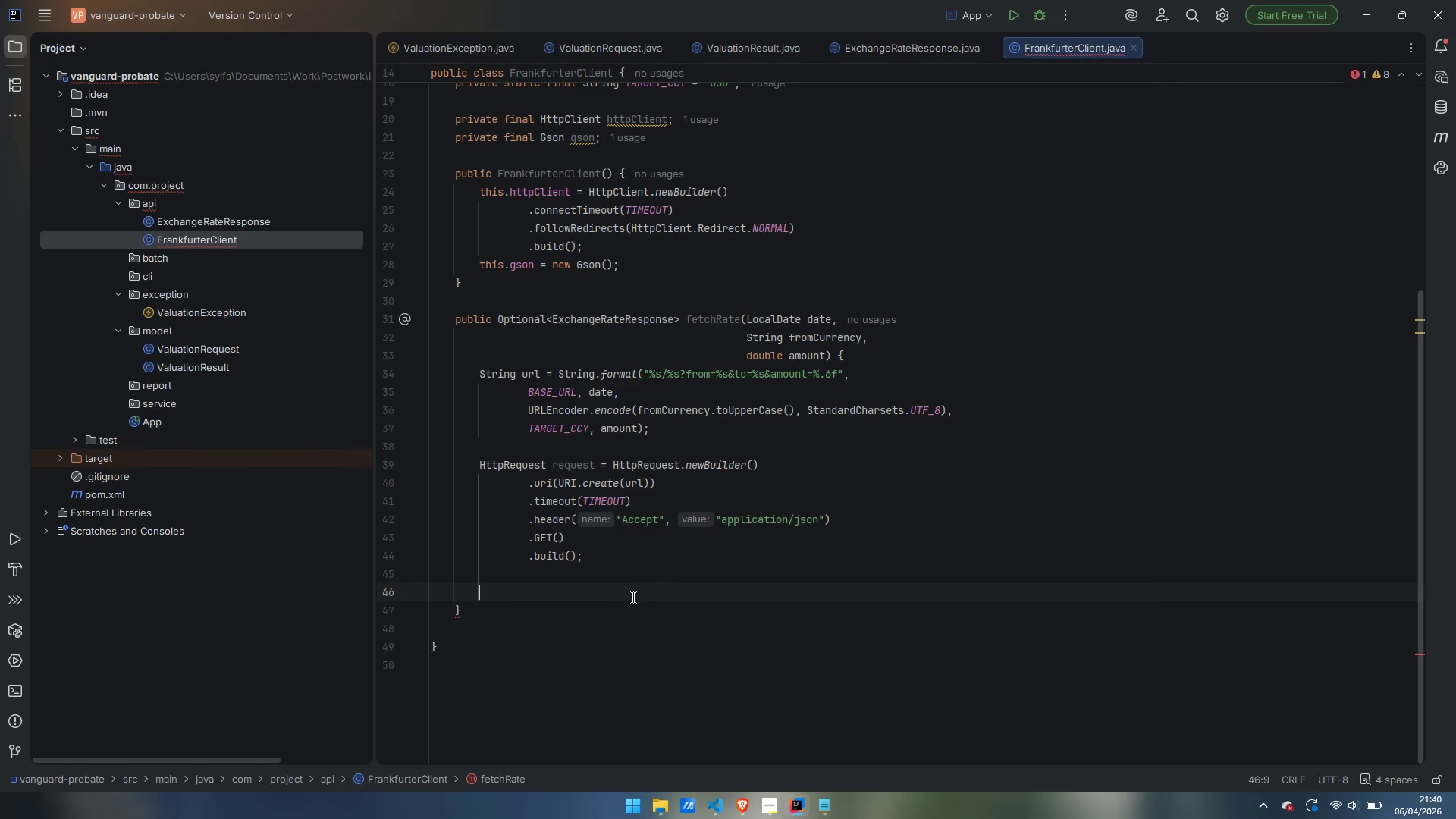 
type(HttpResponse)
 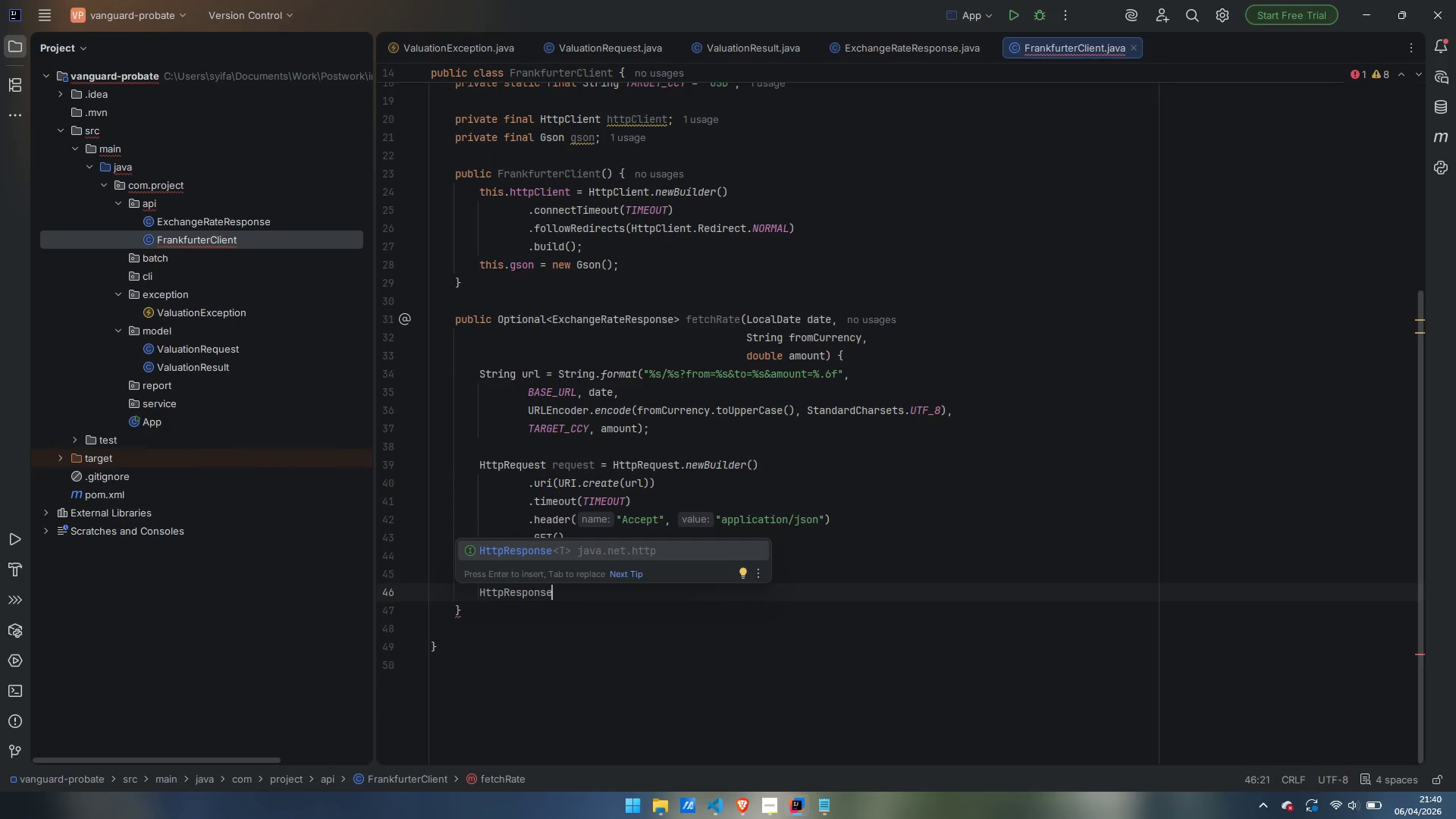 
key(Enter)
 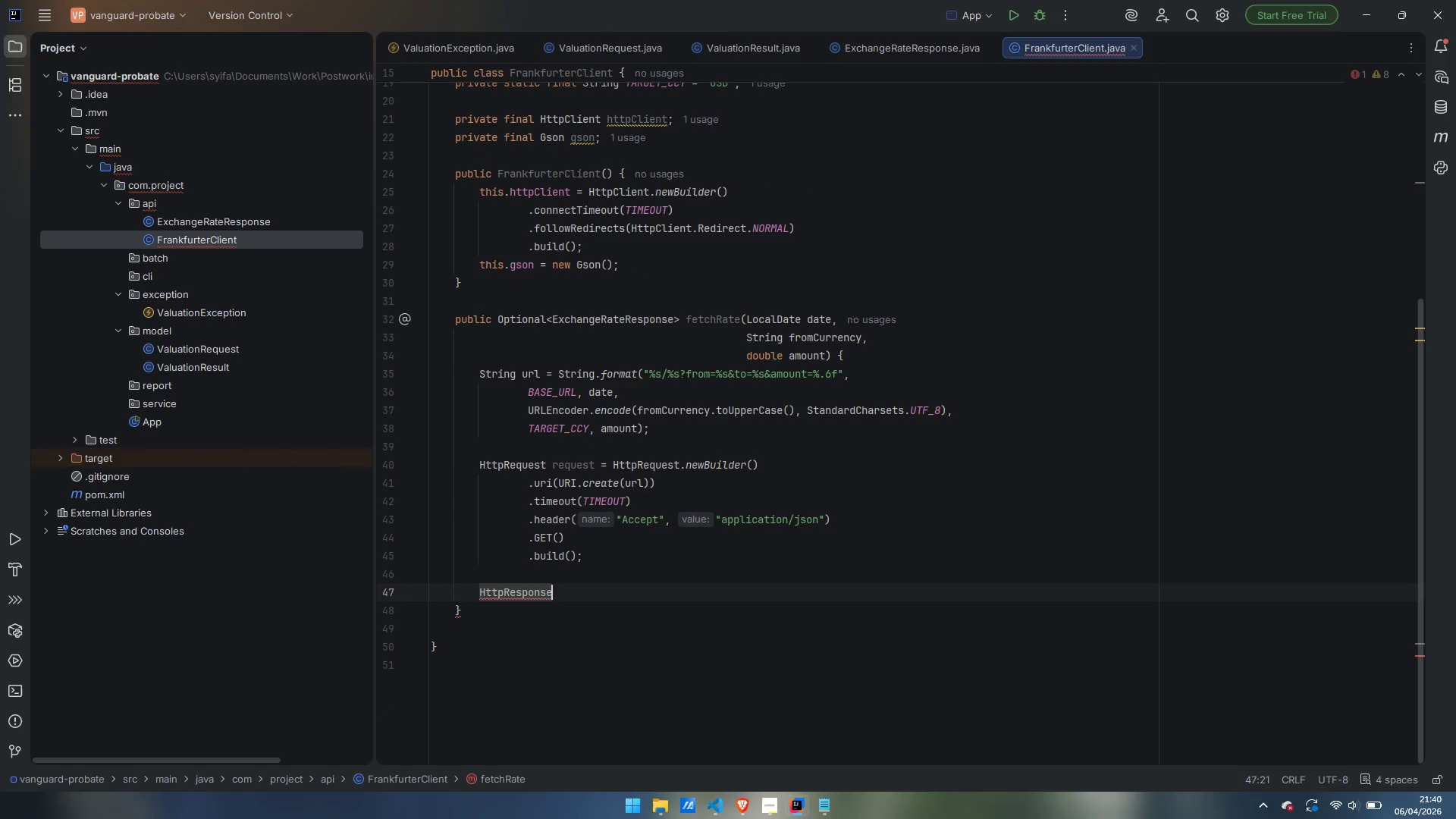 
type( )
key(Backspace)
type(<String)
 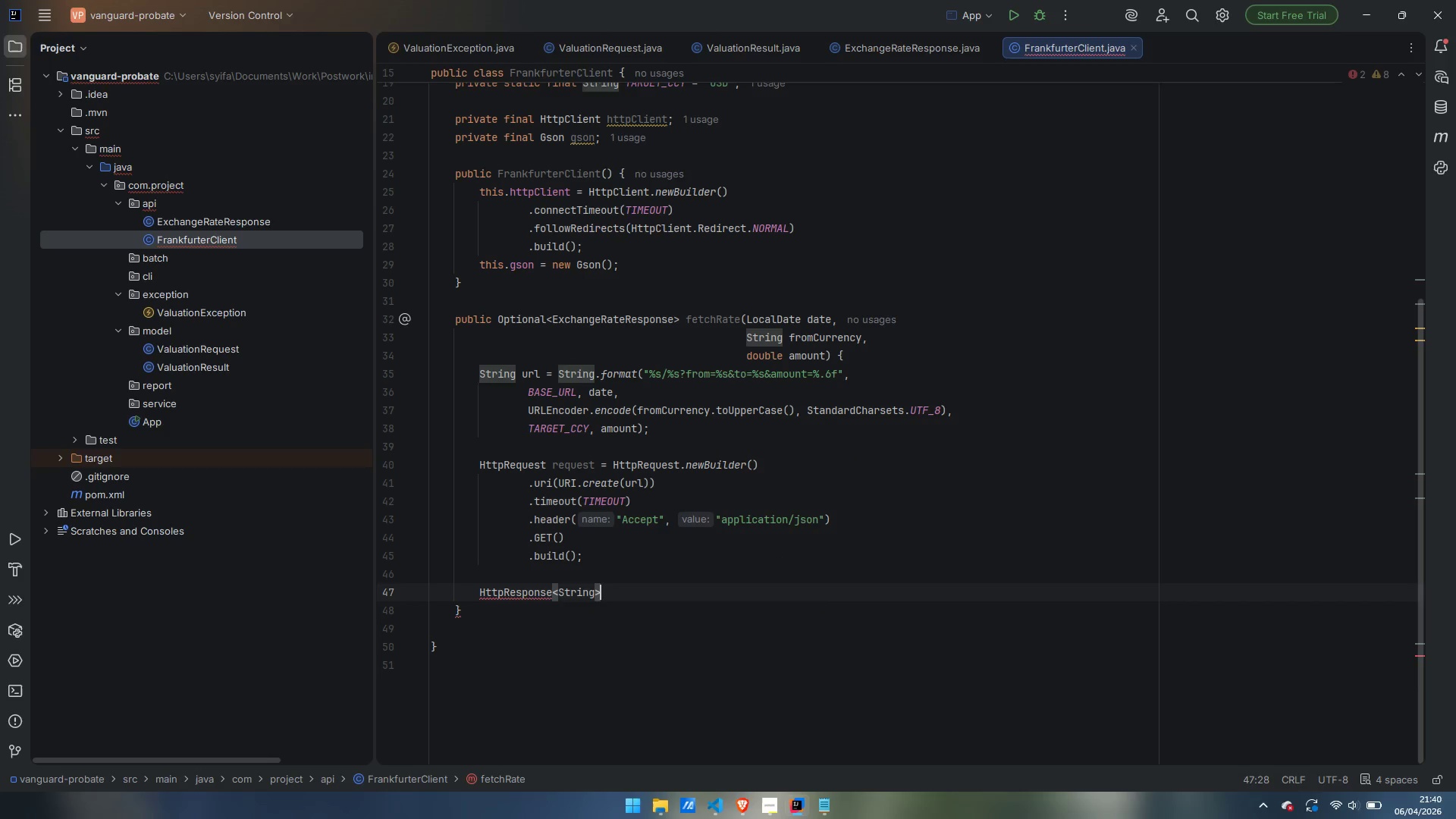 
 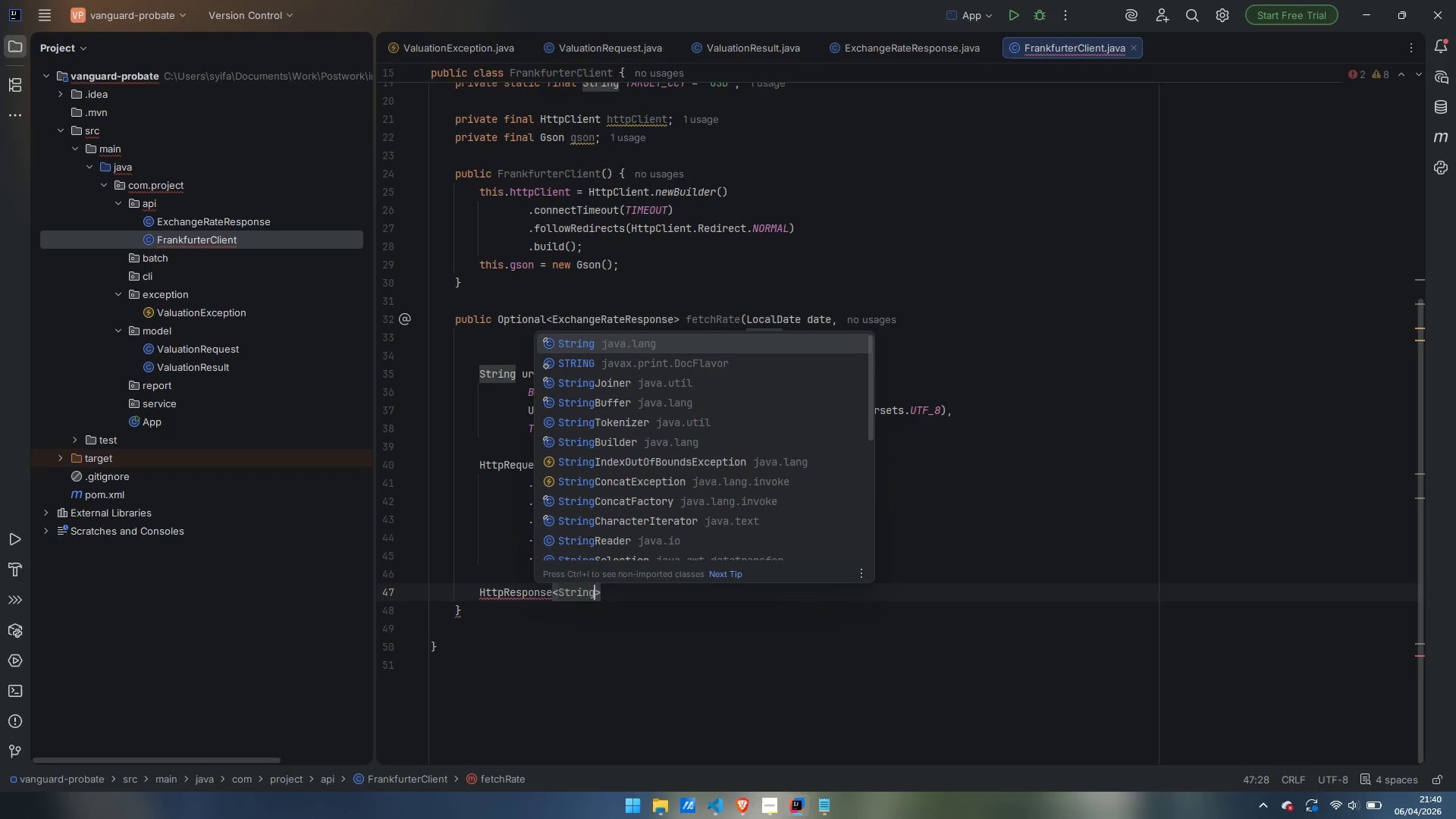 
key(ArrowRight)
 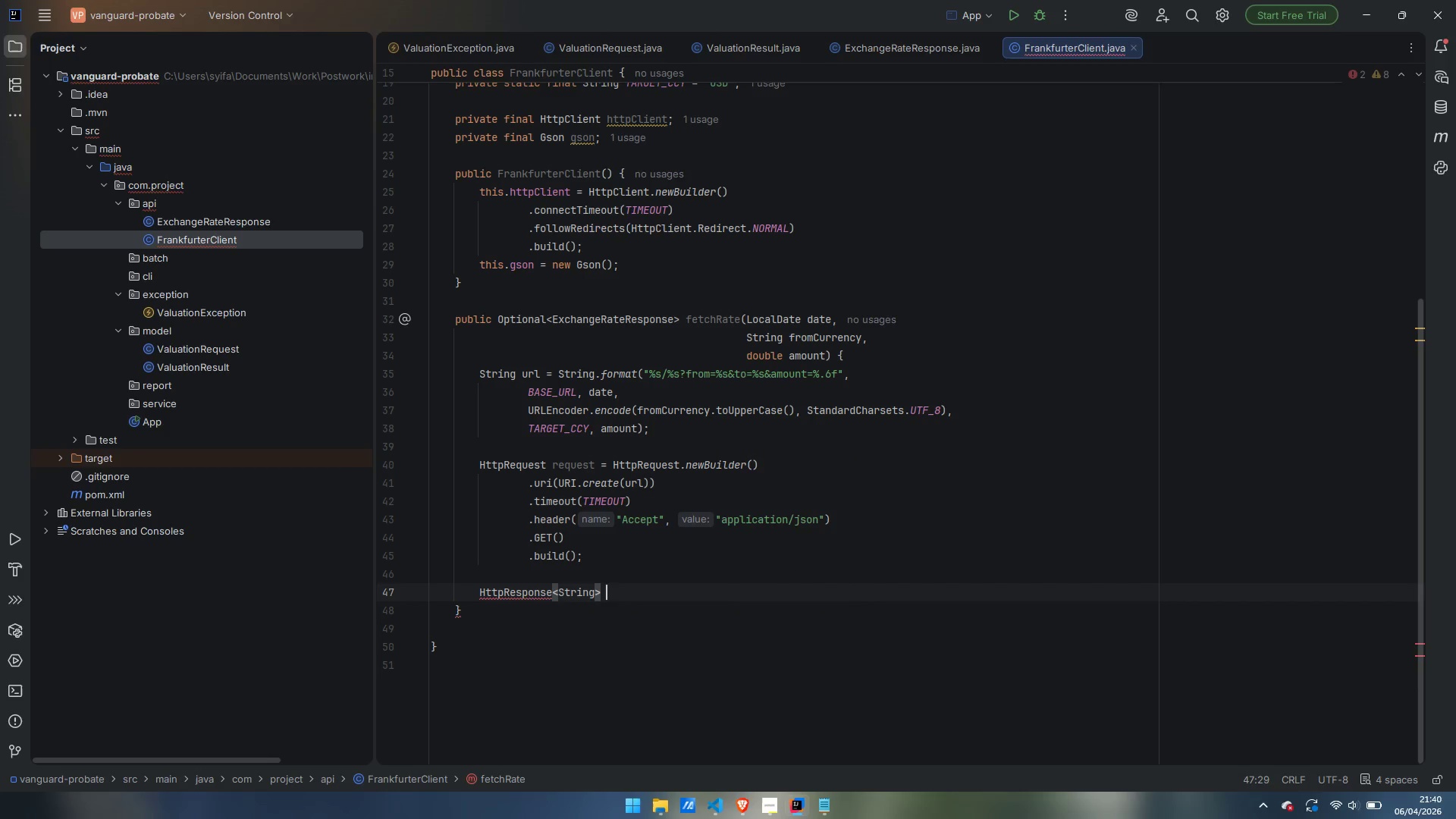 
type( response;)
 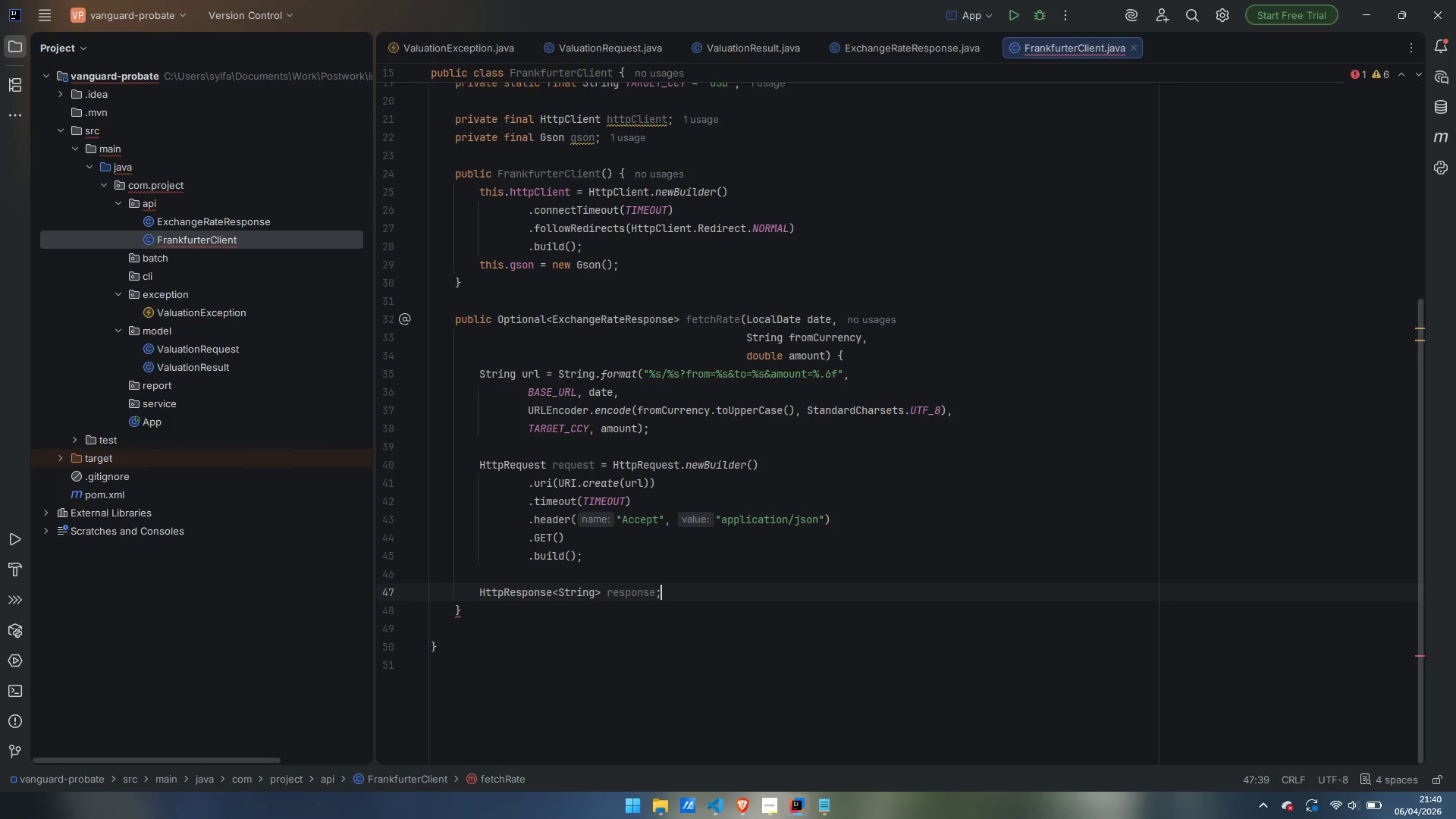 
key(Enter)
 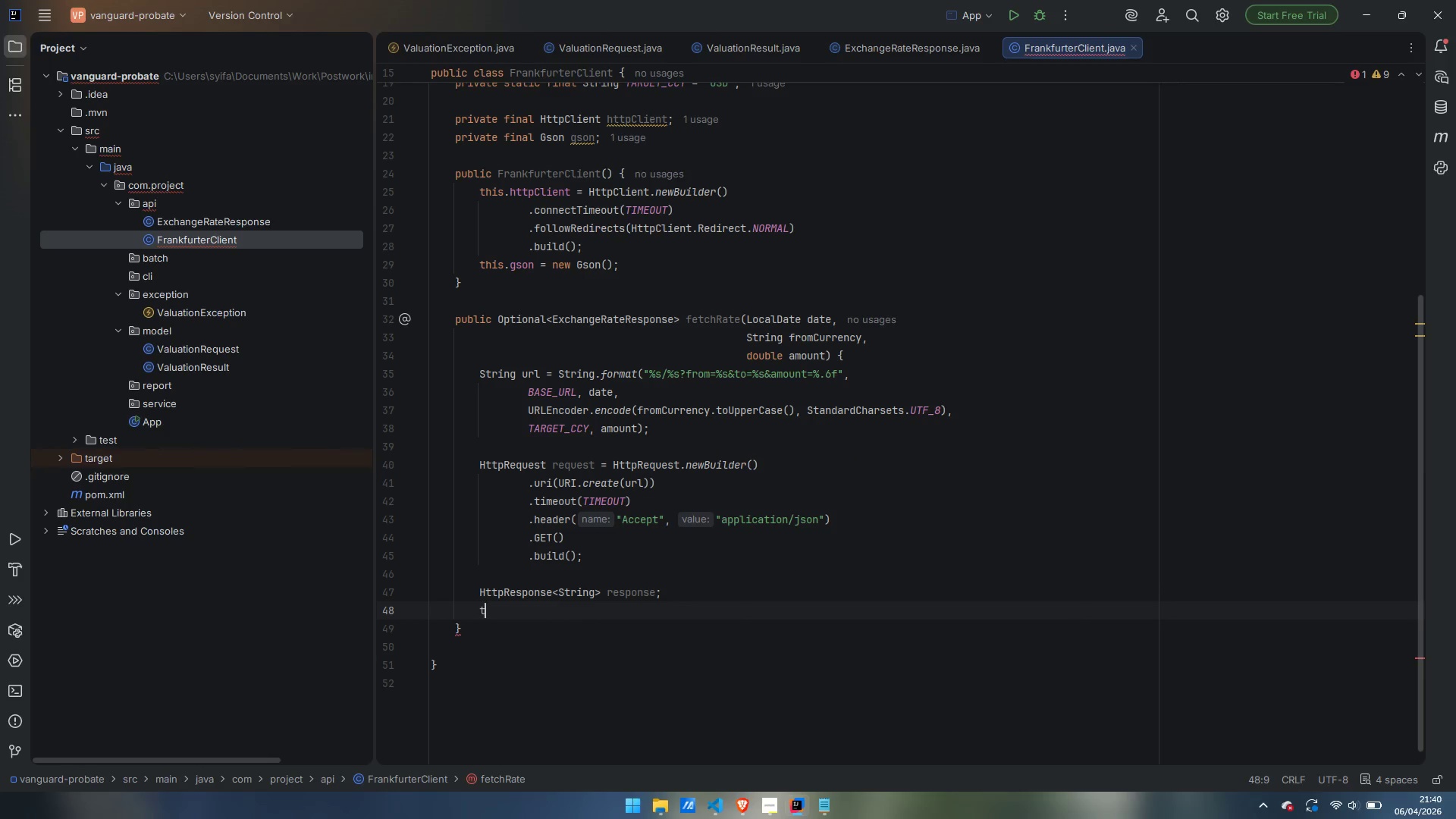 
type(try {)
 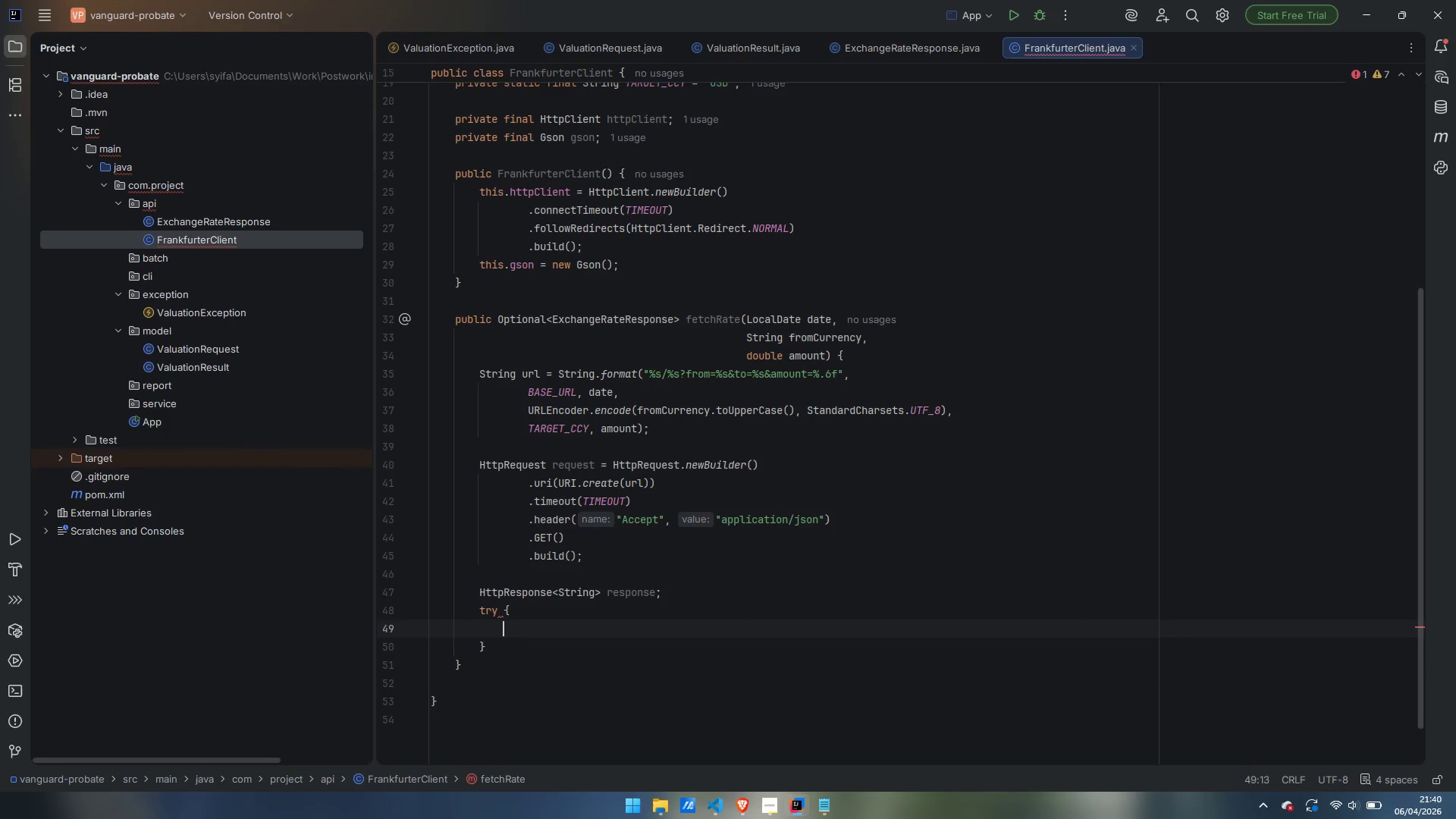 
 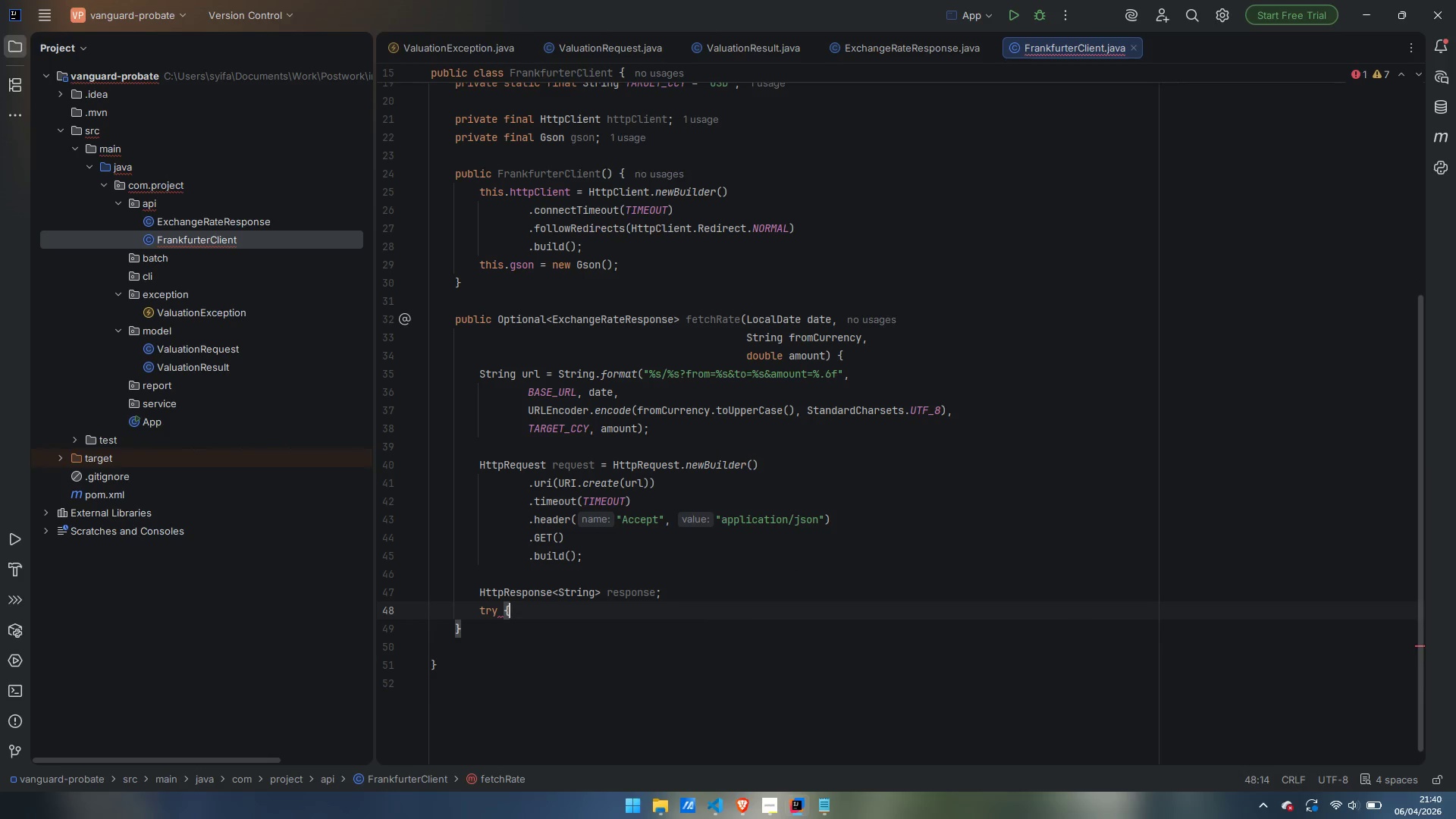 
key(Enter)
 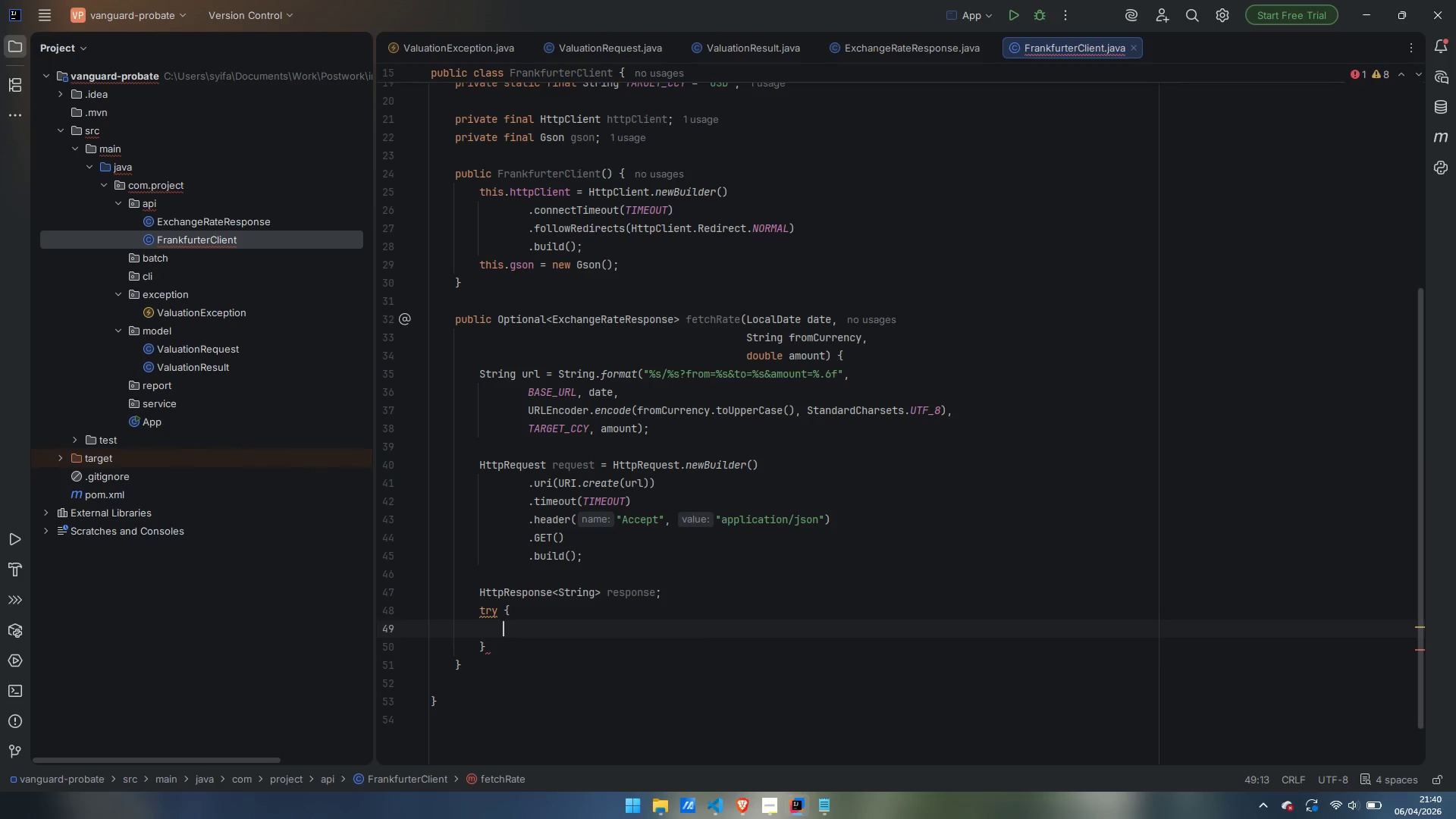 
type(response = httpClient.send)
 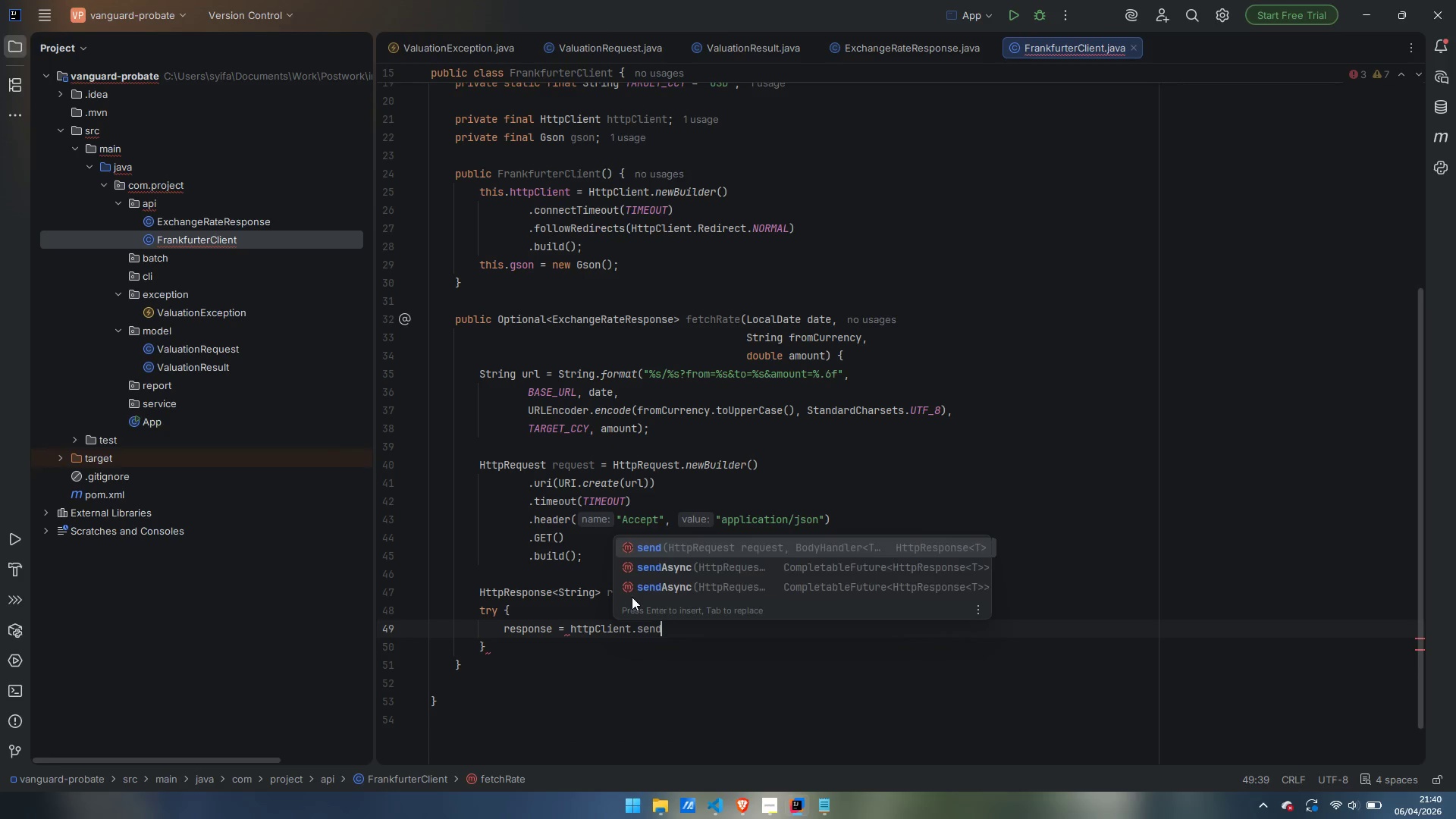 
key(Enter)
 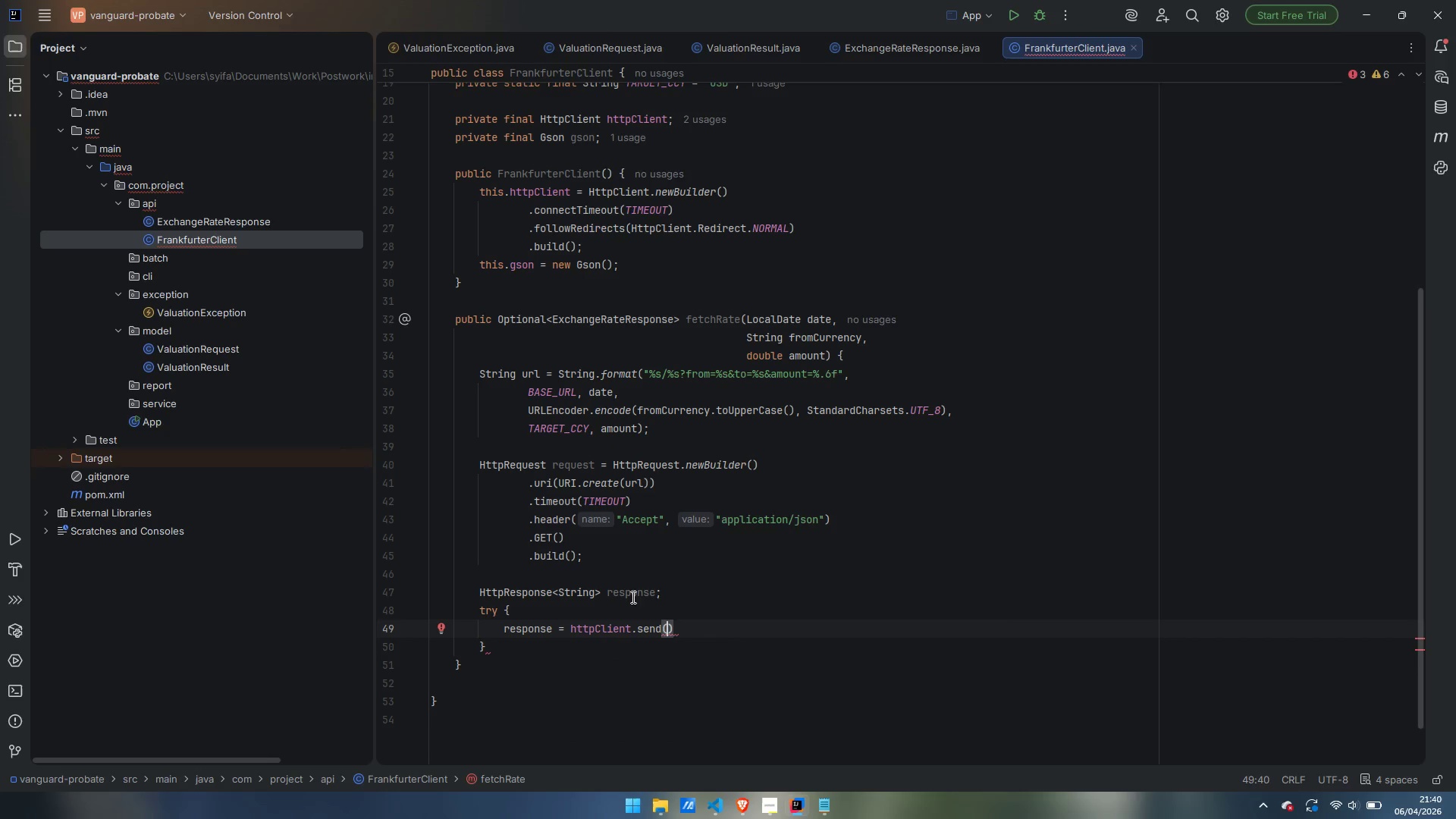 
type(request, HttpResponse.BodyHandlers.ofString())
 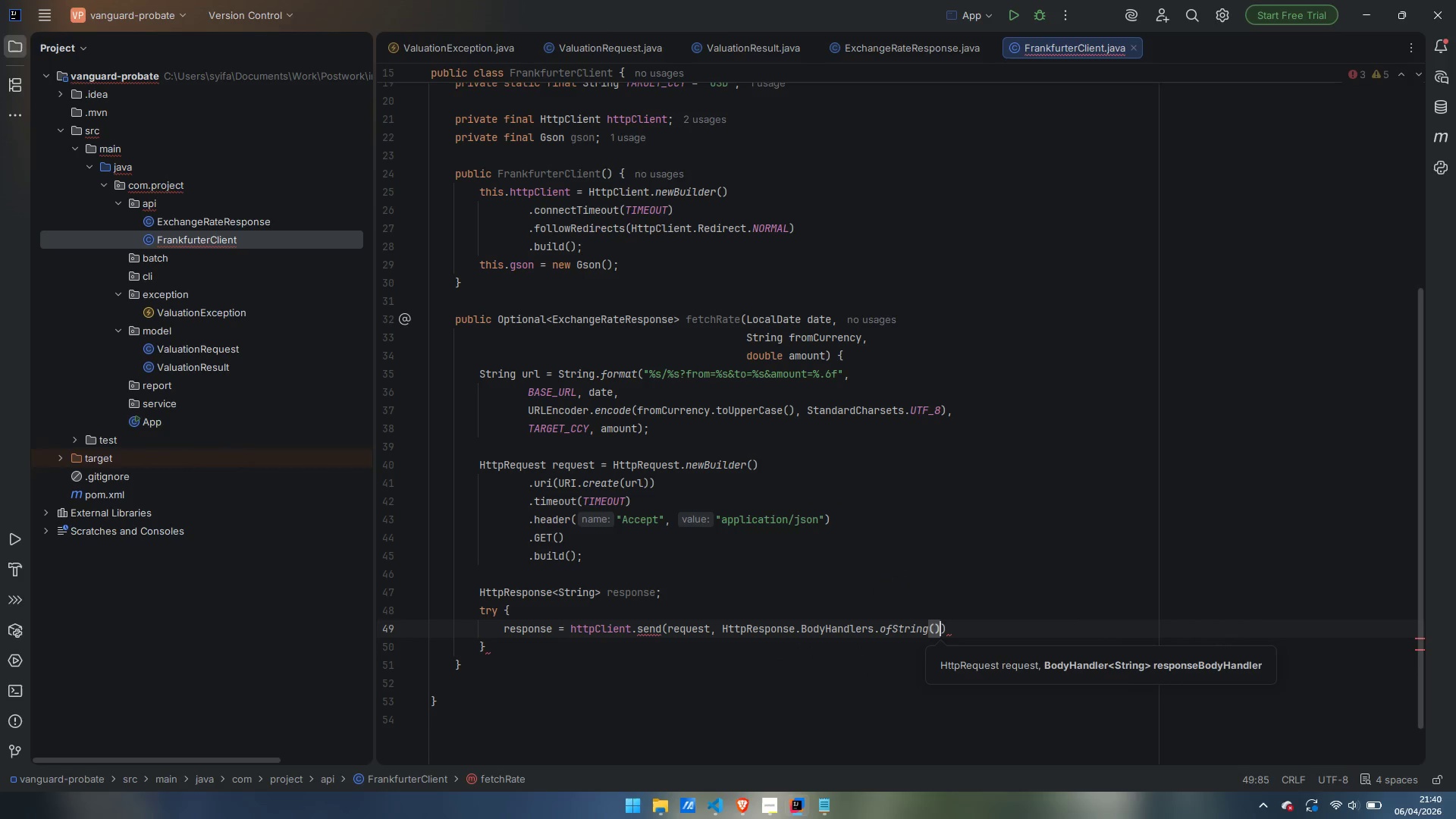 
key(ArrowRight)
 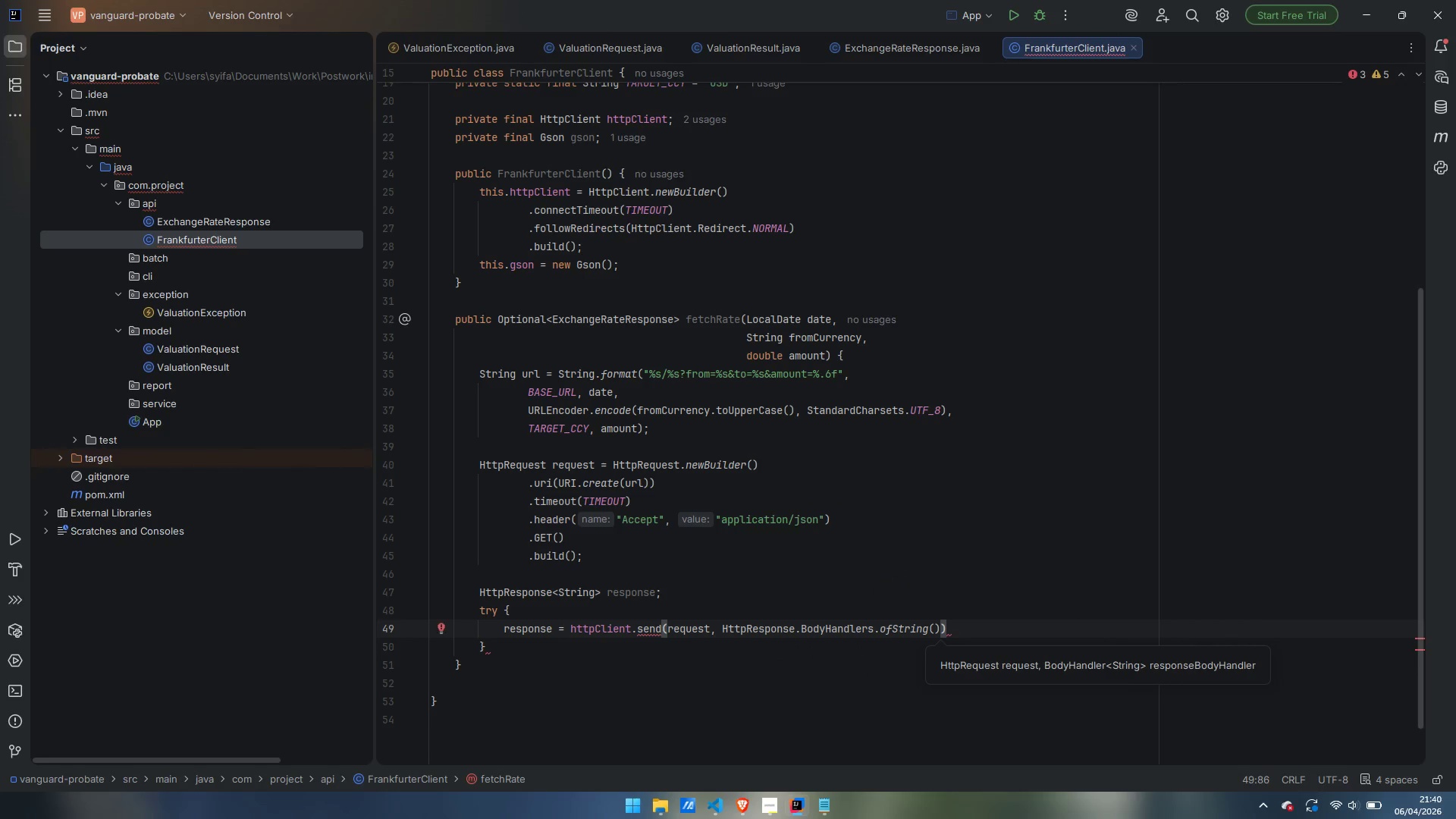 
key(Semicolon)
 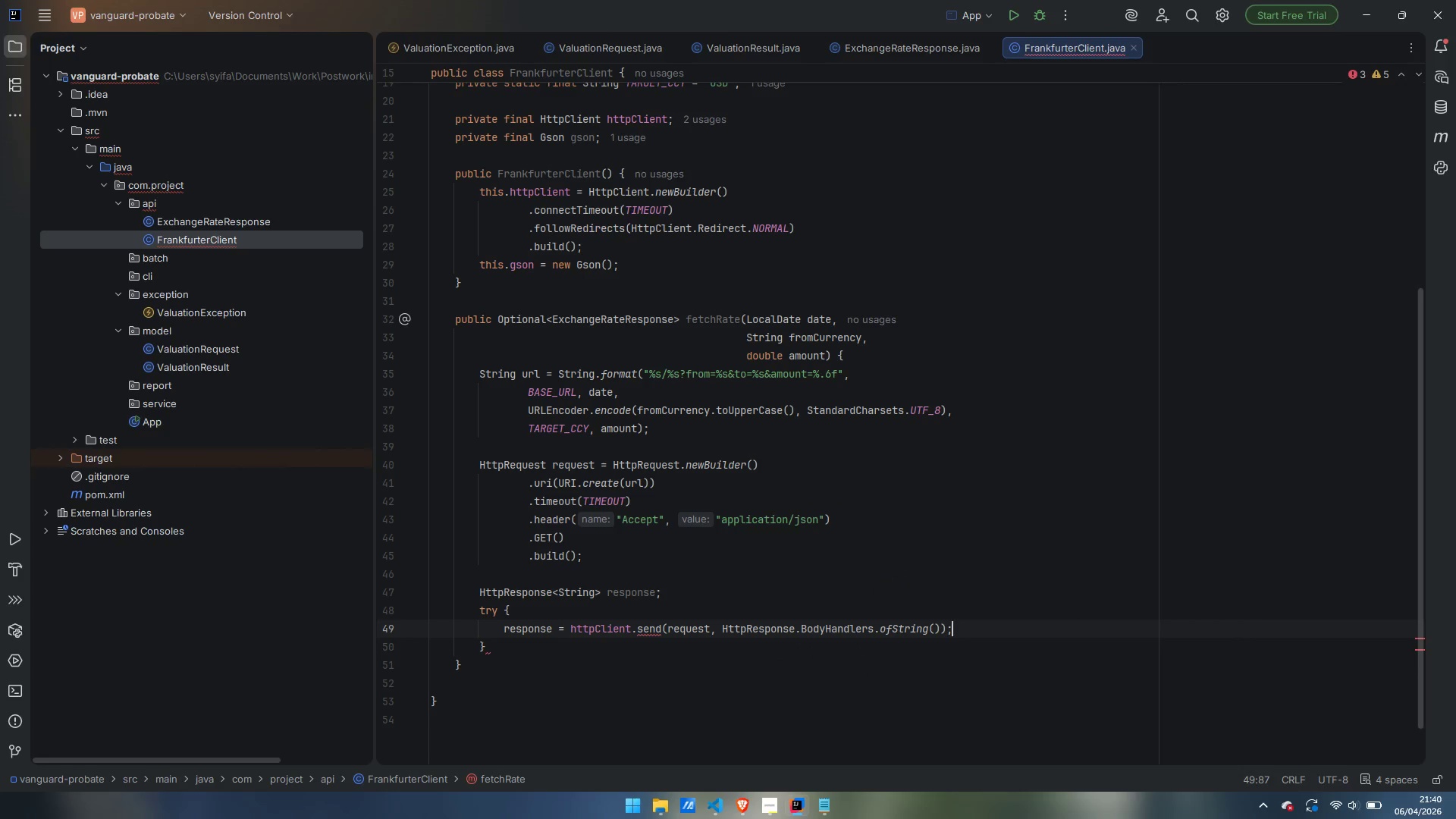 
key(ArrowDown)
 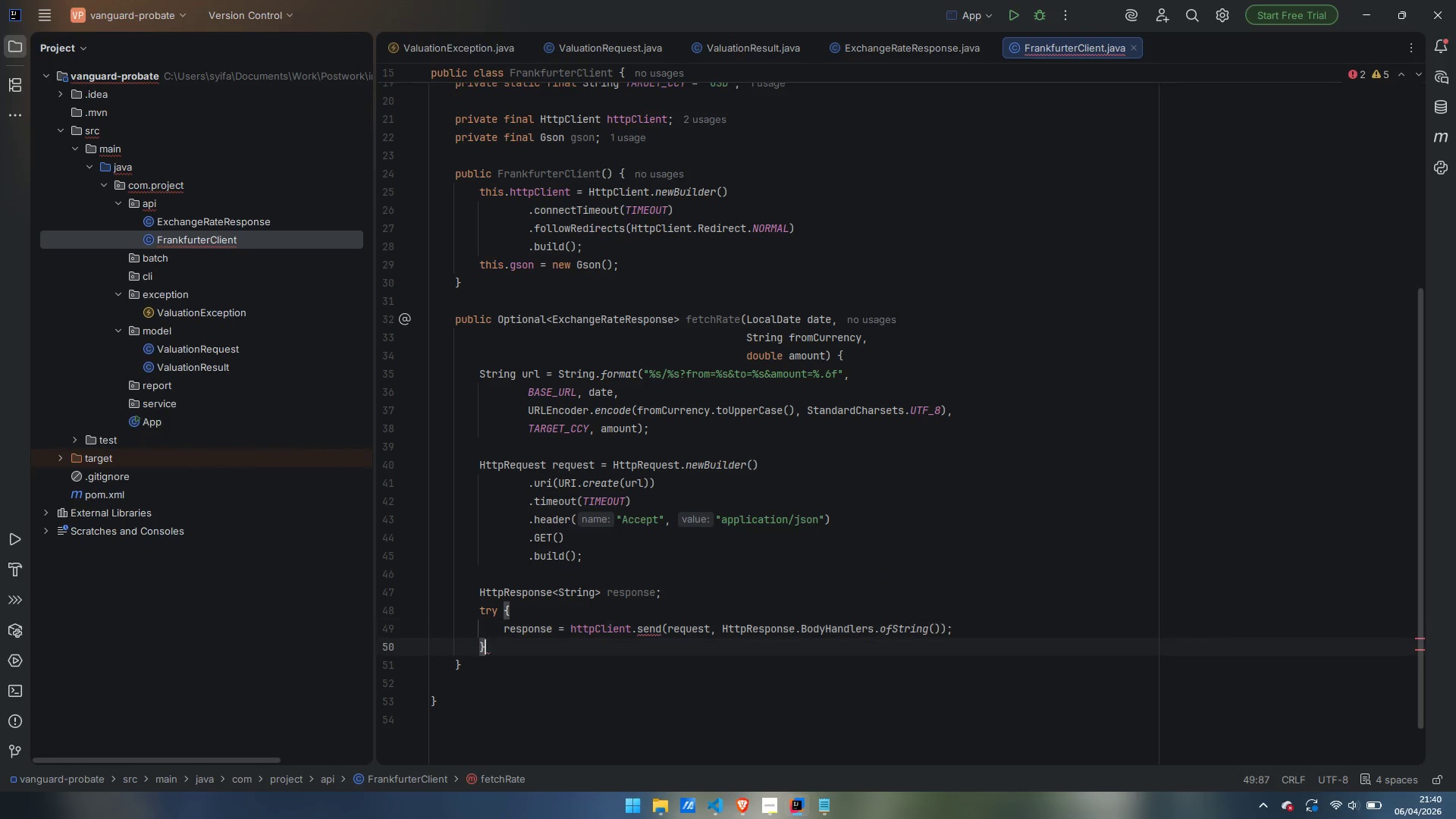 
type( catch)
 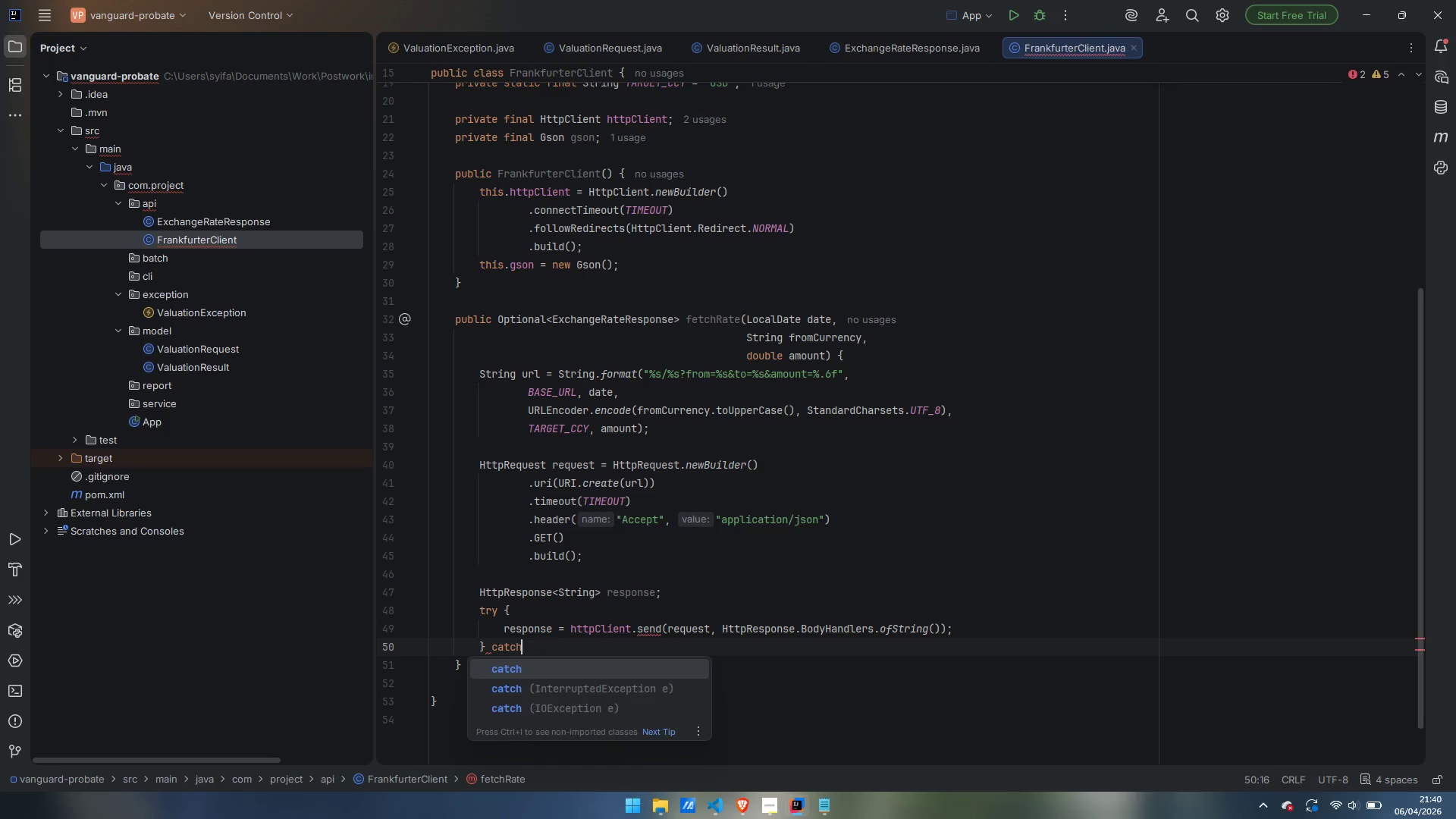 
key(Enter)
 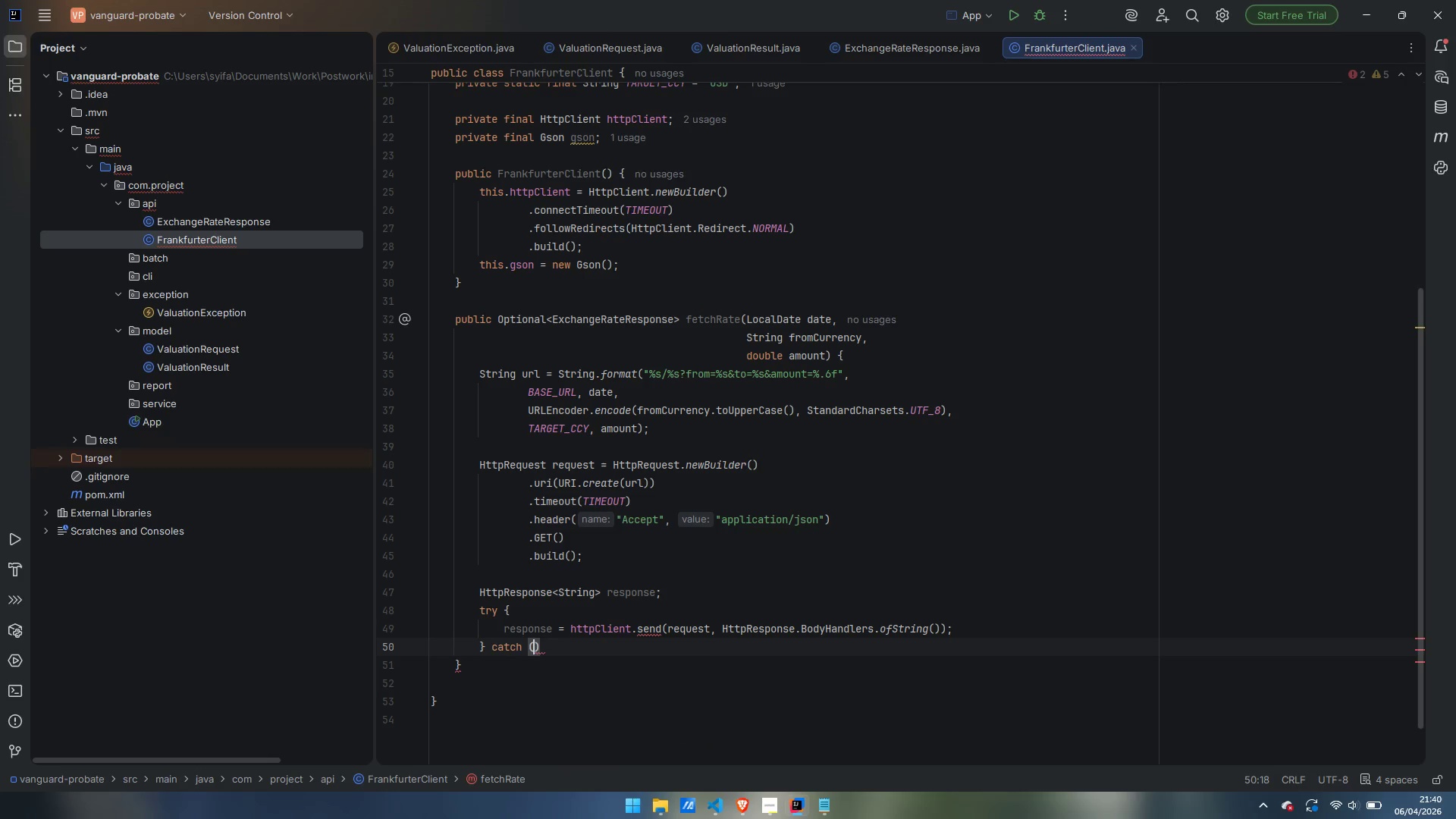 
type(IOException e)
 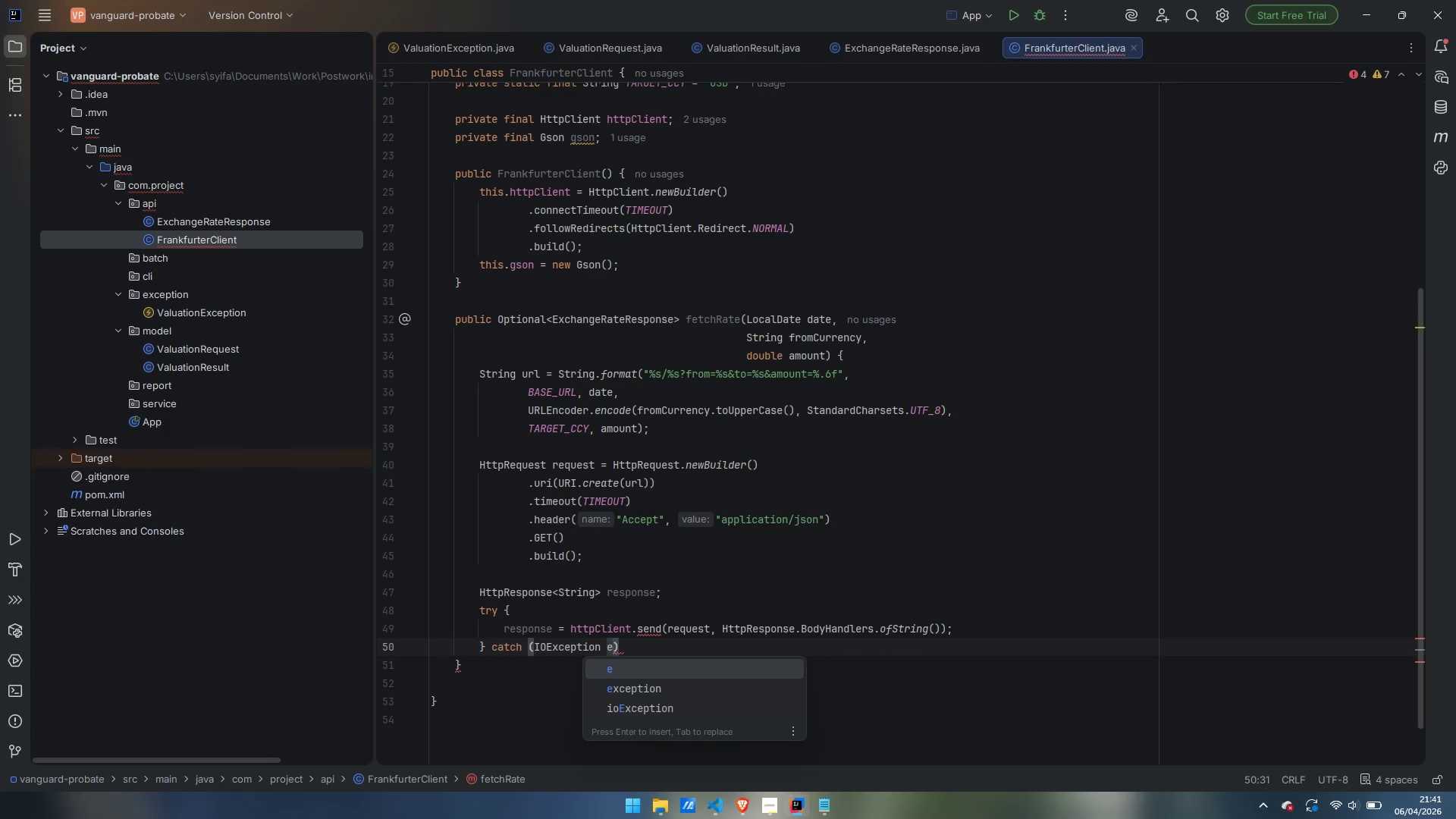 
key(ArrowRight)
 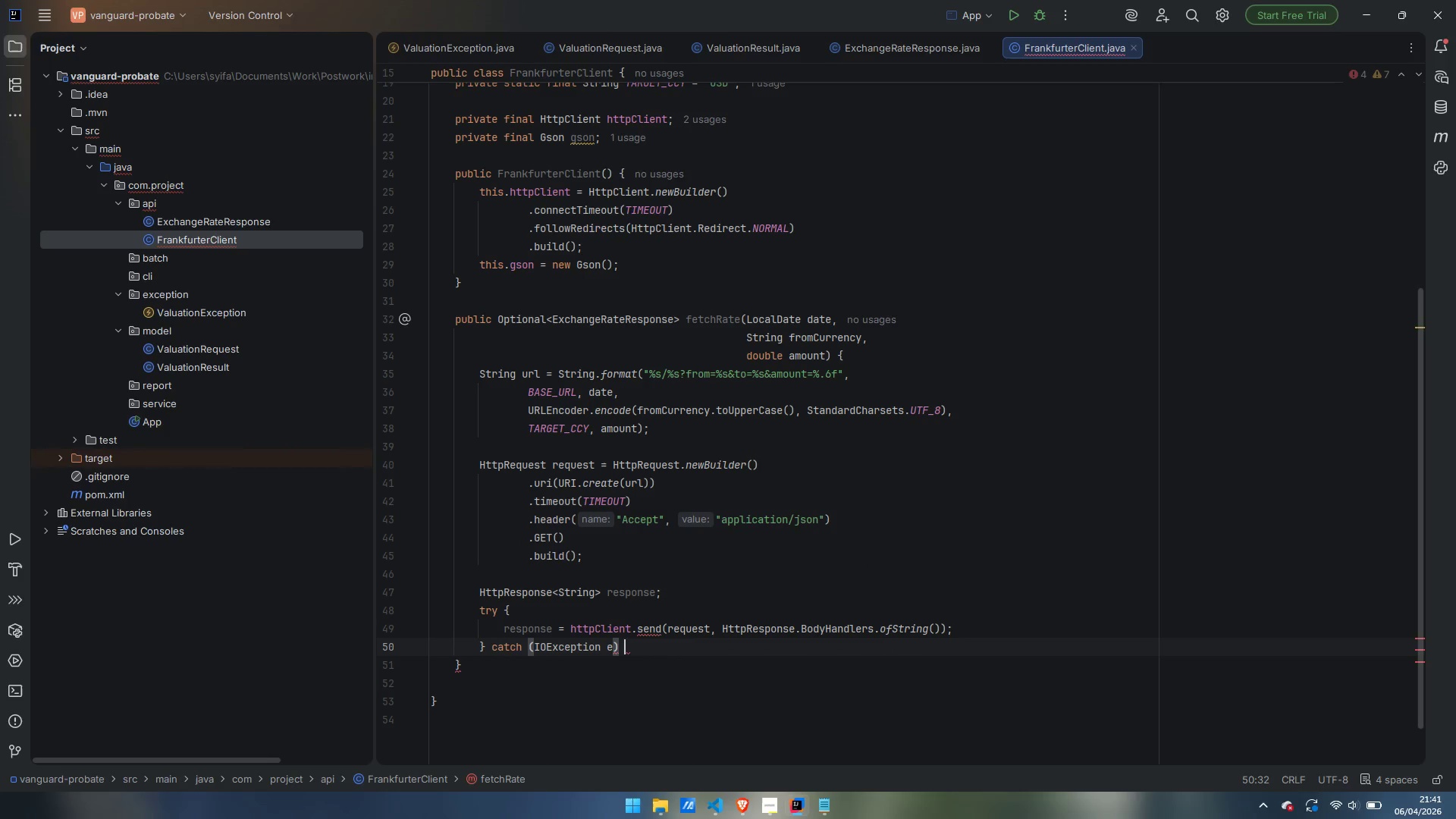 
key(Space)
 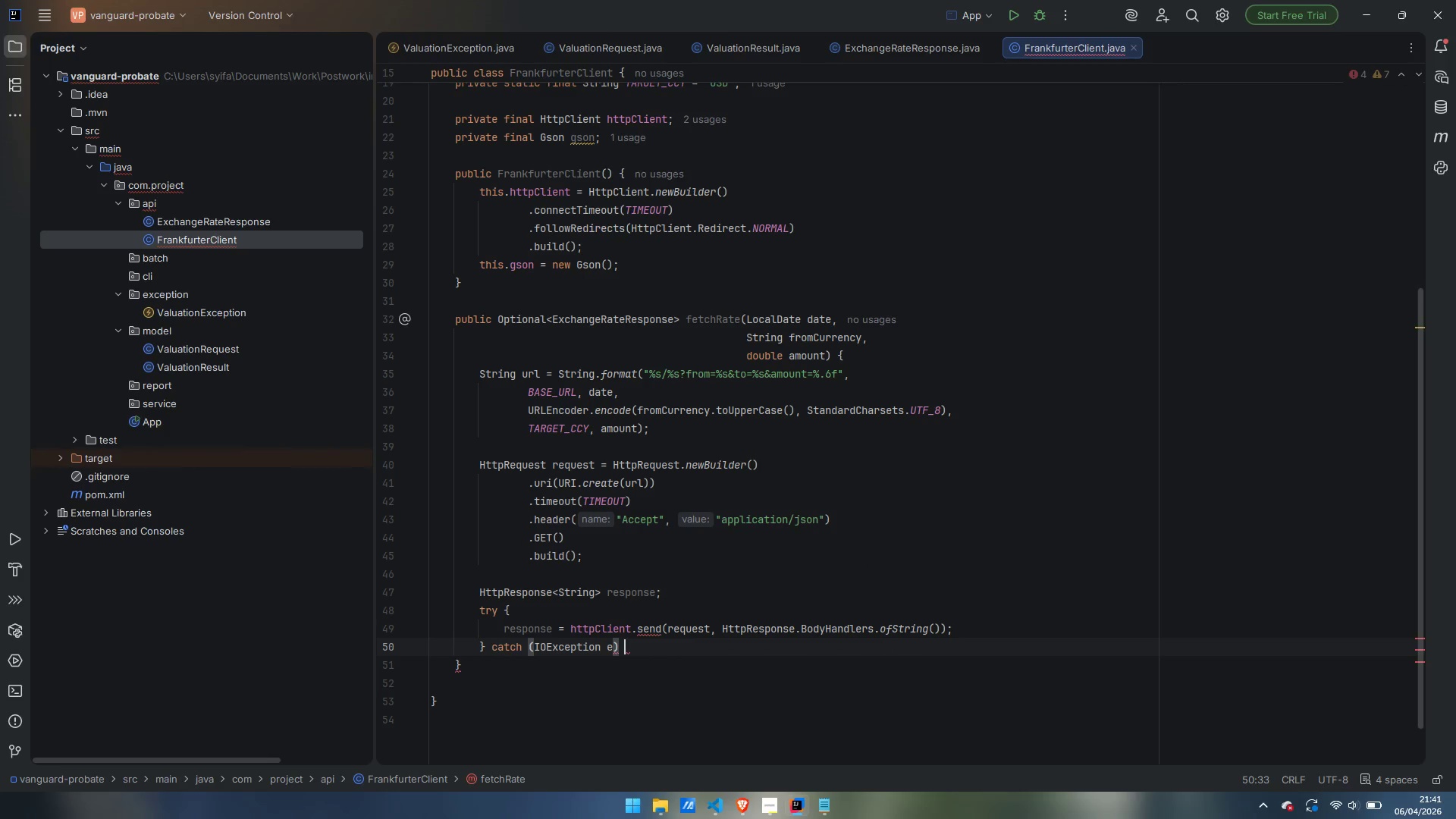 
key(Shift+BracketLeft)
 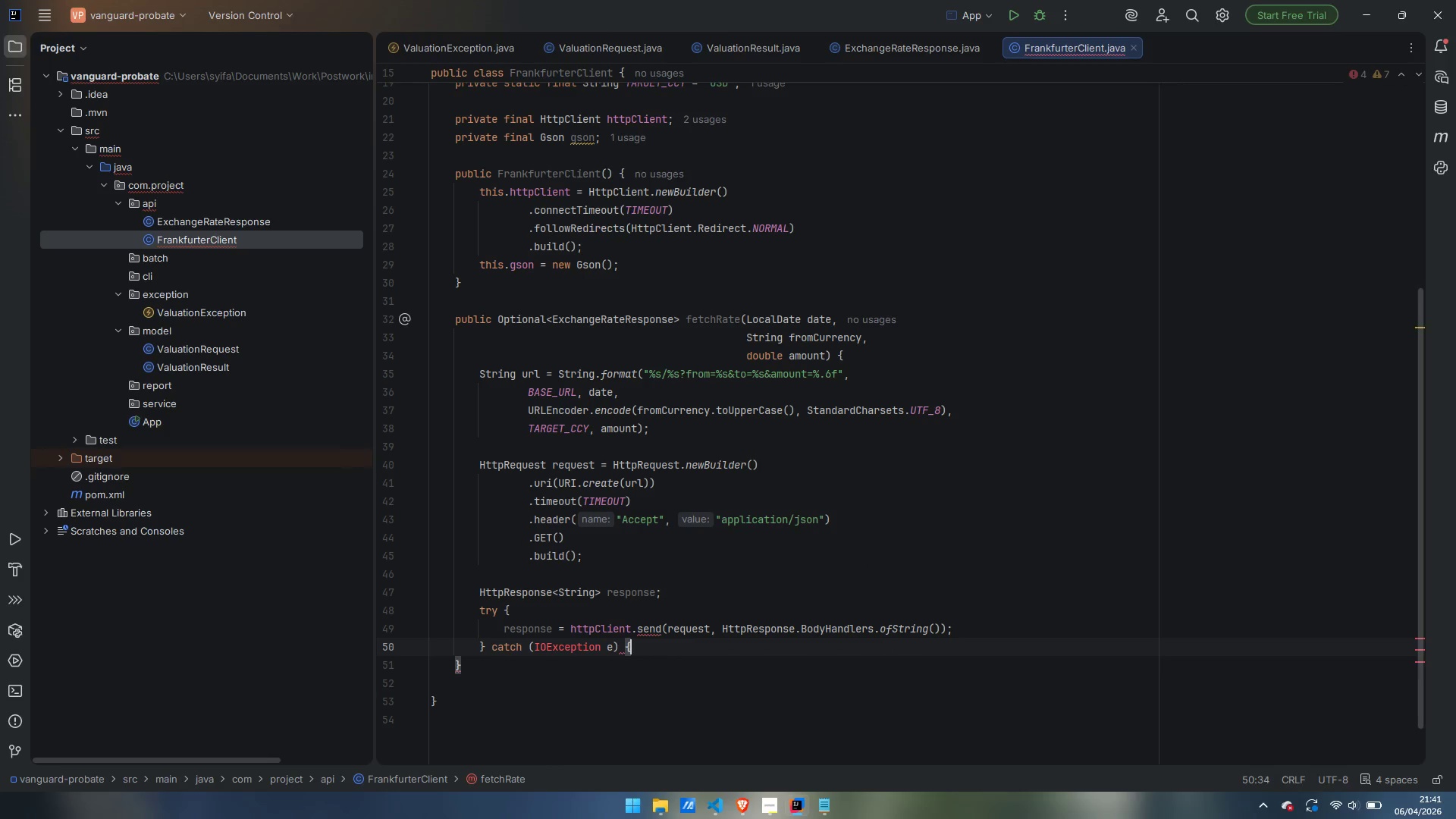 
key(Enter)
 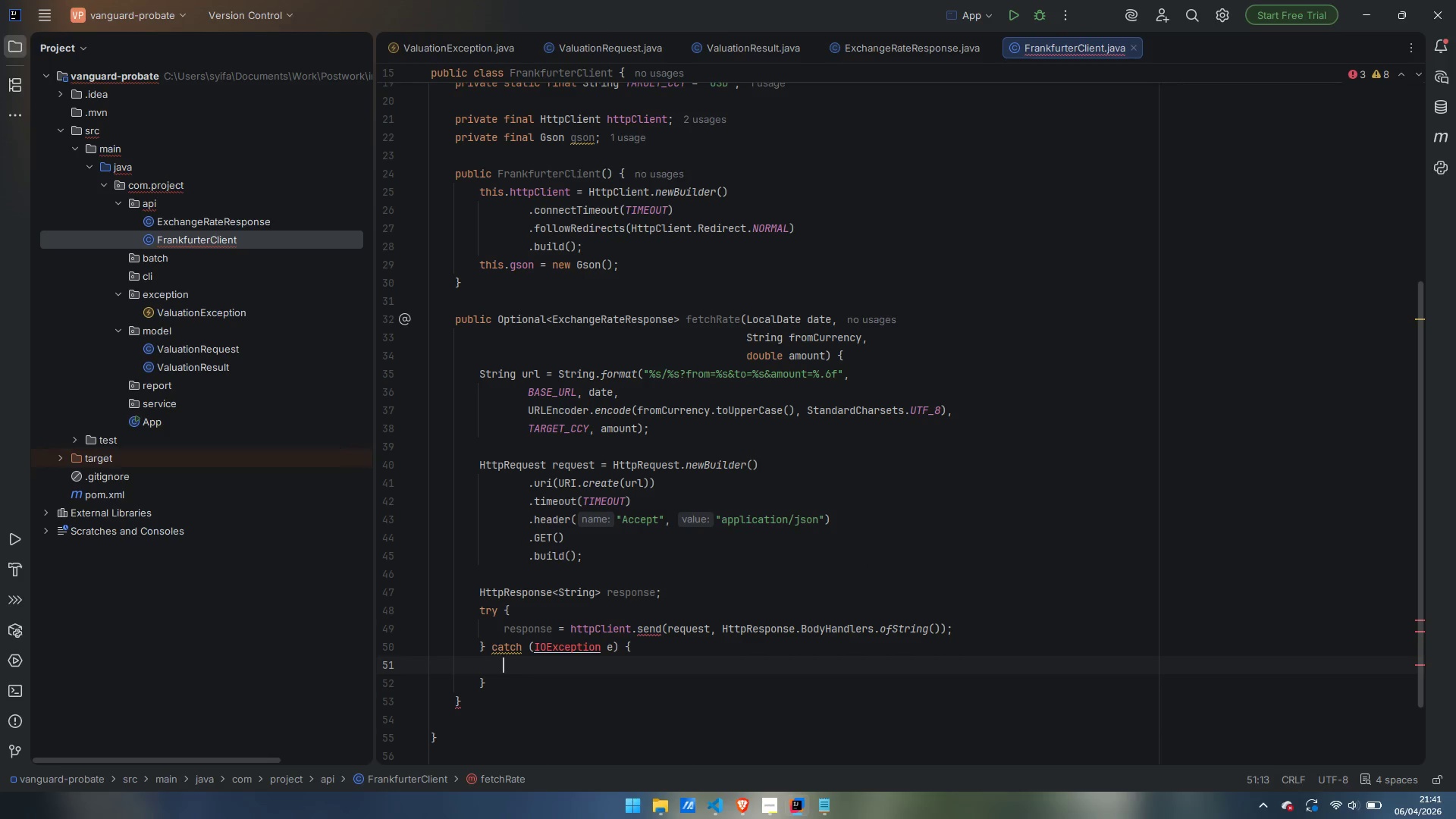 
type(thr)
 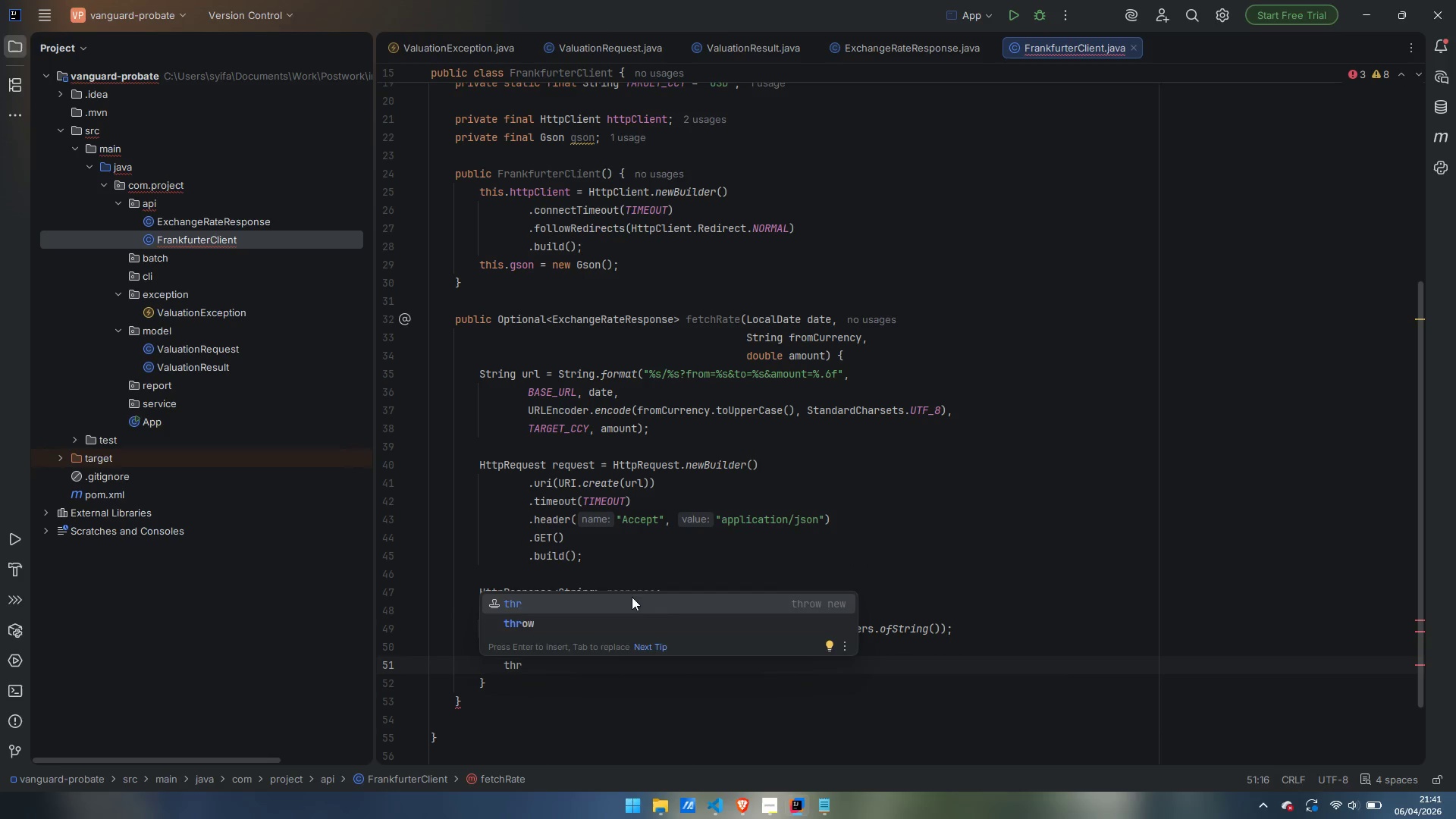 
key(Enter)
 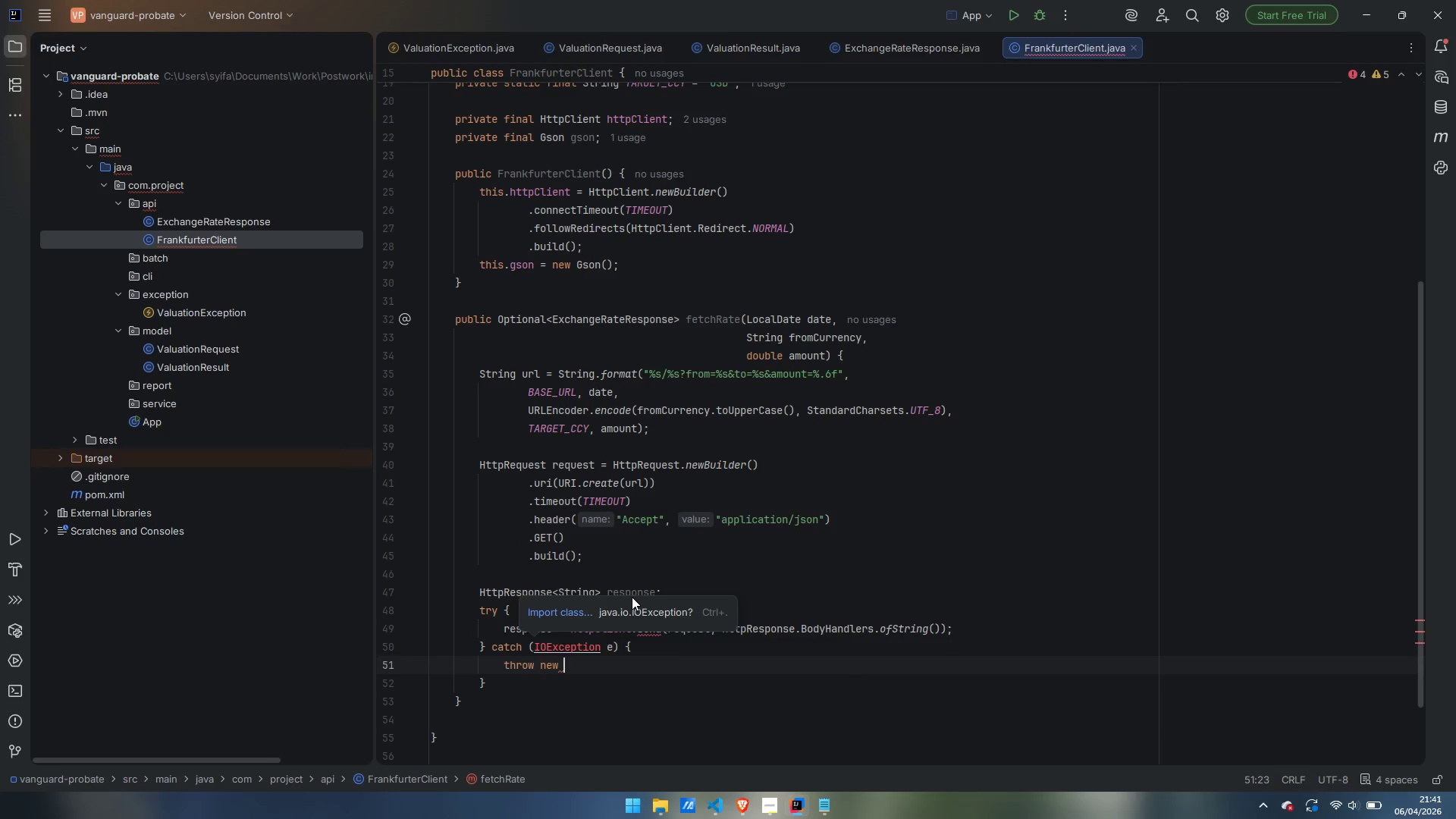 
key(Control+Period)
 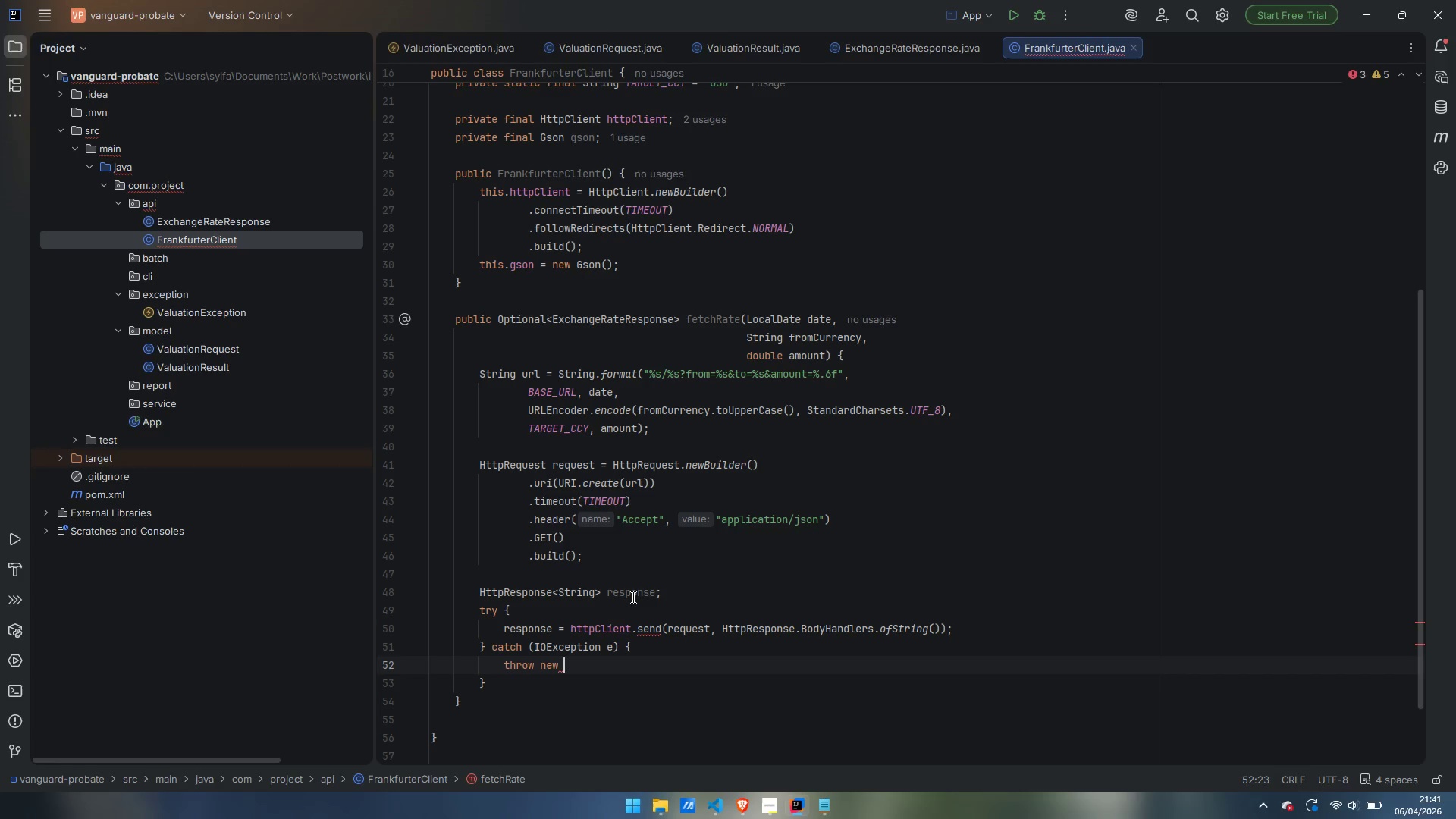 
type(ValuationException)
 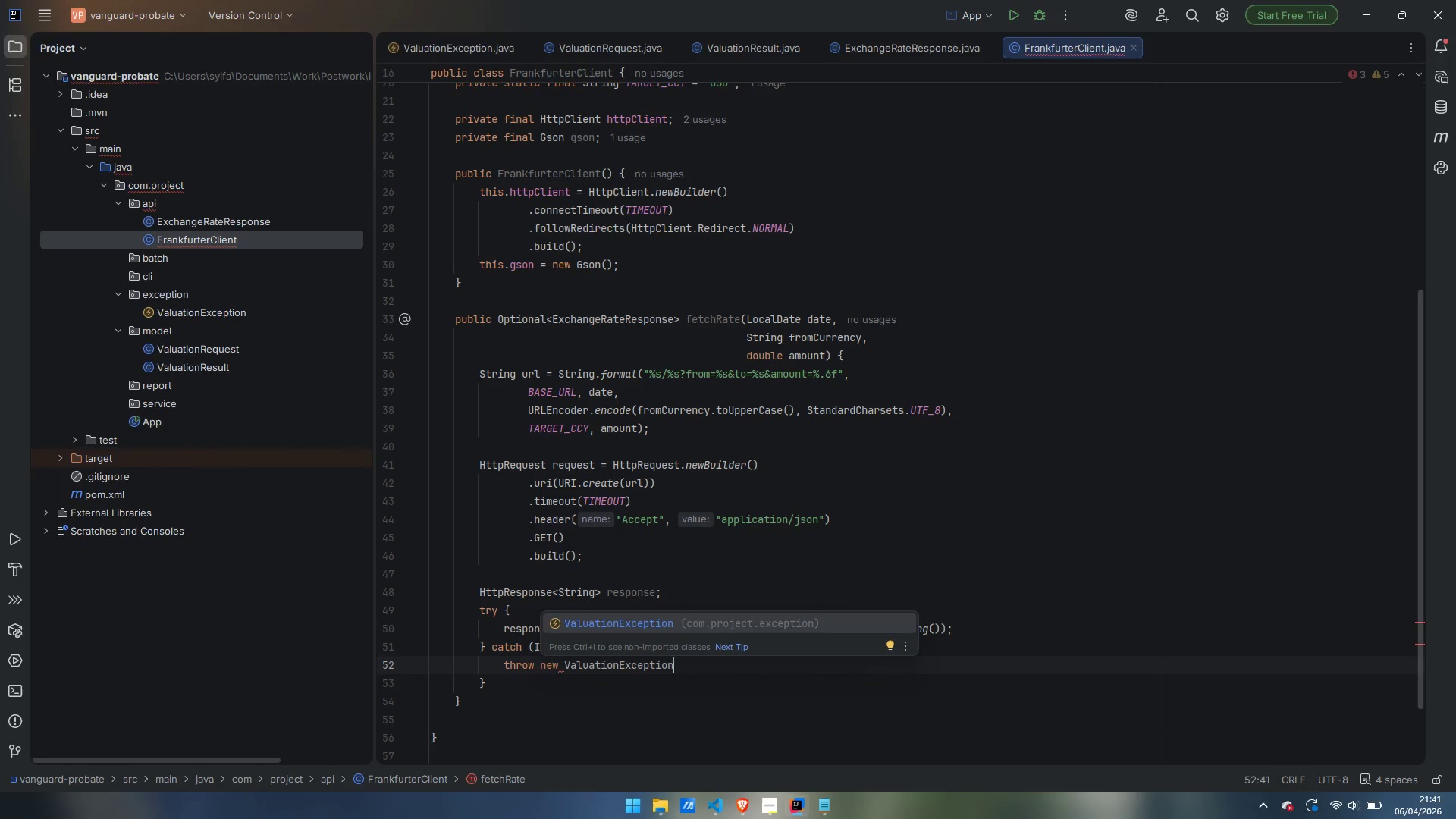 
key(Enter)
 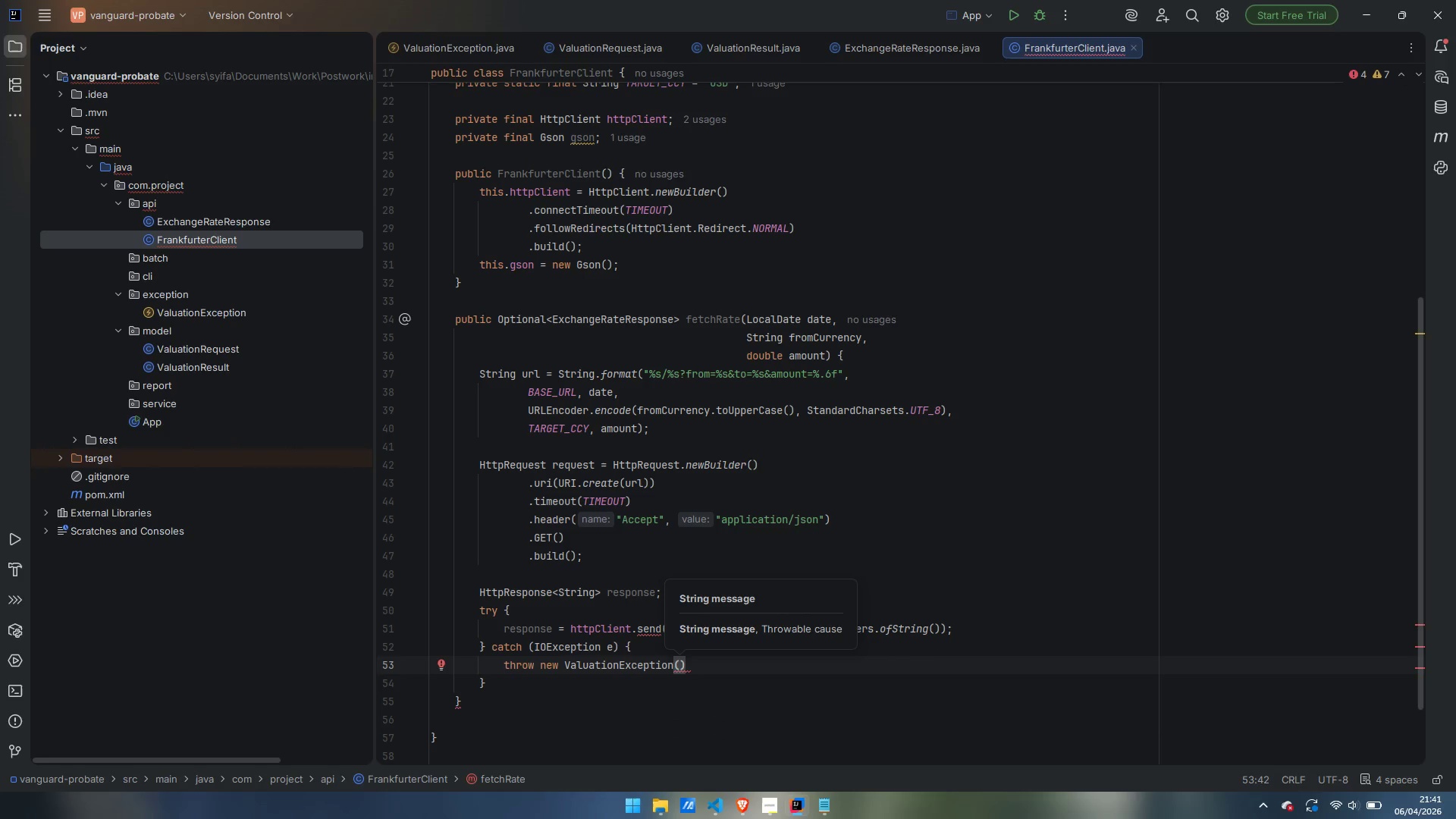 
type("Unable to reach the Frankfurter API. )
 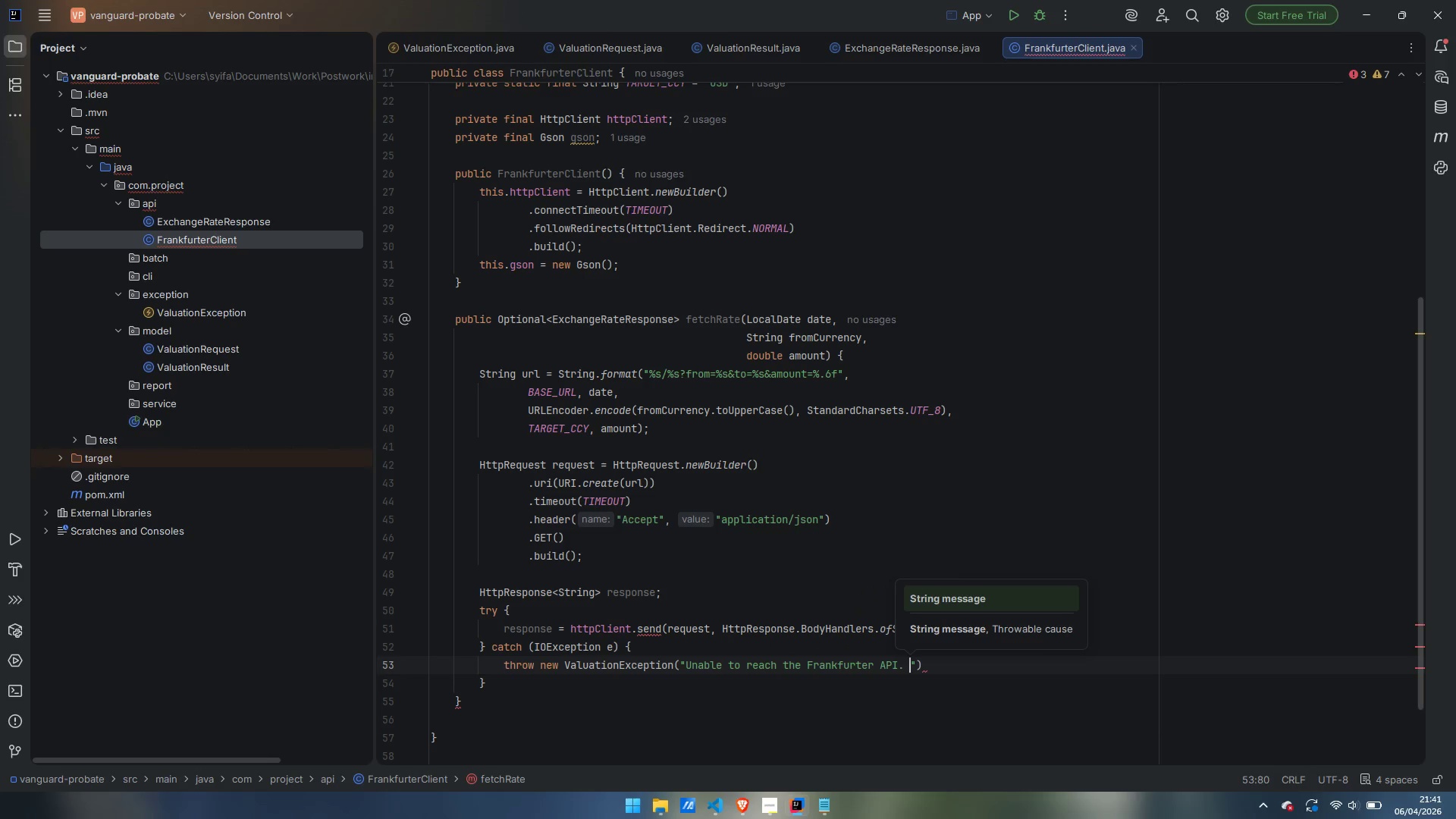 
type(Check your internet connection.)
 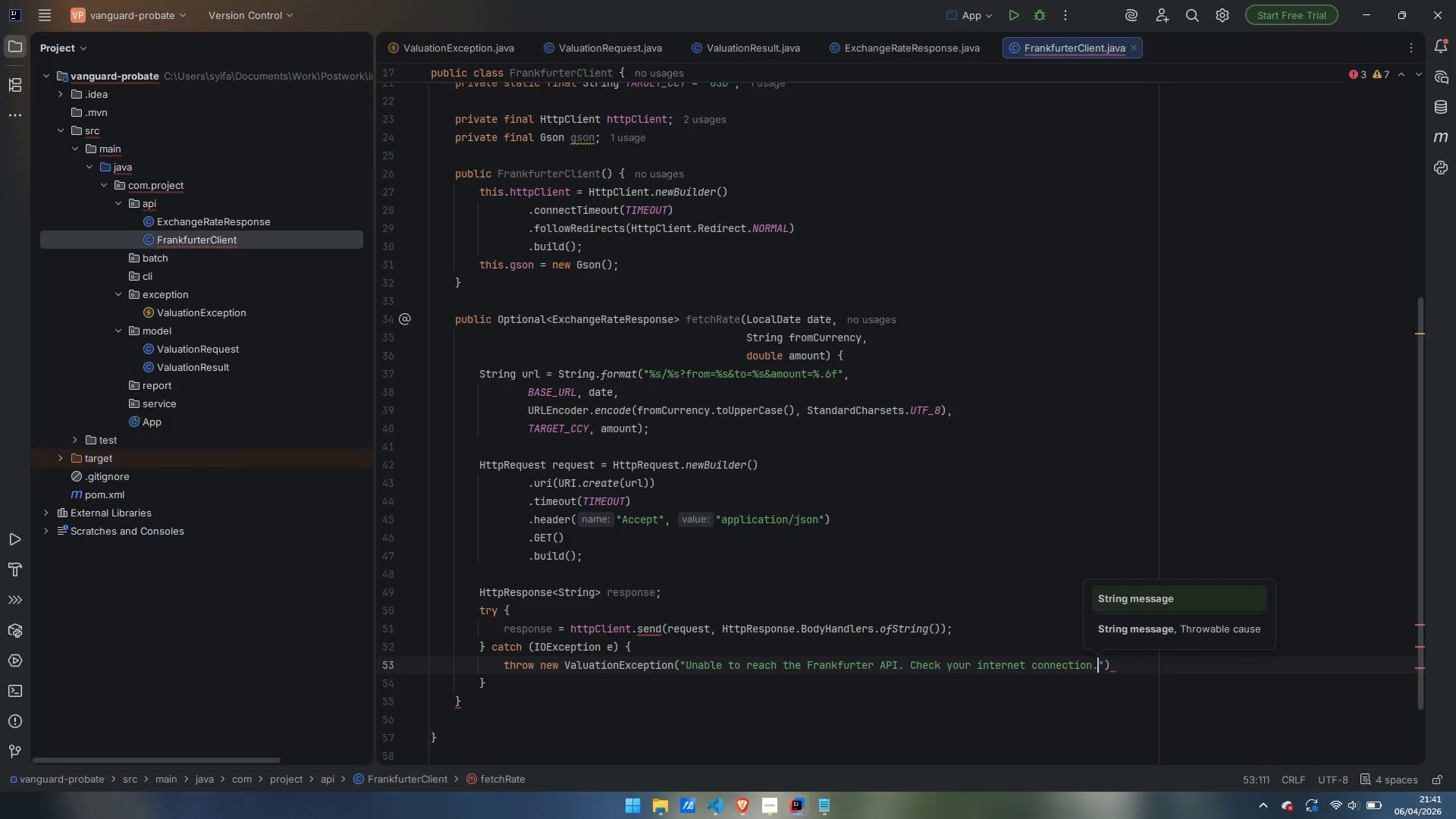 
key(ArrowRight)
 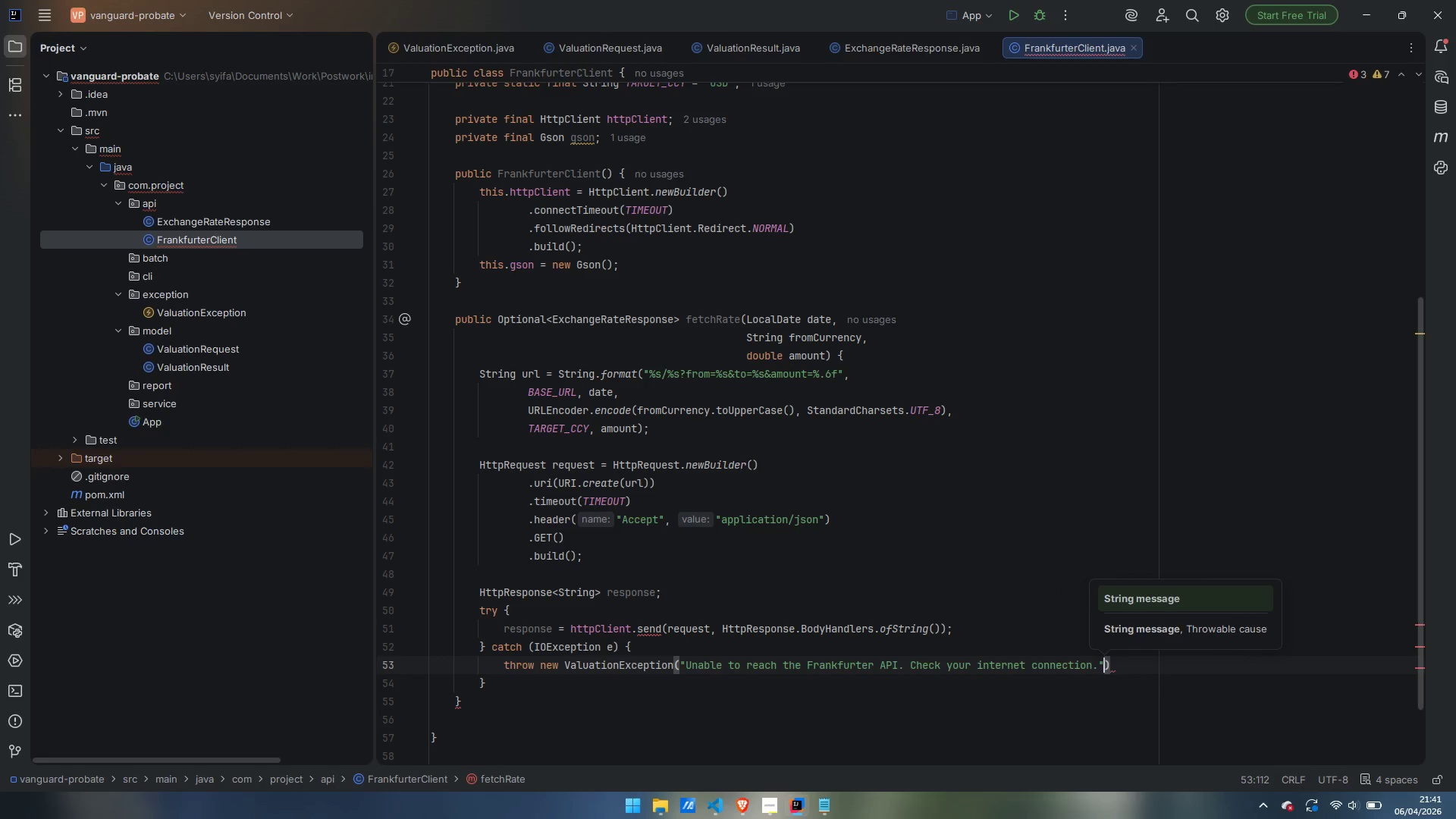 
key(Comma)
 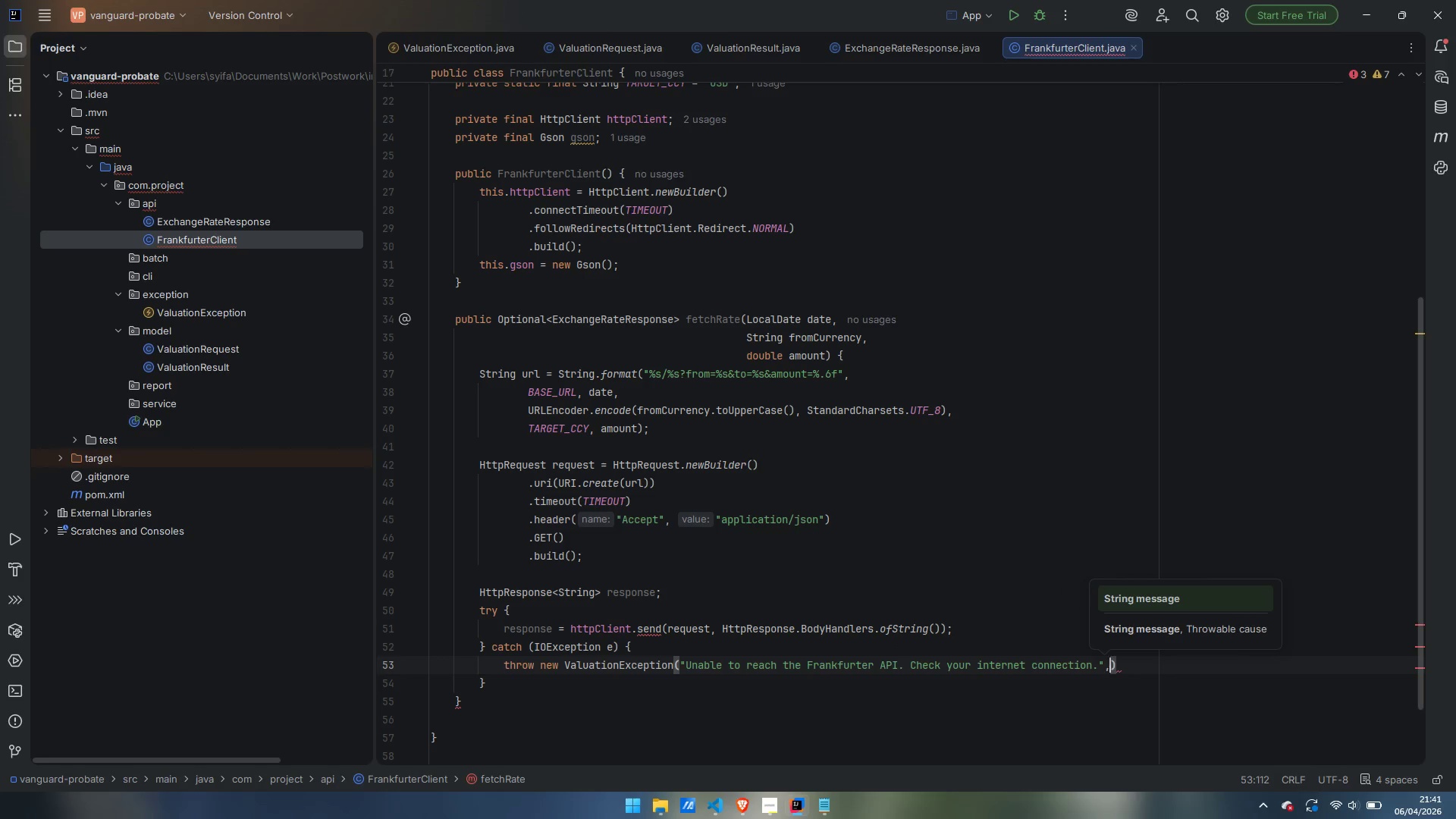 
key(Space)
 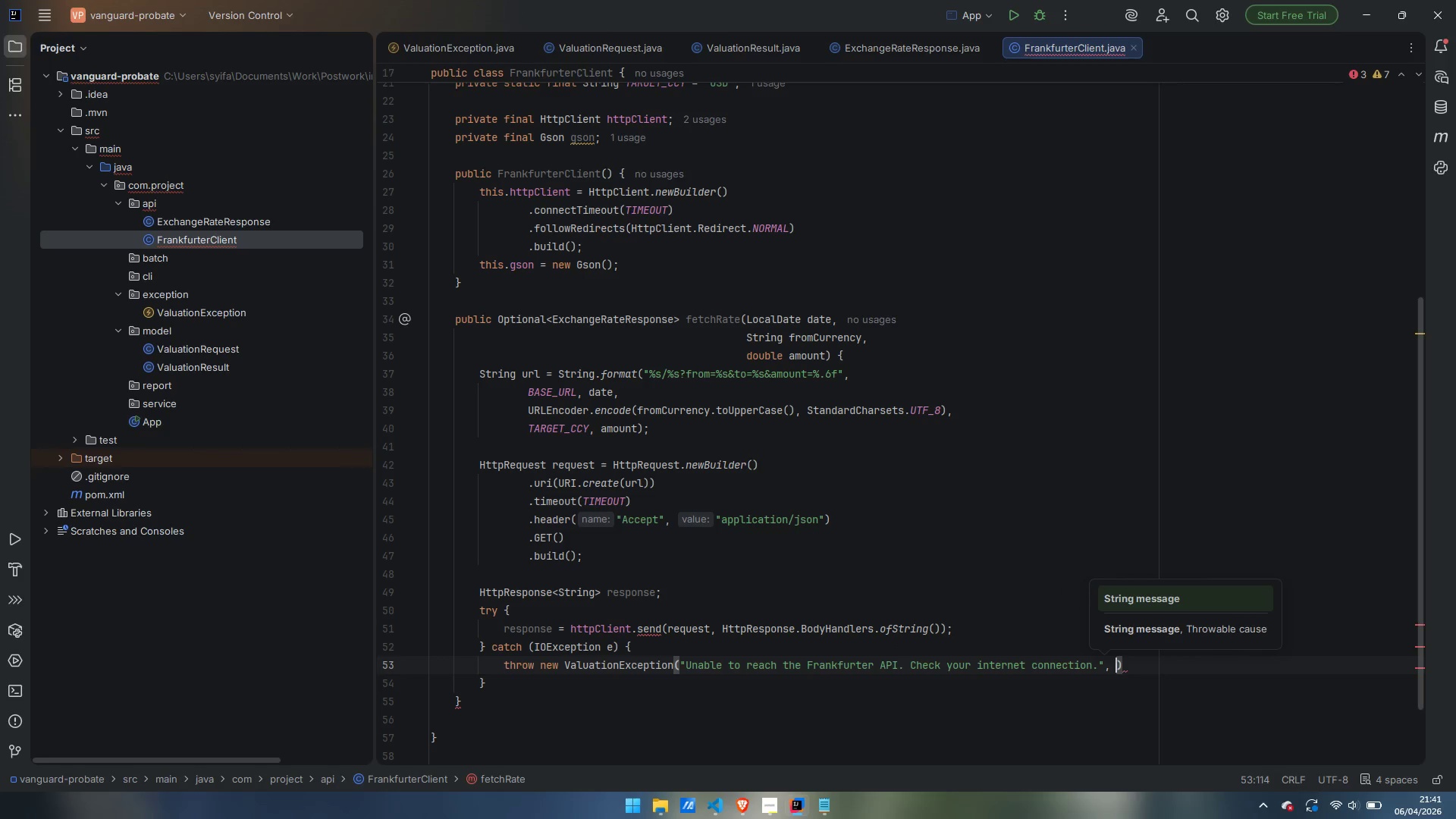 
key(E)
 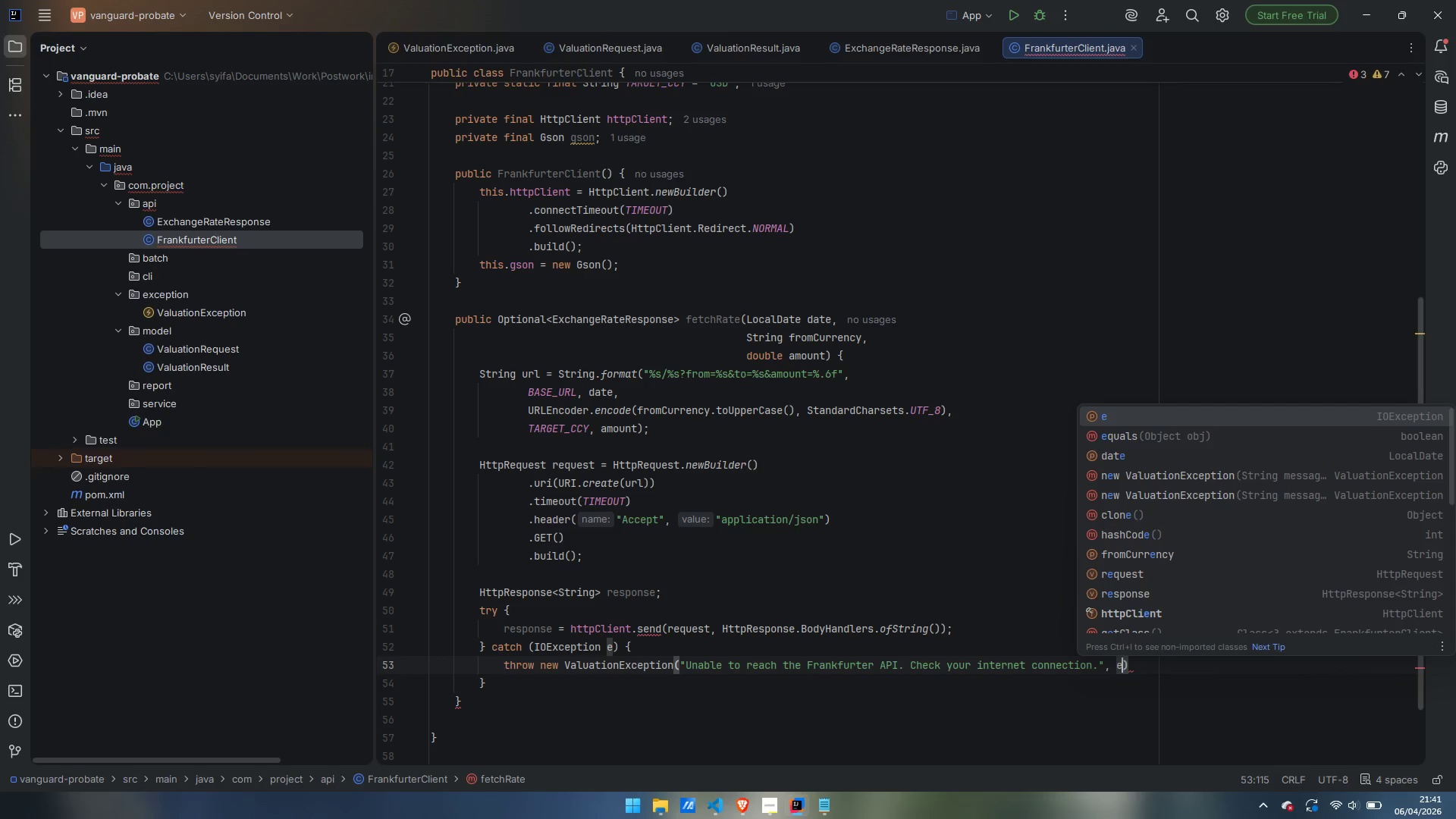 
key(ArrowRight)
 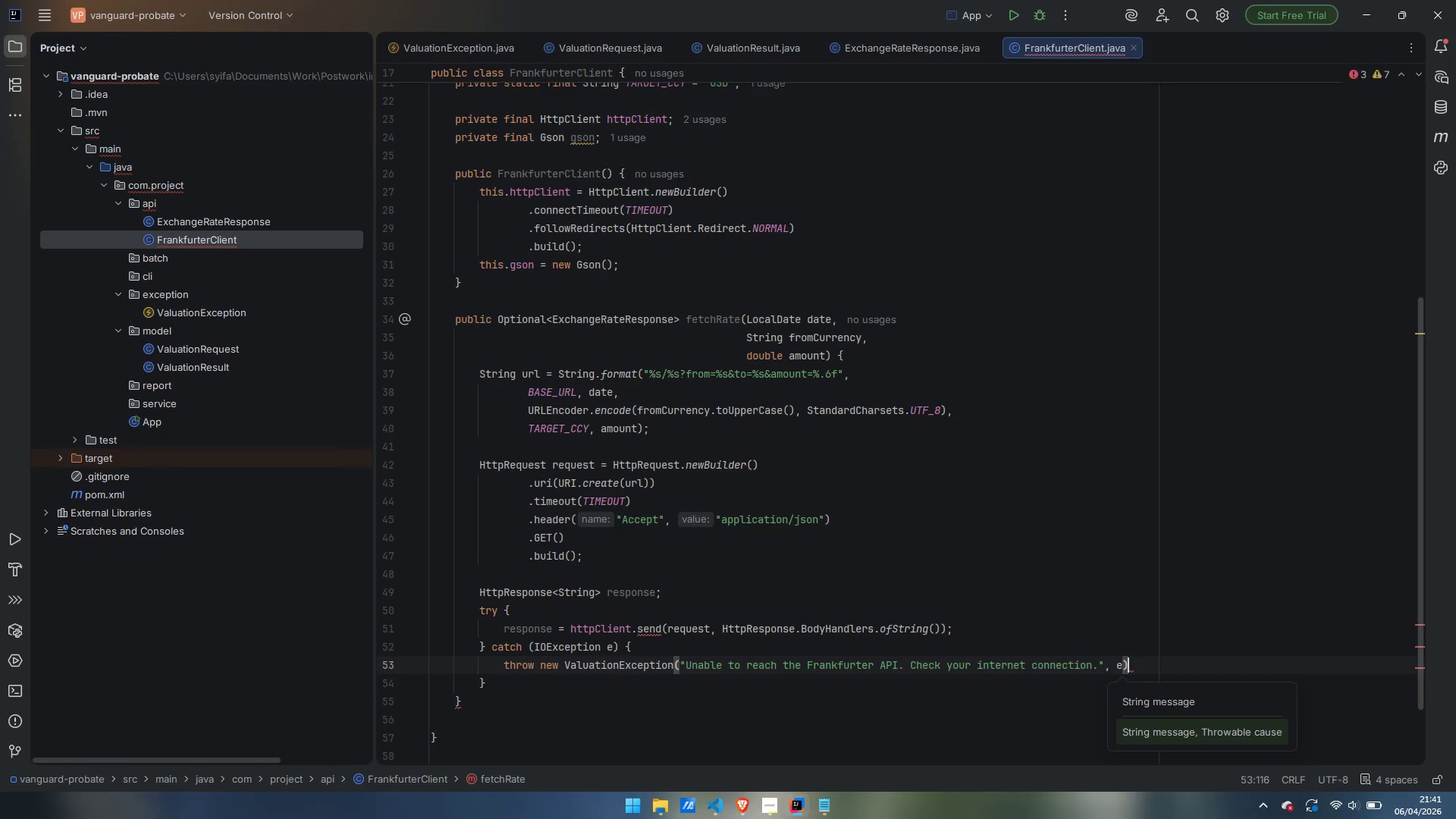 
key(Semicolon)
 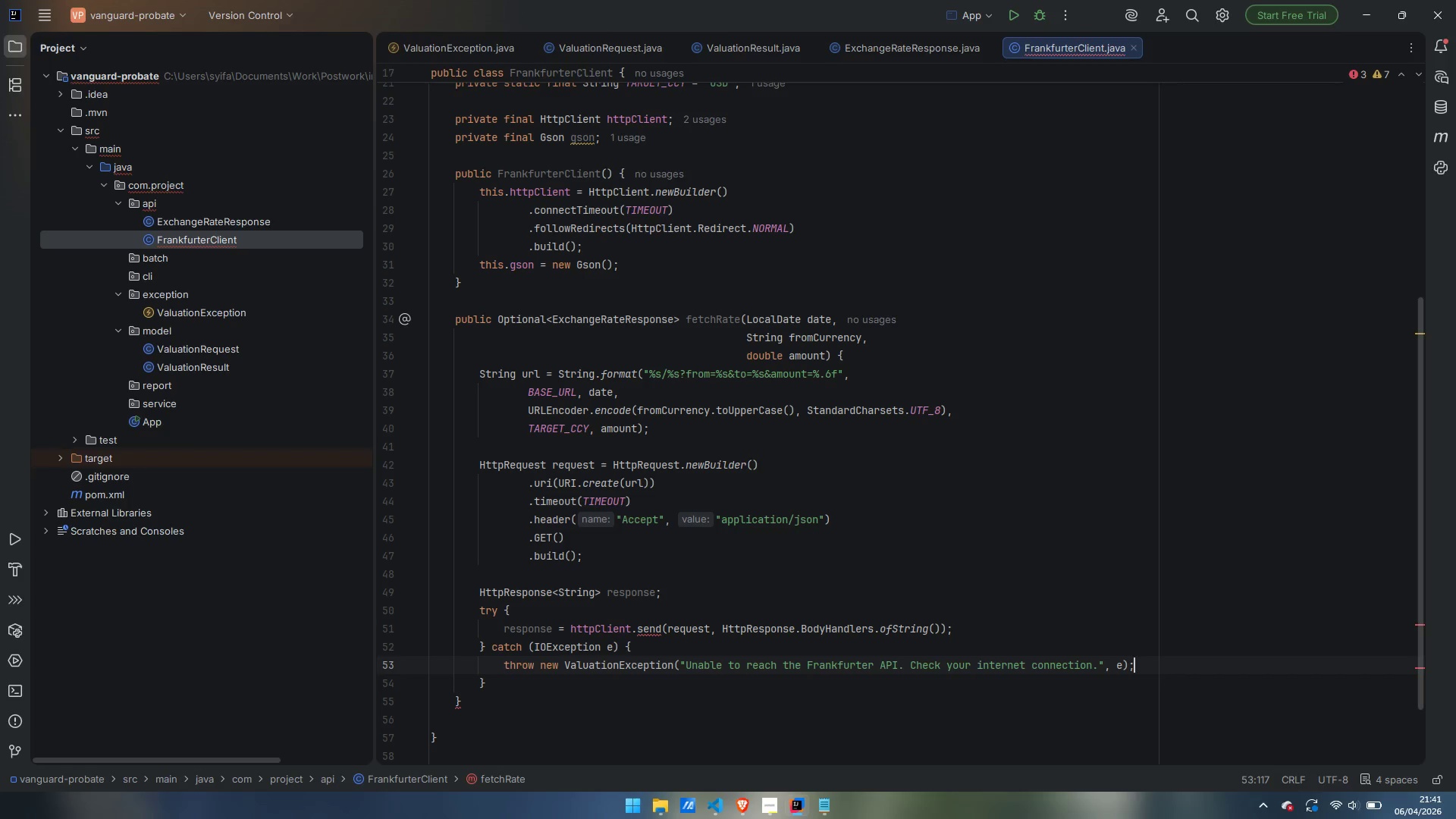 
key(ArrowDown)
 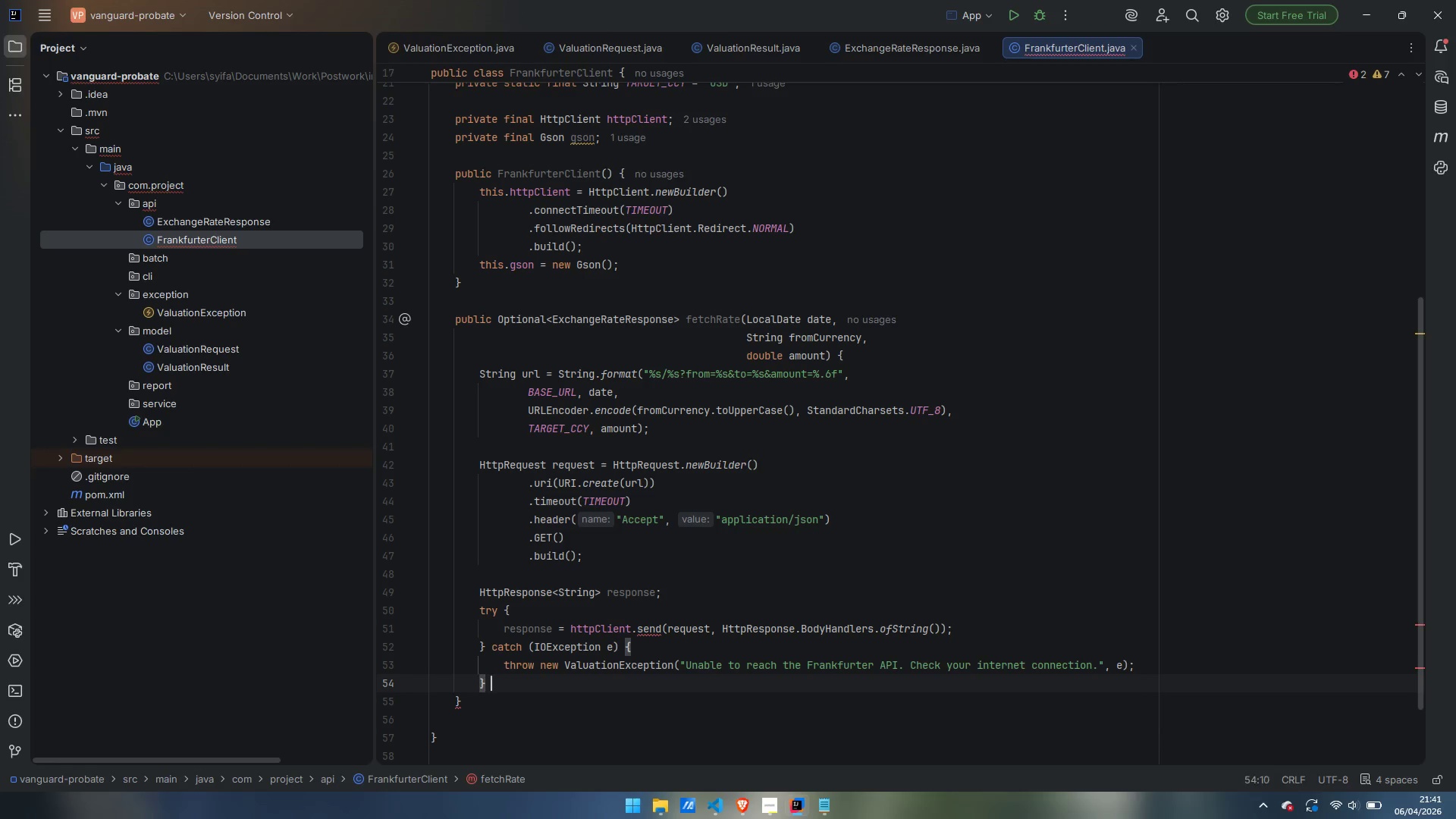 
type( catch)
 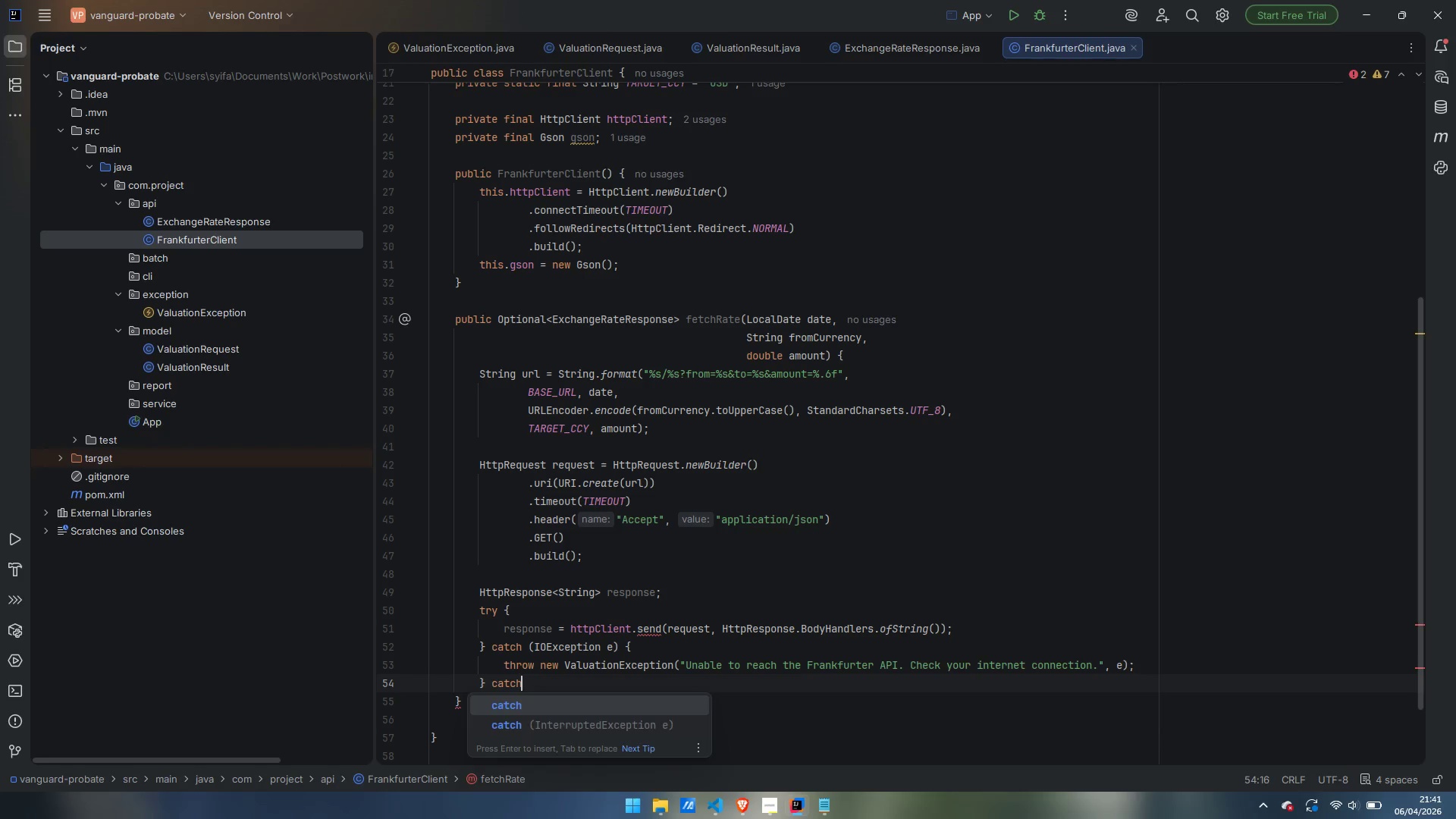 
key(Enter)
 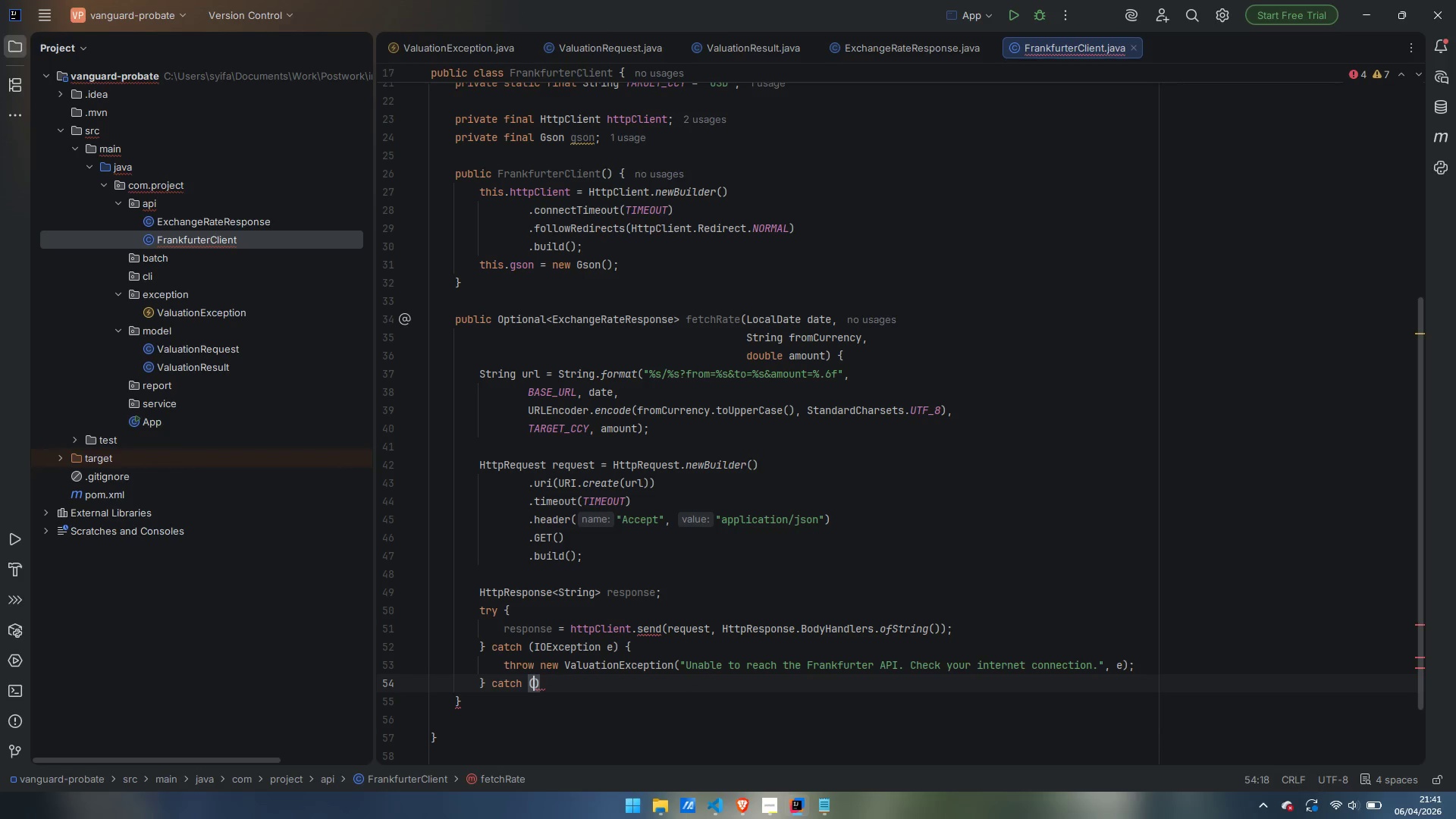 
type(InterruptedException)
 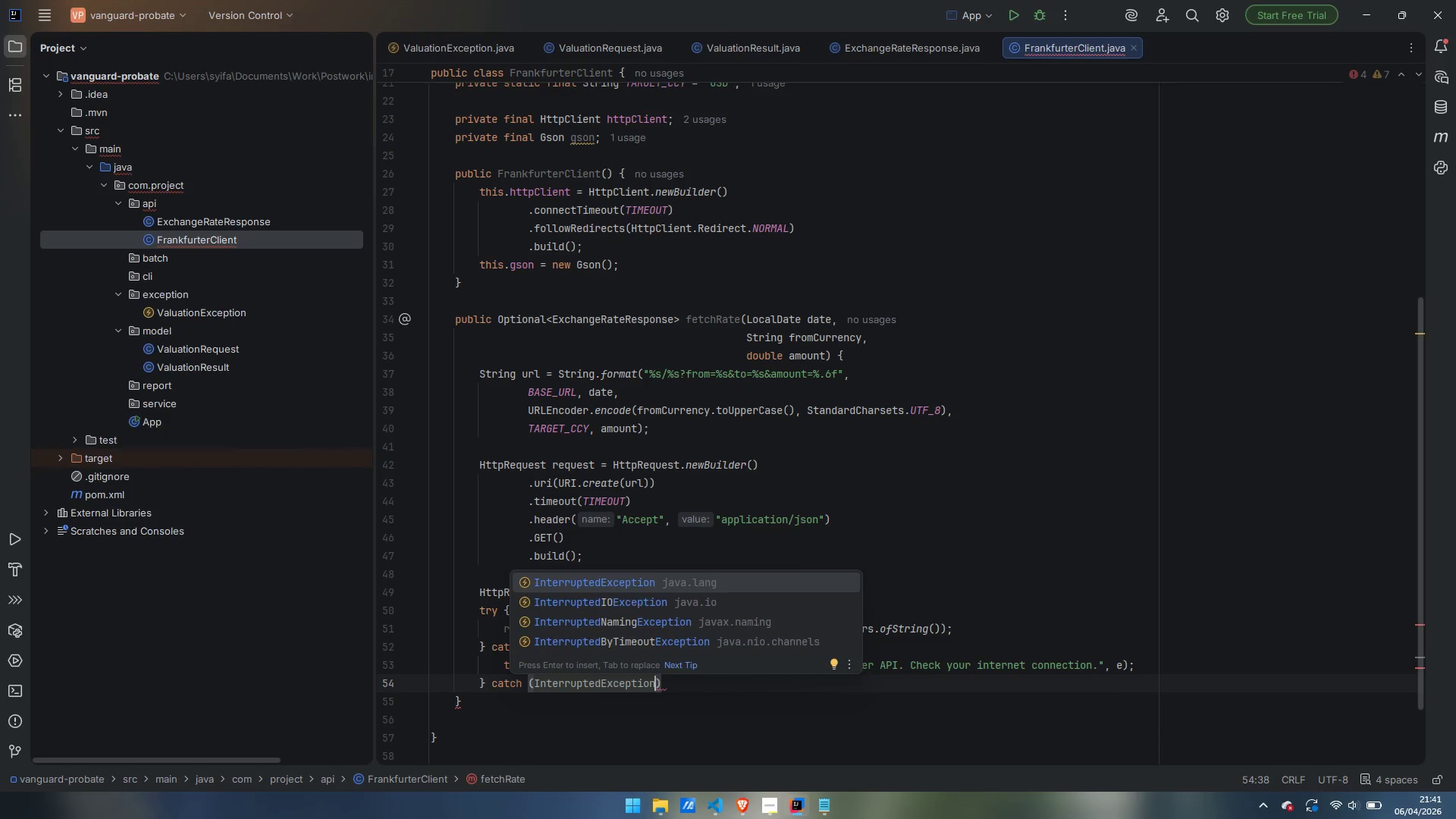 
key(Enter)
 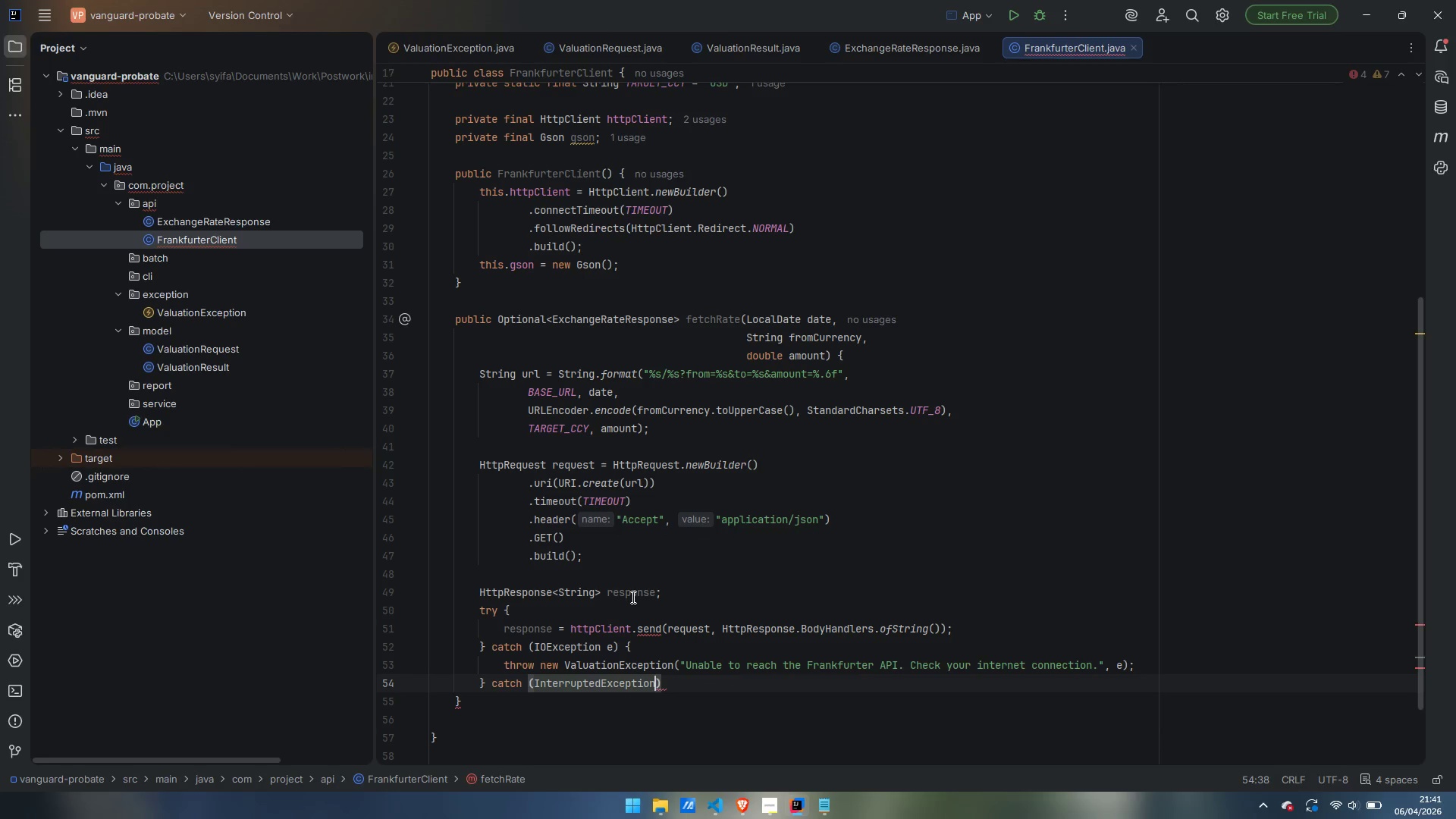 
key(Space)
 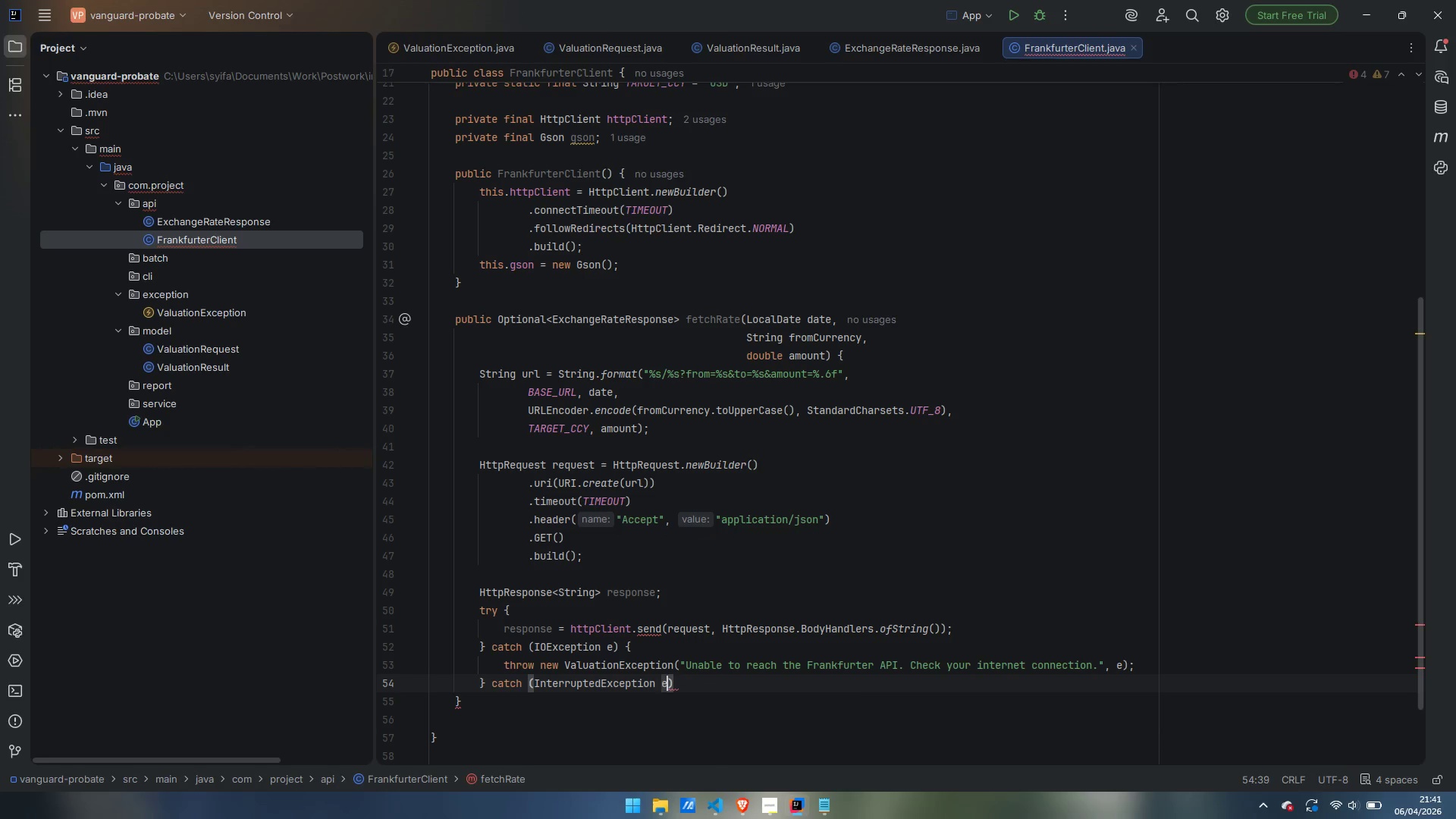 
key(E)
 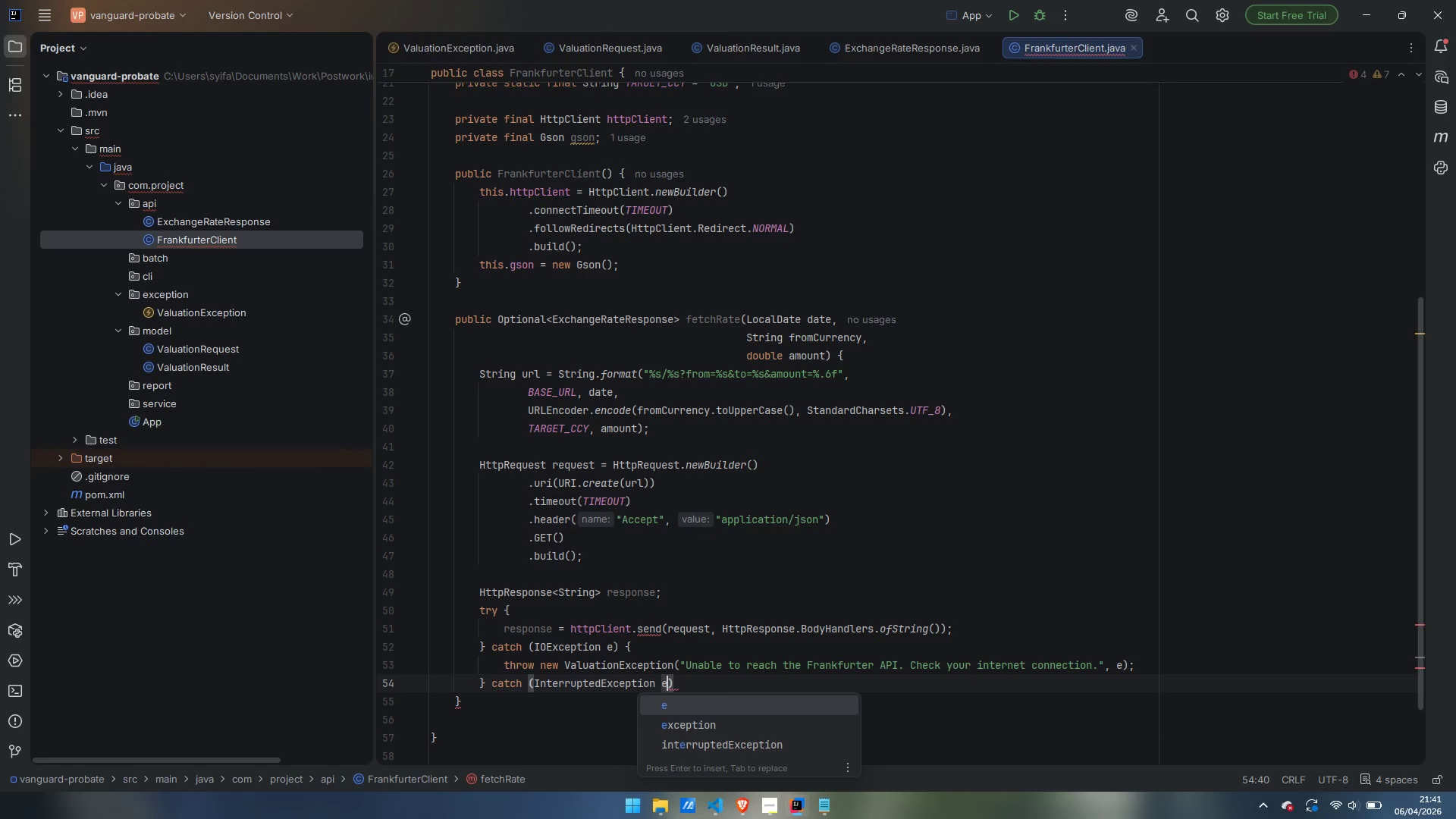 
key(ArrowRight)
 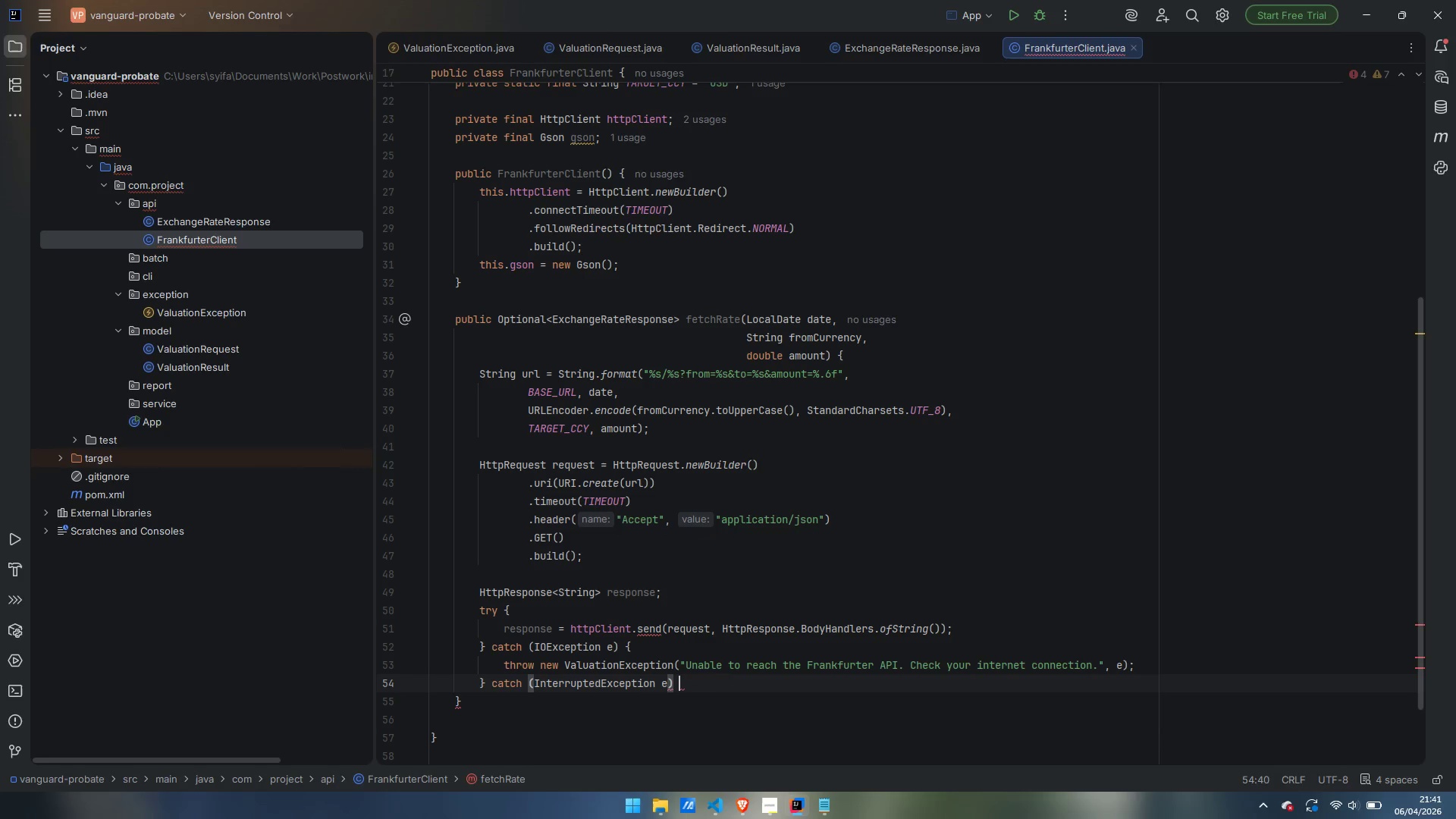 
key(Space)
 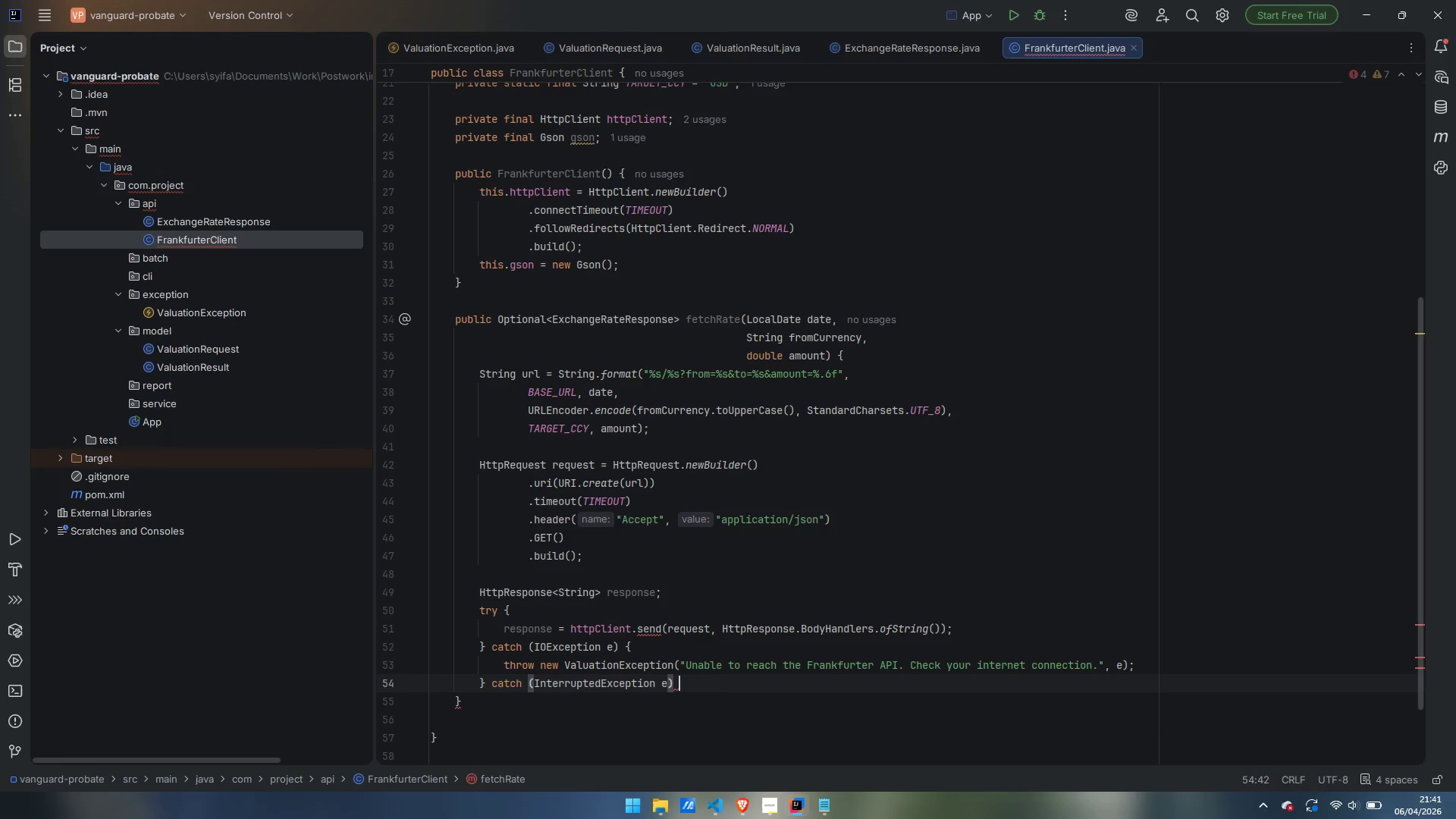 
key(Shift+BracketLeft)
 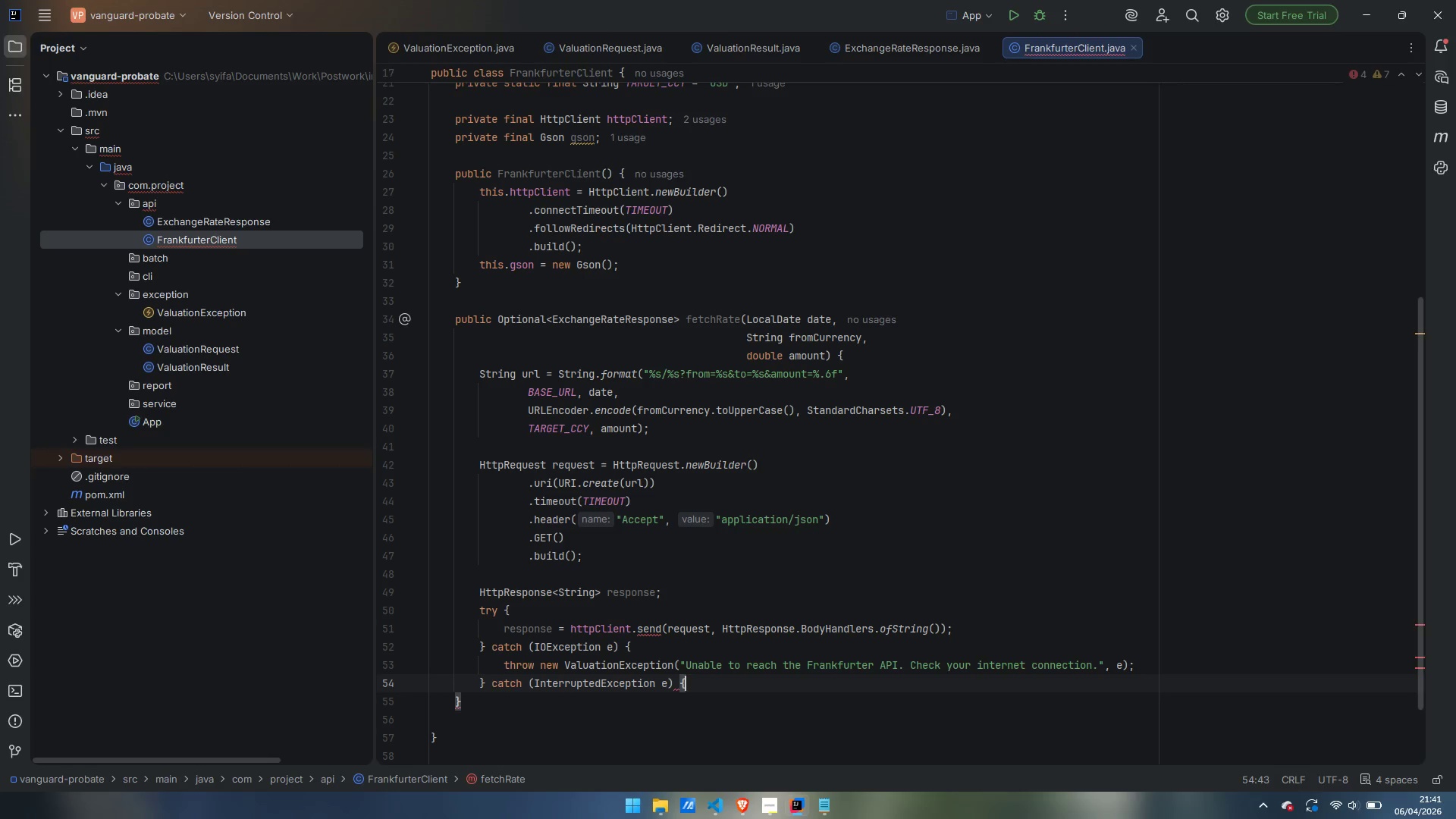 
key(Enter)
 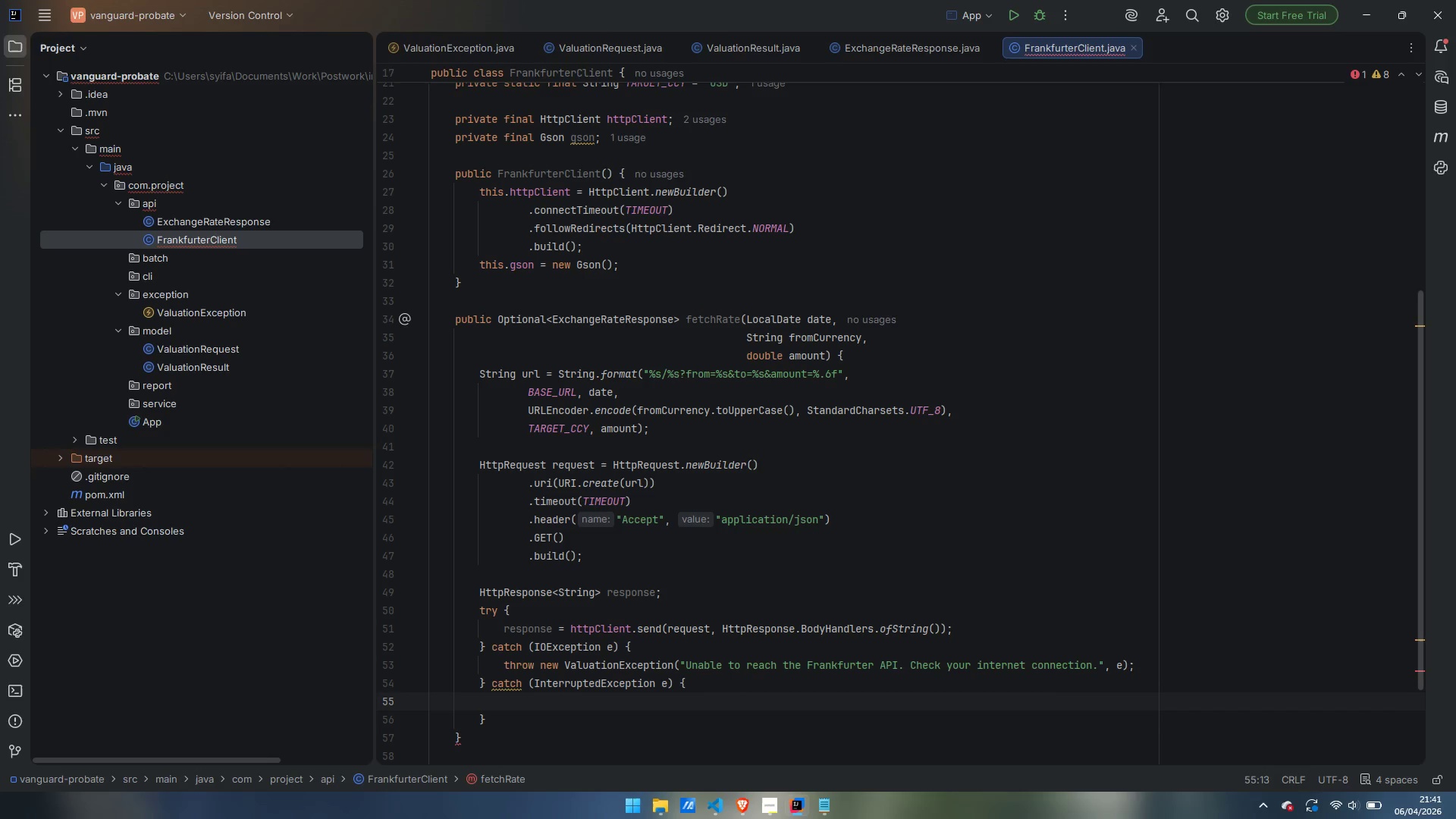 
type(Thread.currentThread().interrupt();)
 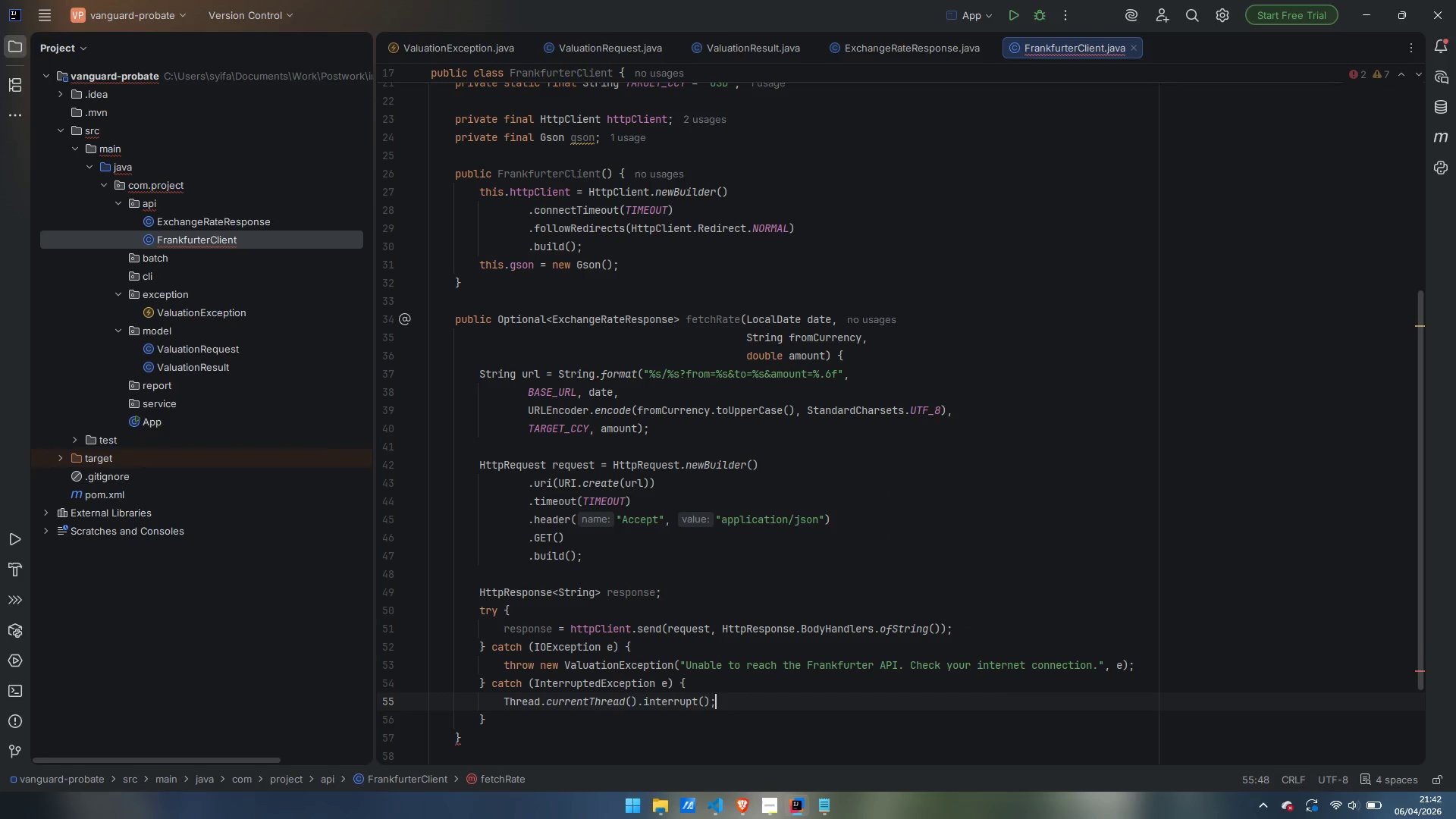 
key(Enter)
 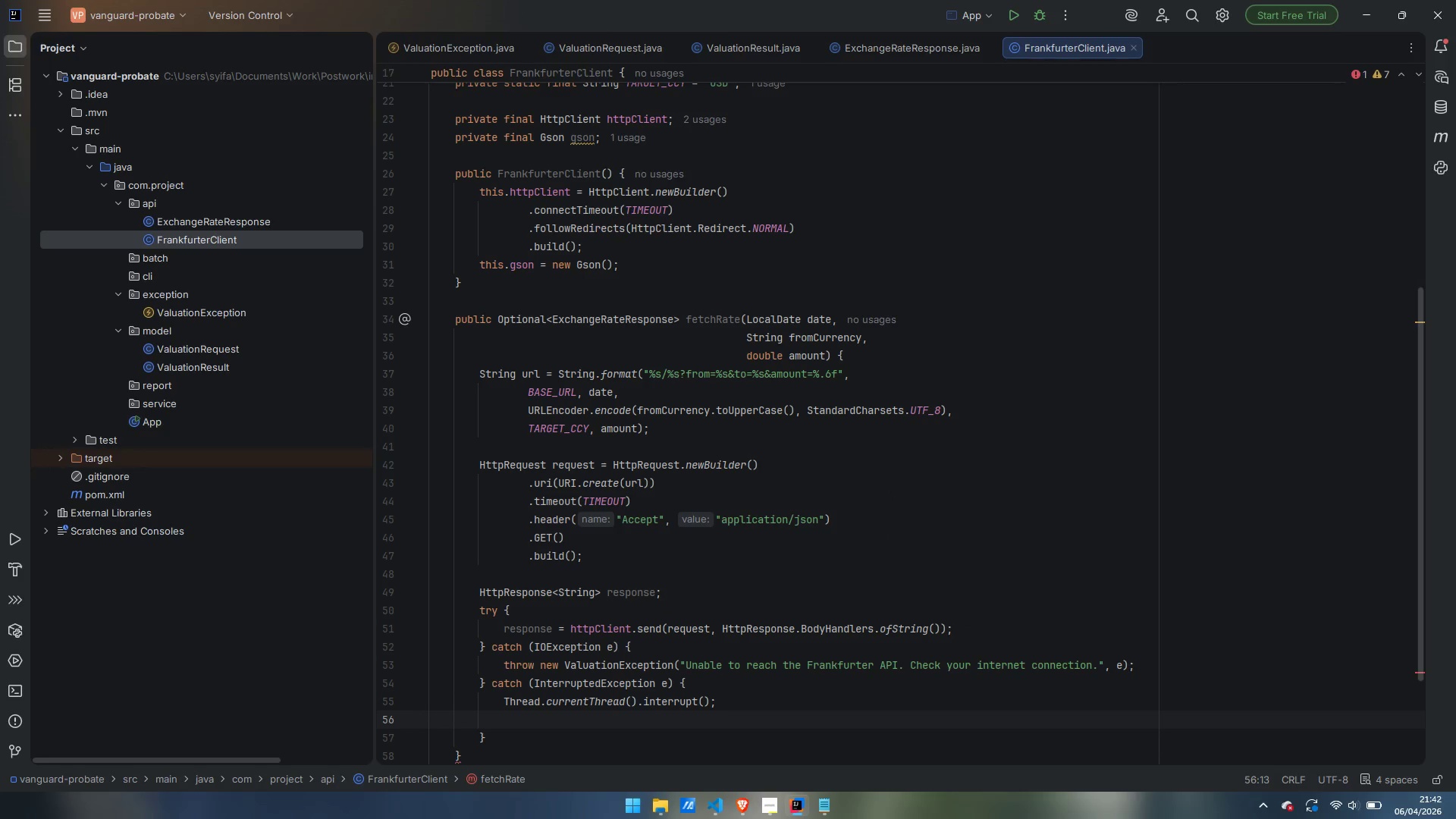 
type(thr)
 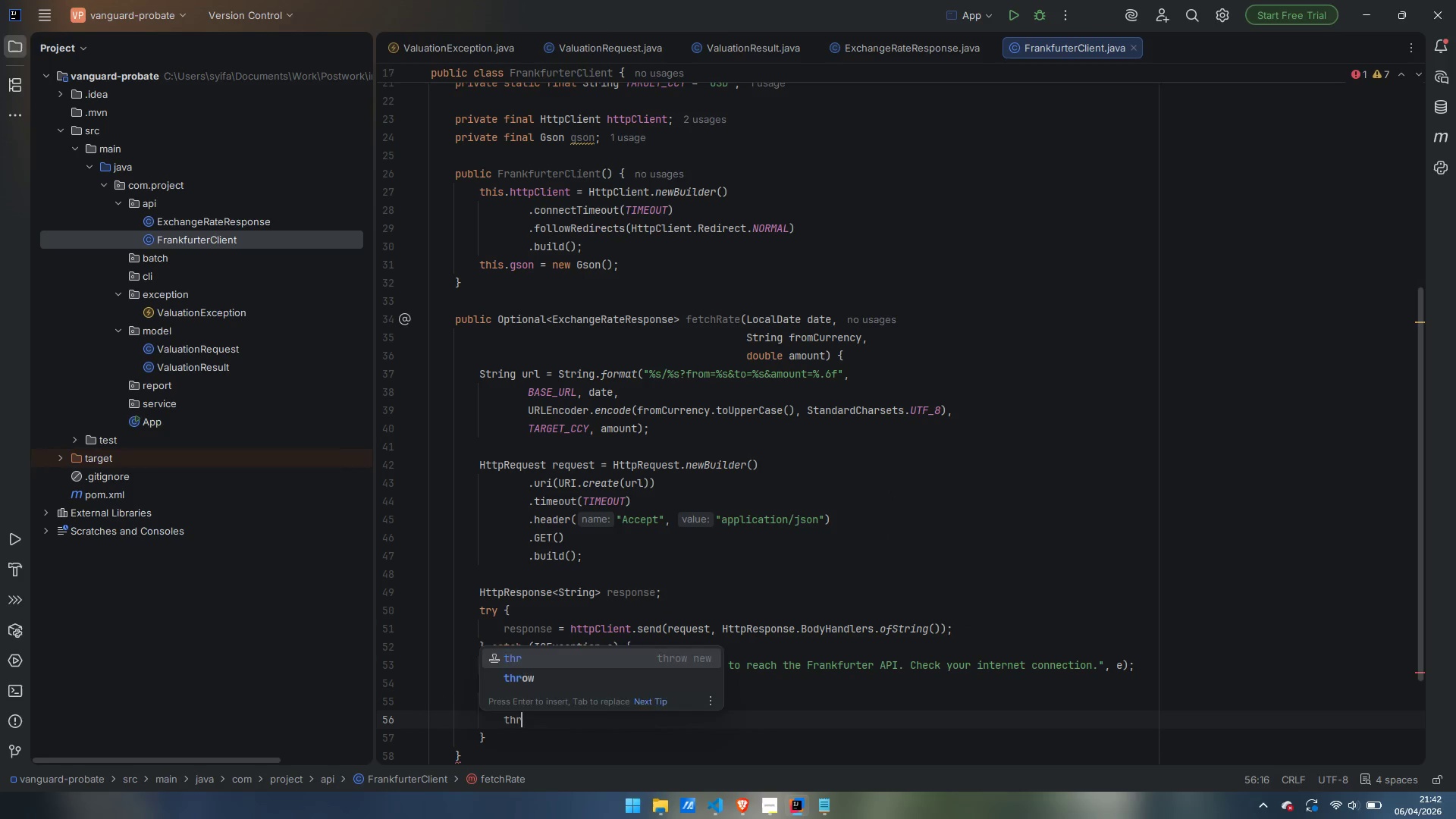 
key(Enter)
 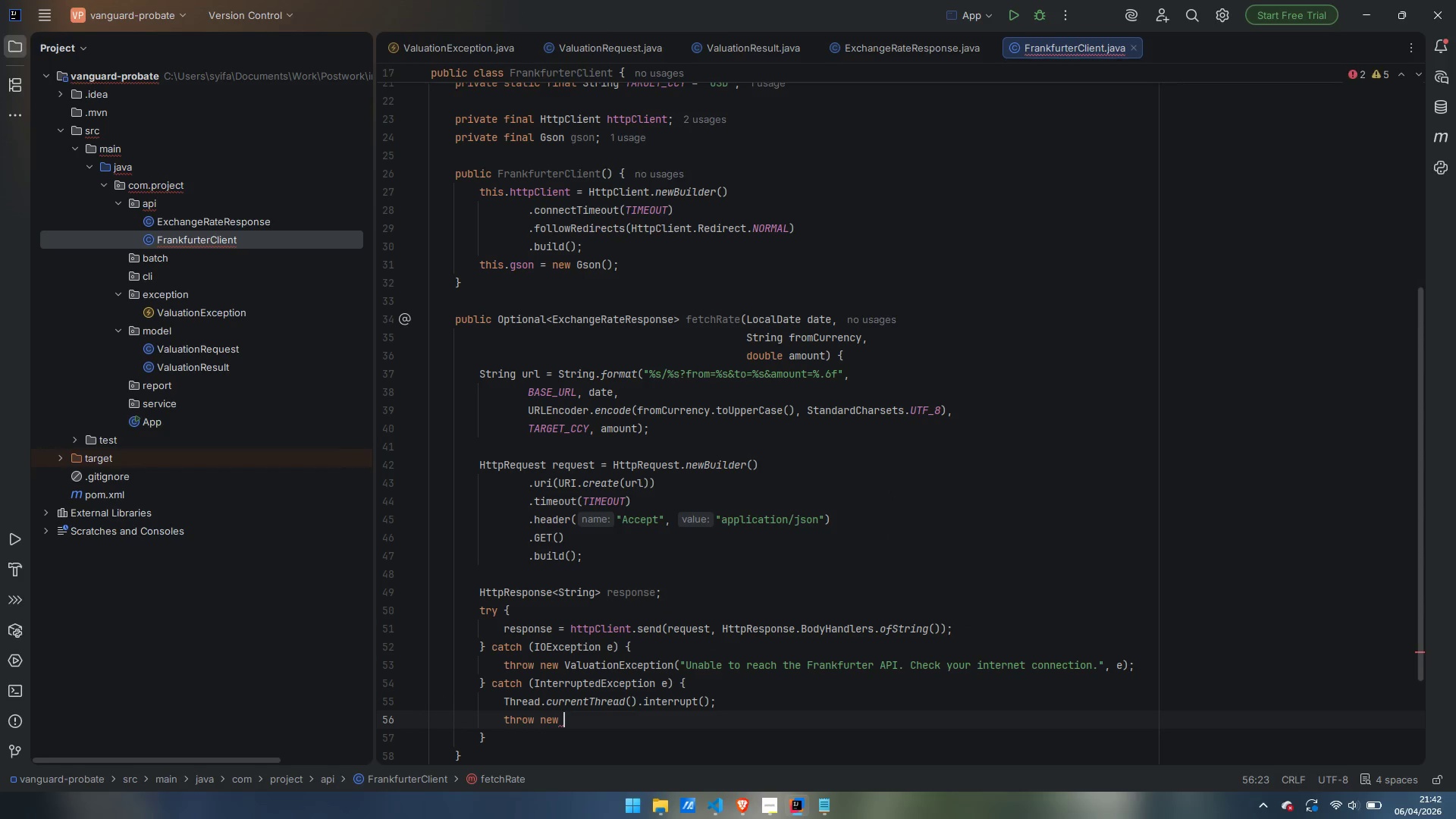 
type(VAluationException)
 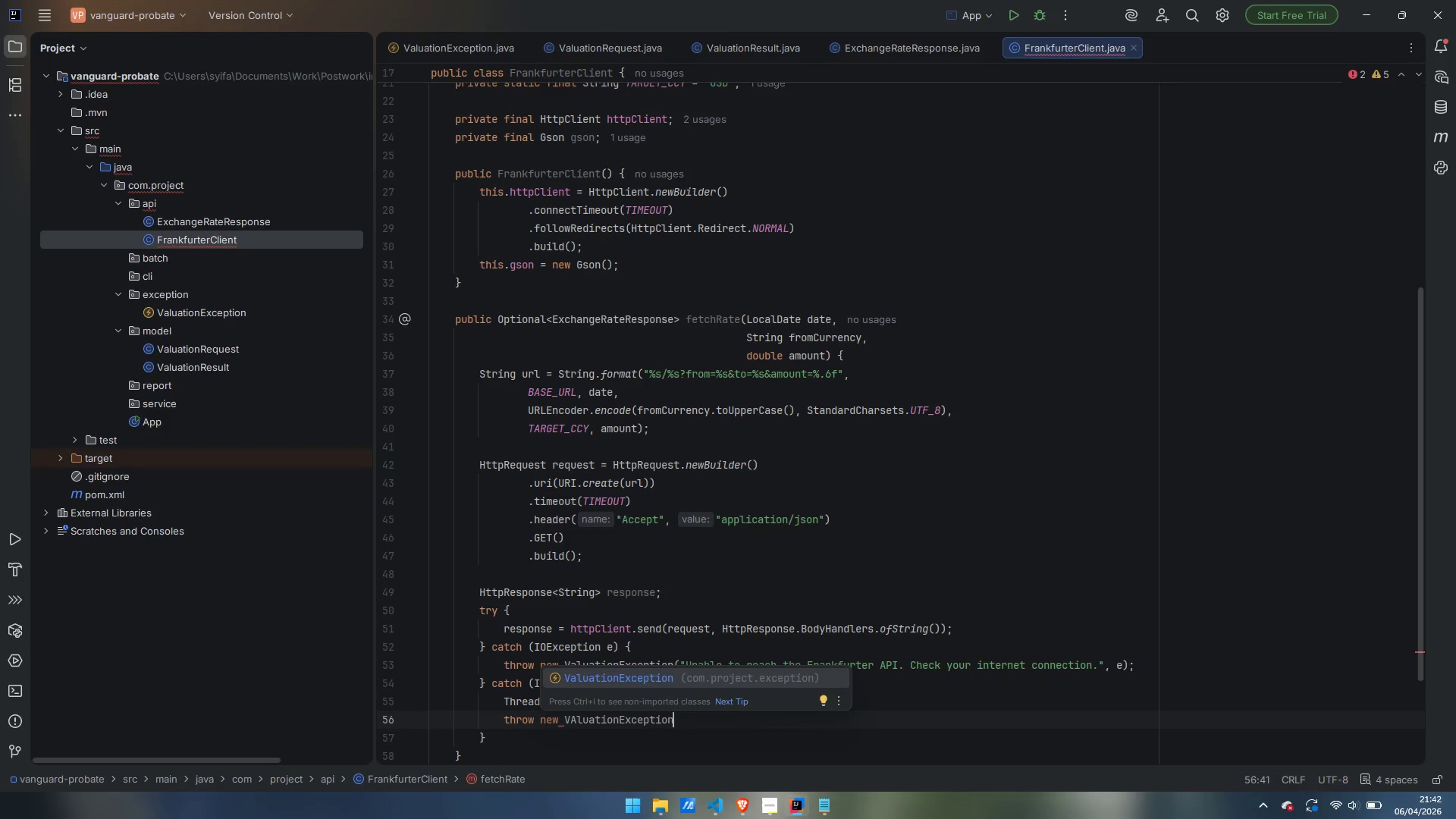 
key(Enter)
 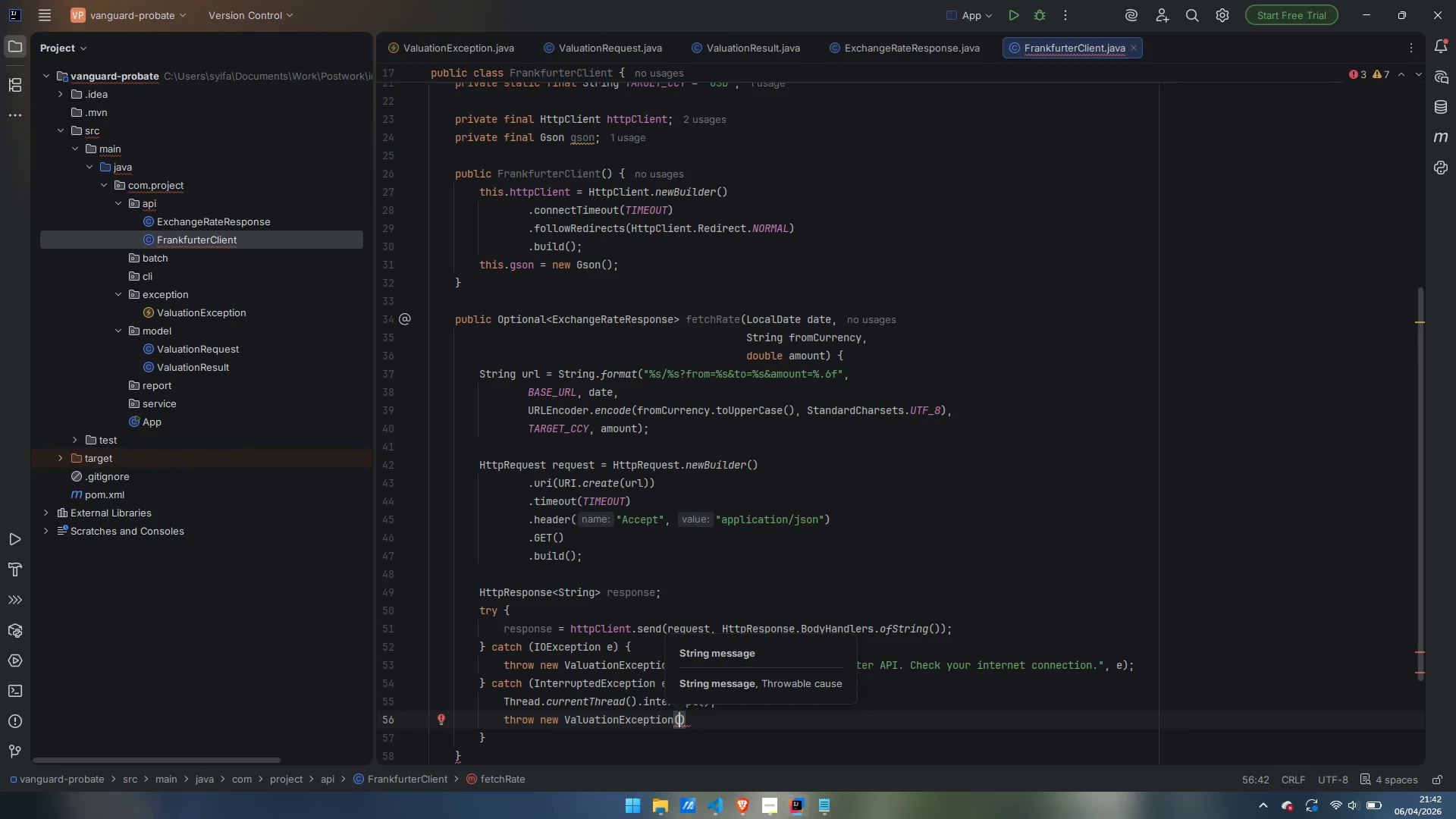 
type("Request to Frankfurter API was interrupted.)
 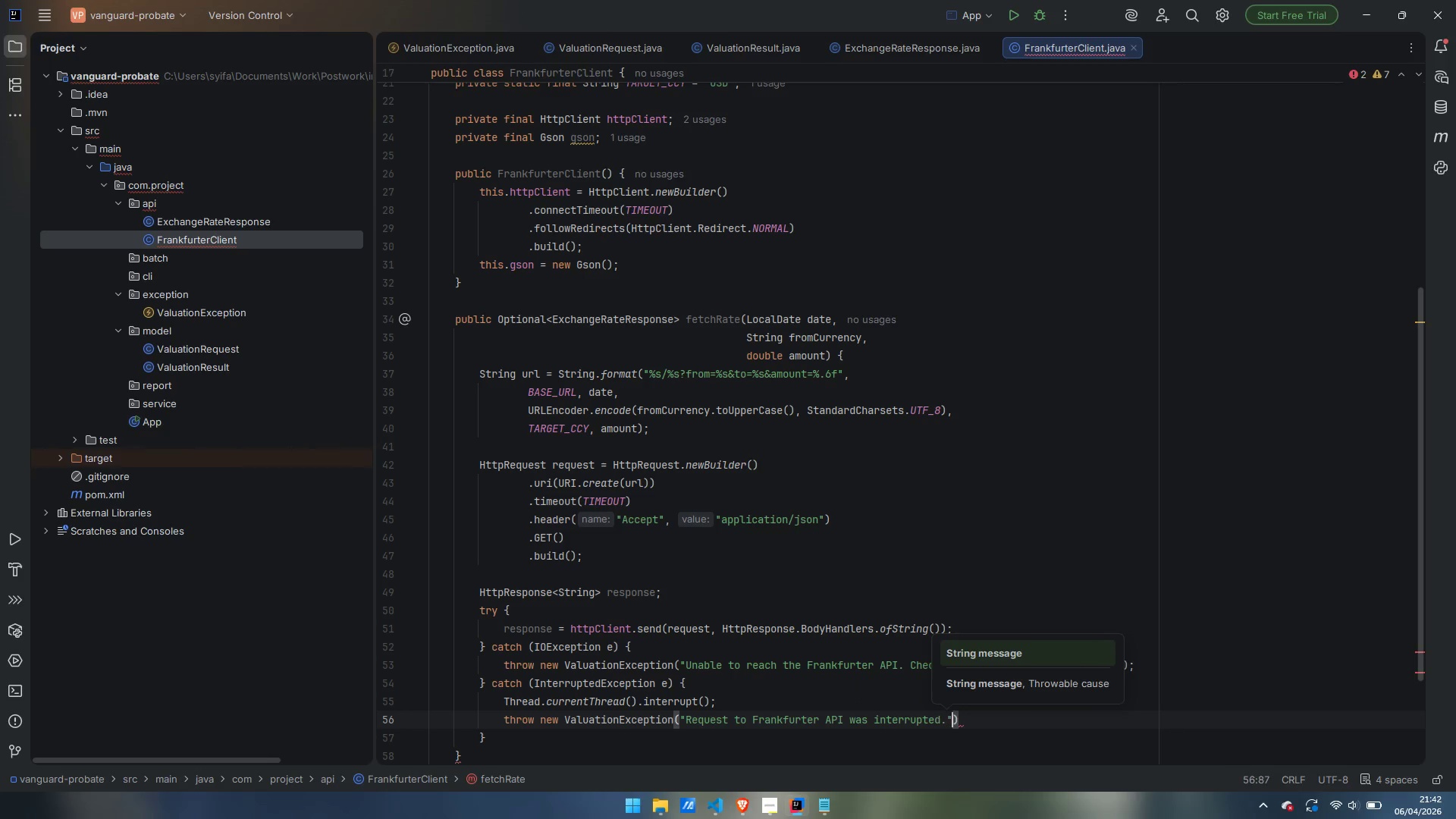 
 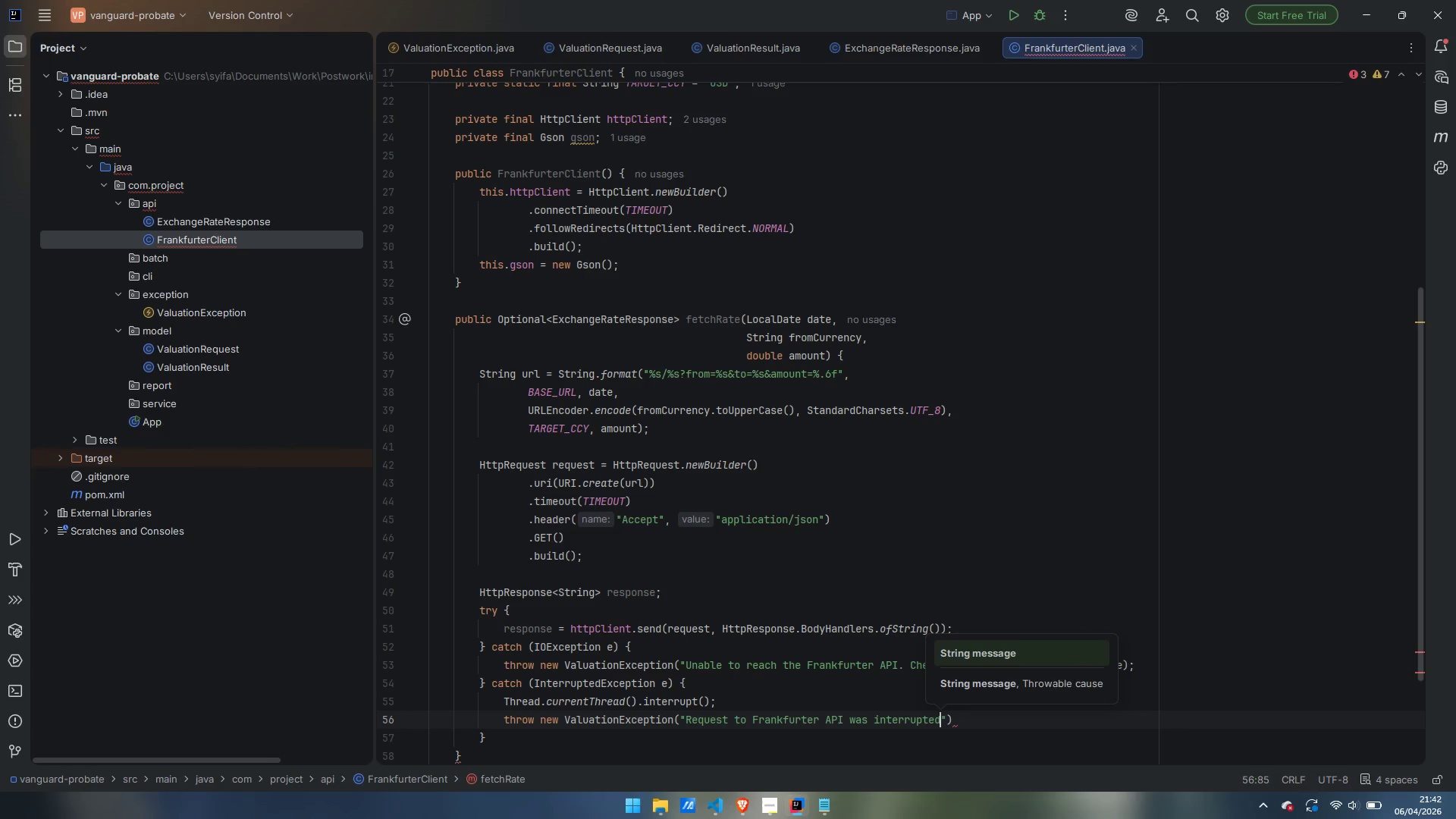 
key(ArrowRight)
 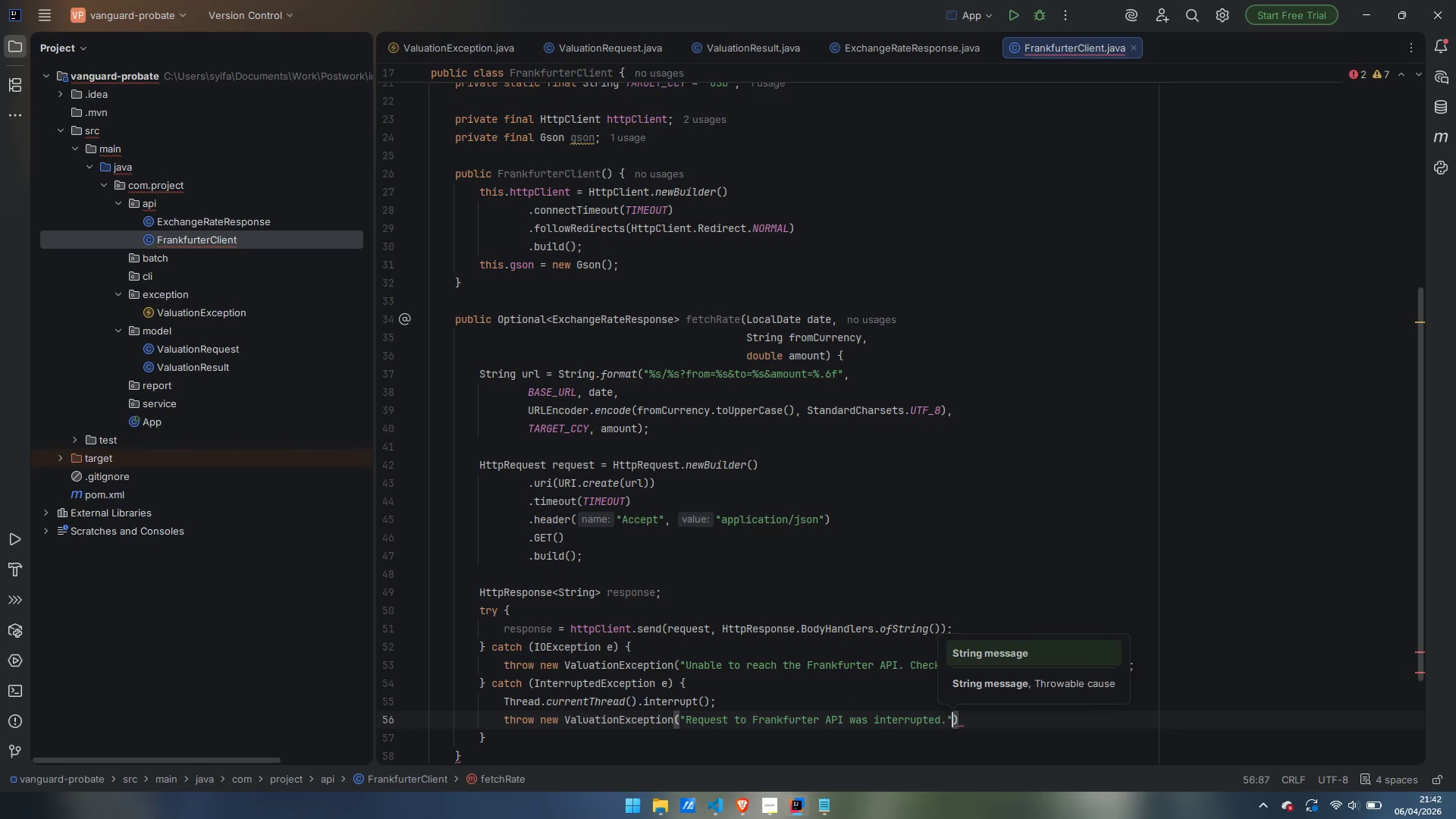 
key(Comma)
 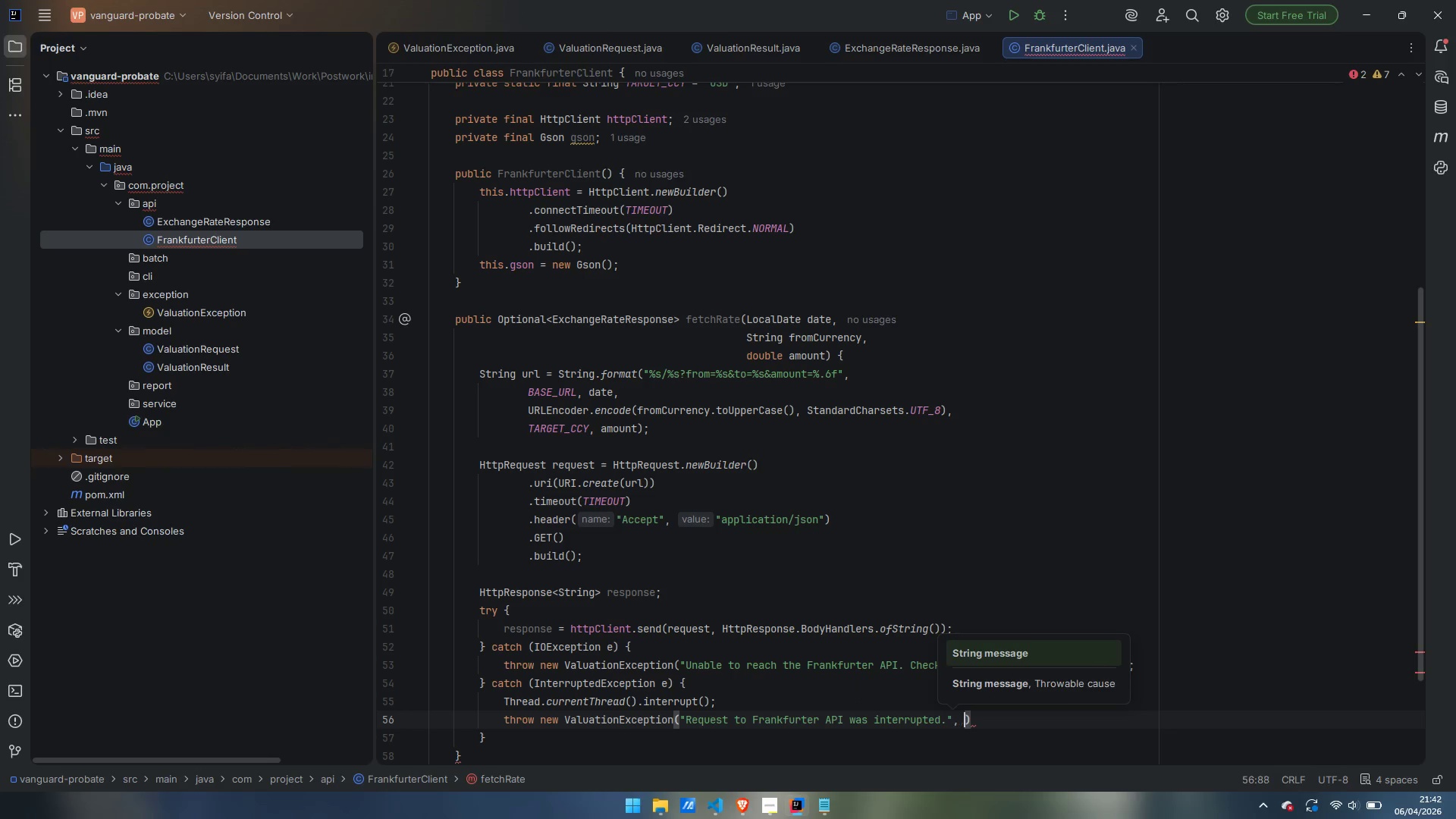 
key(Space)
 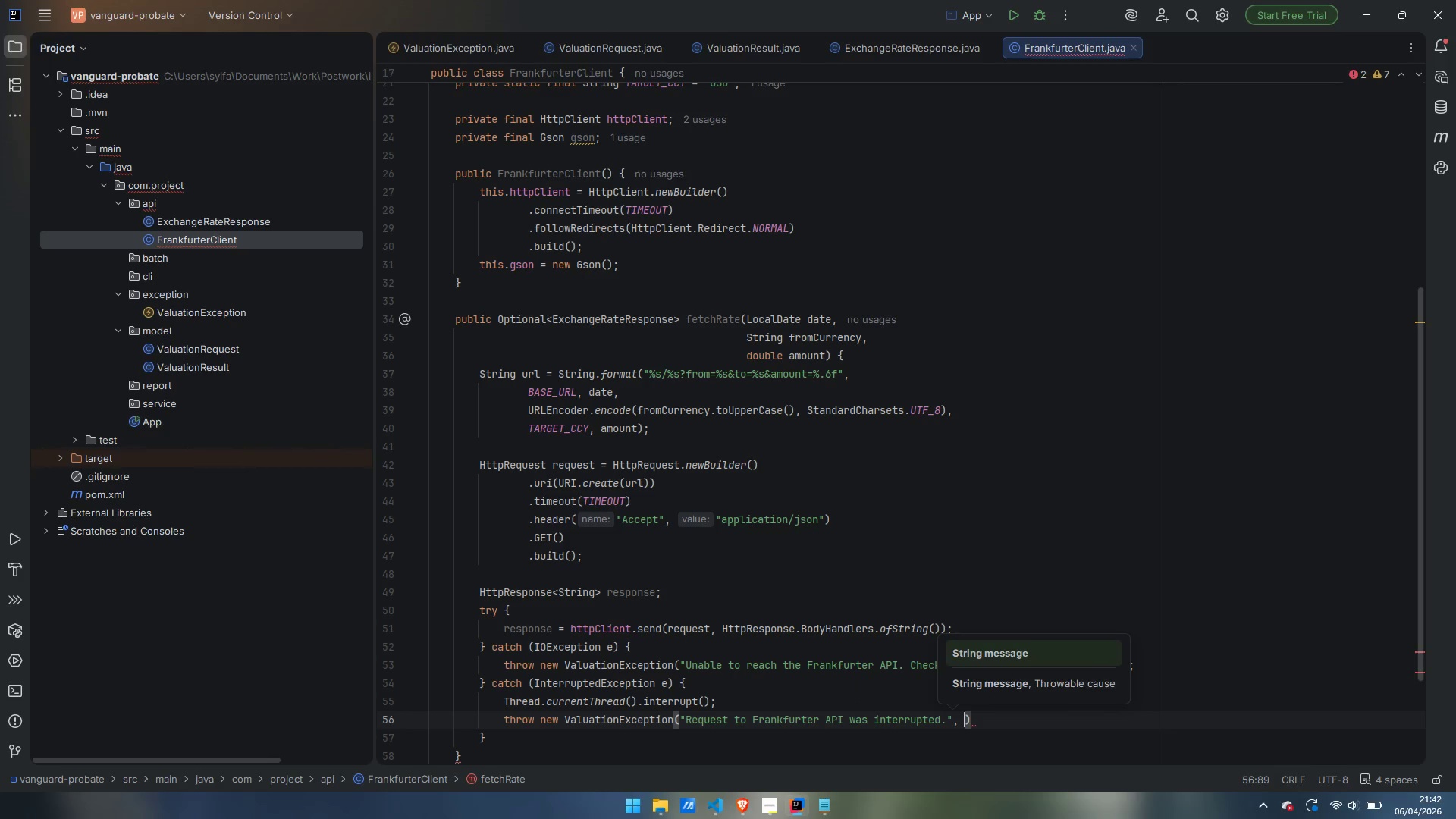 
key(E)
 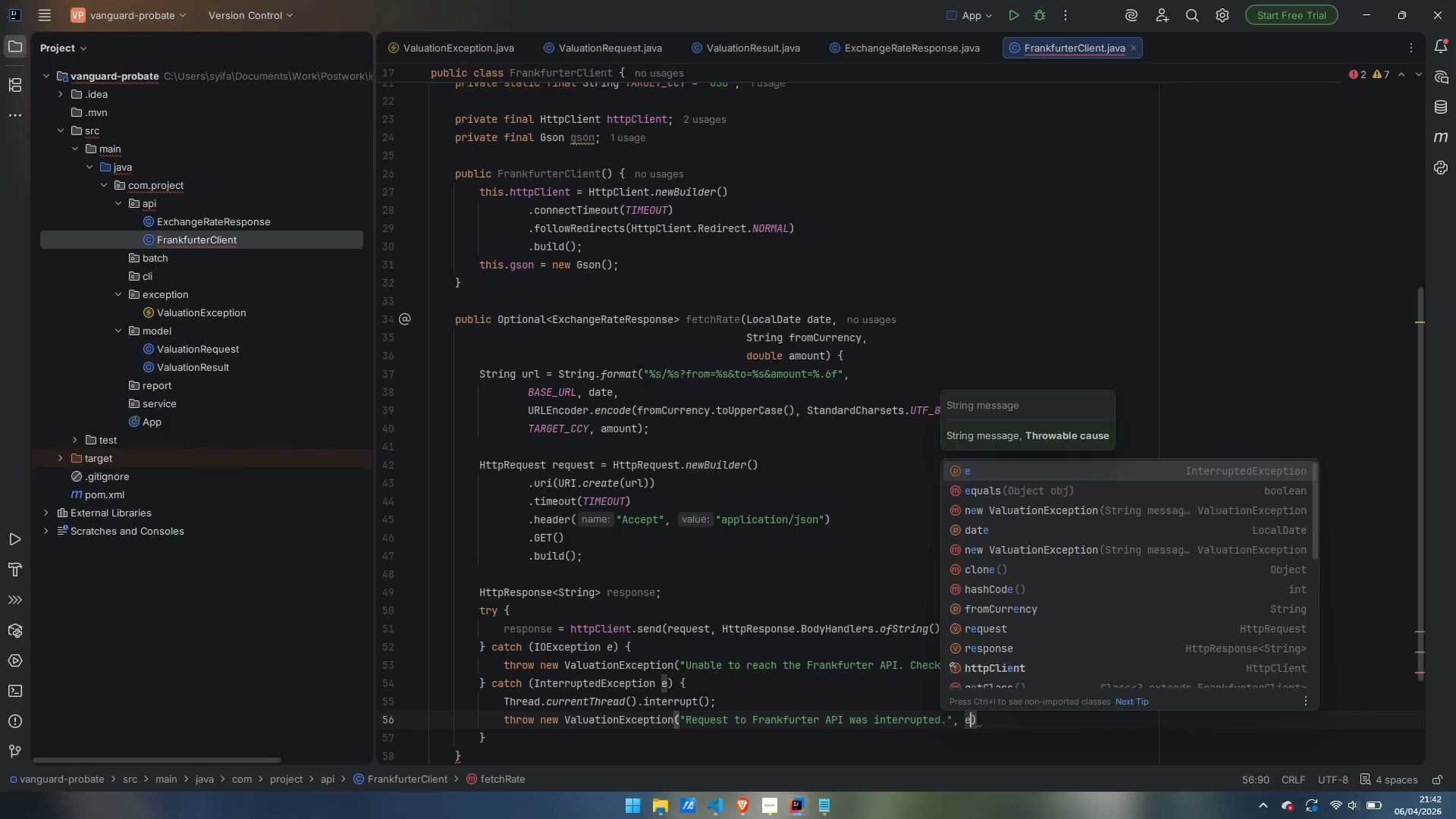 
key(ArrowRight)
 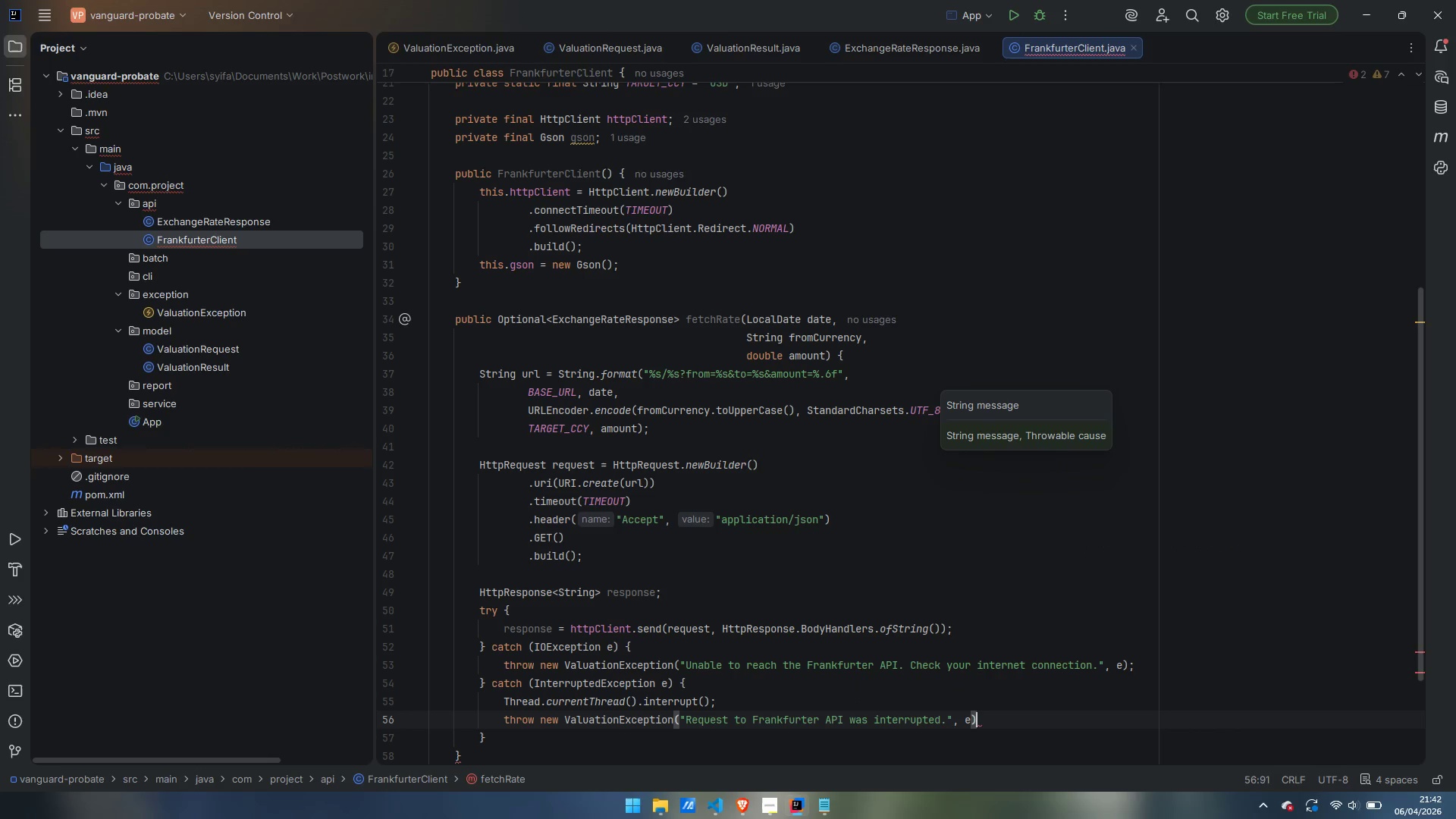 
key(Semicolon)
 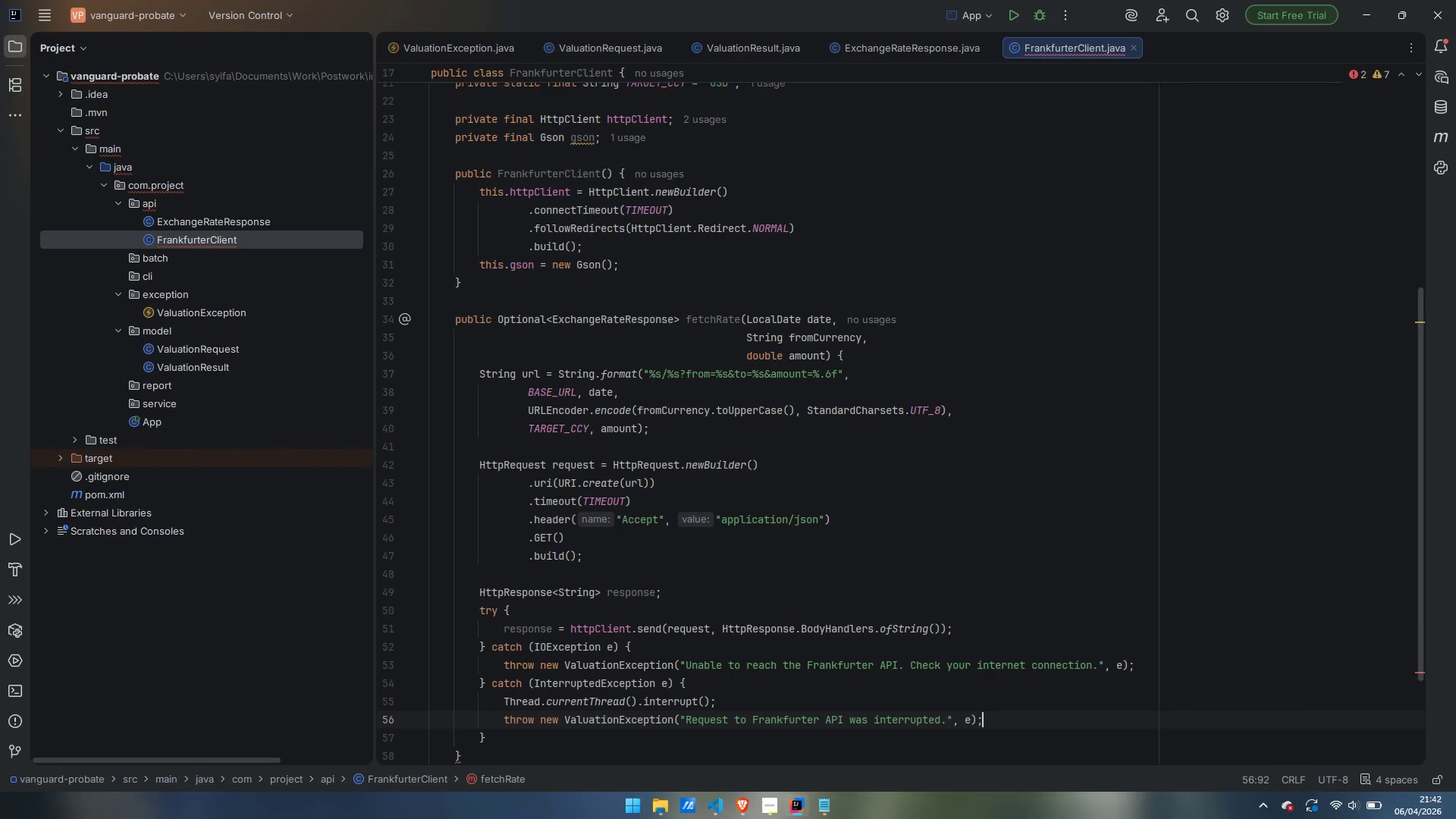 
key(ArrowDown)
 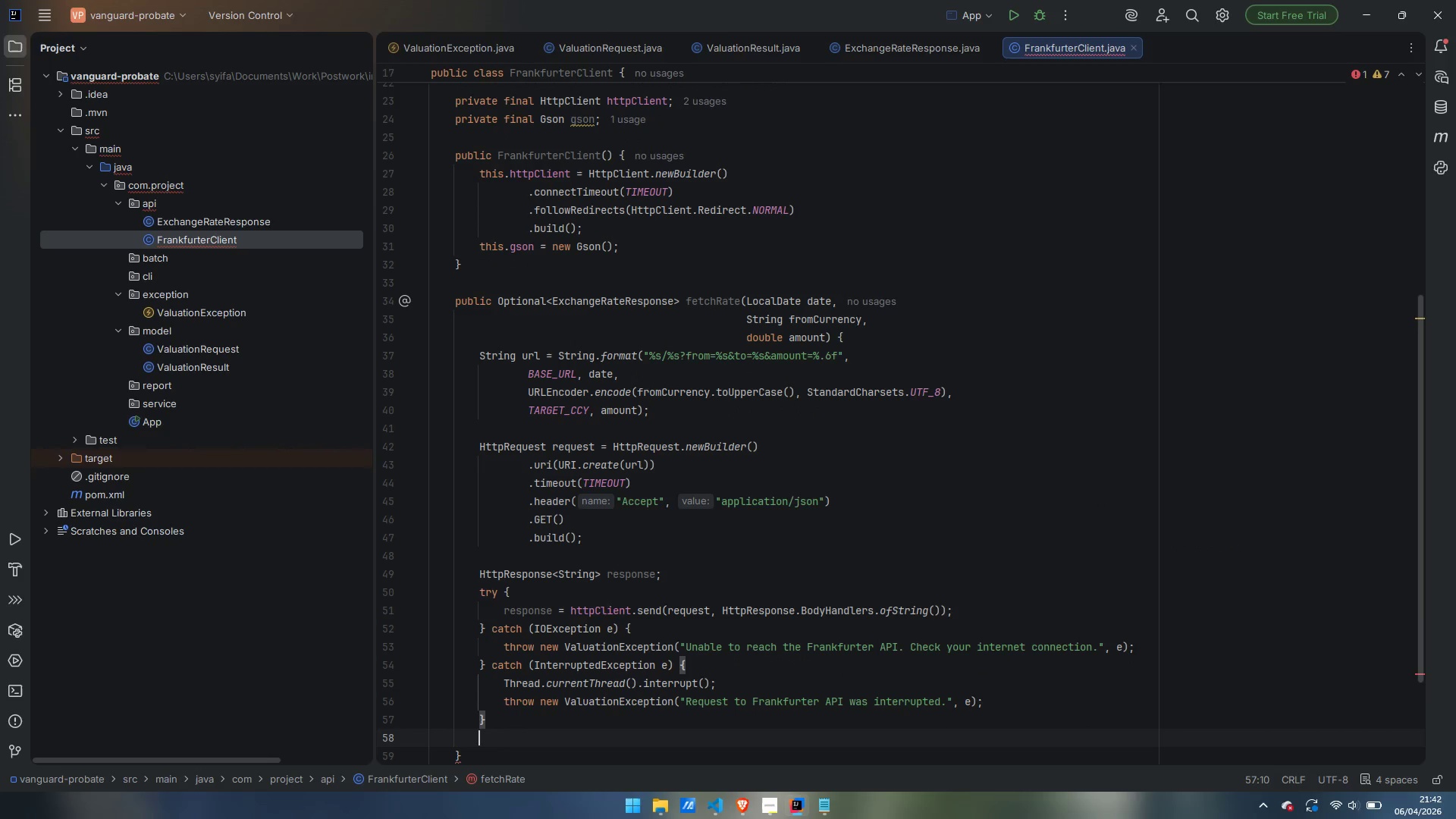 
key(Enter)
 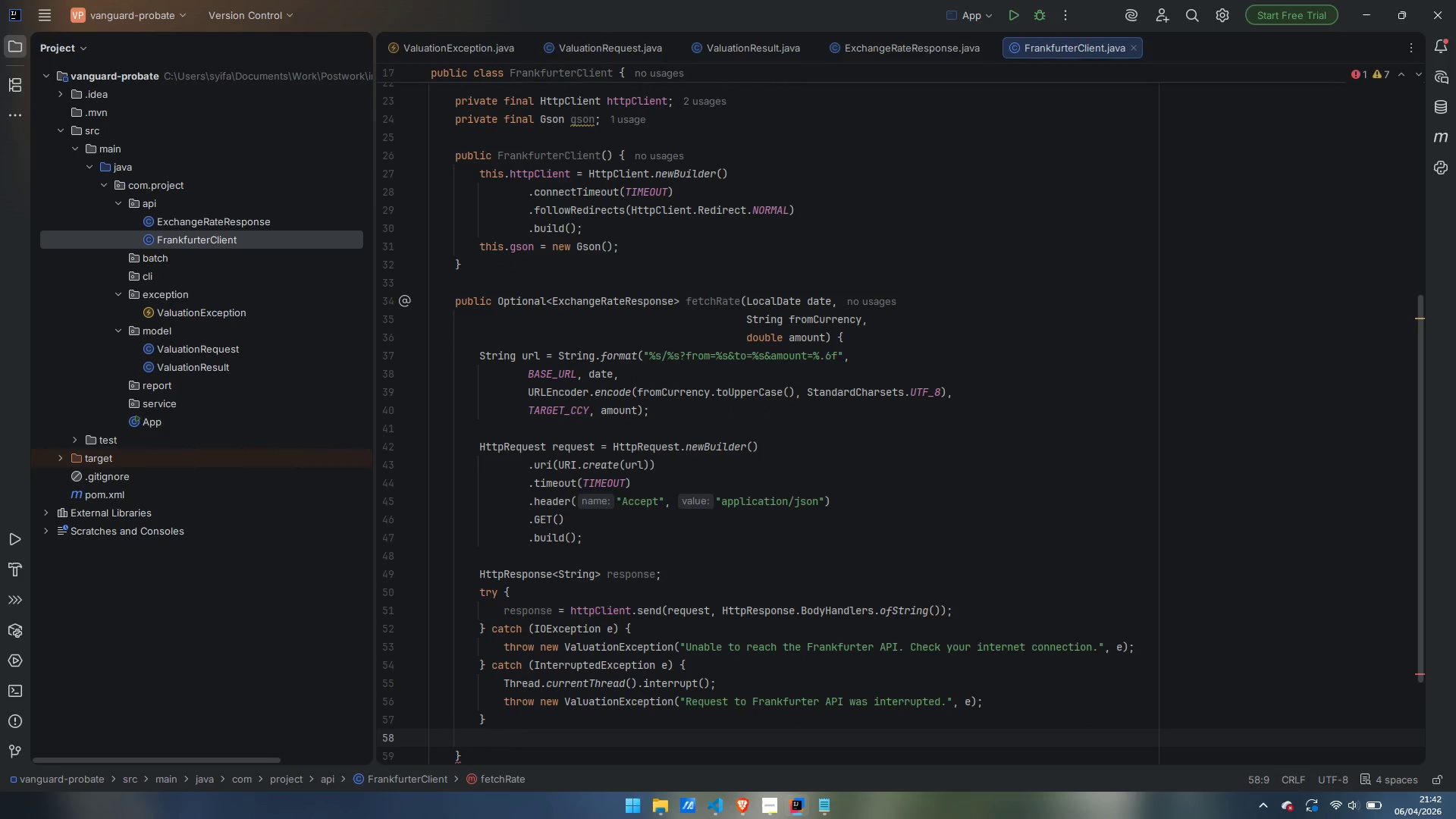 
key(Enter)
 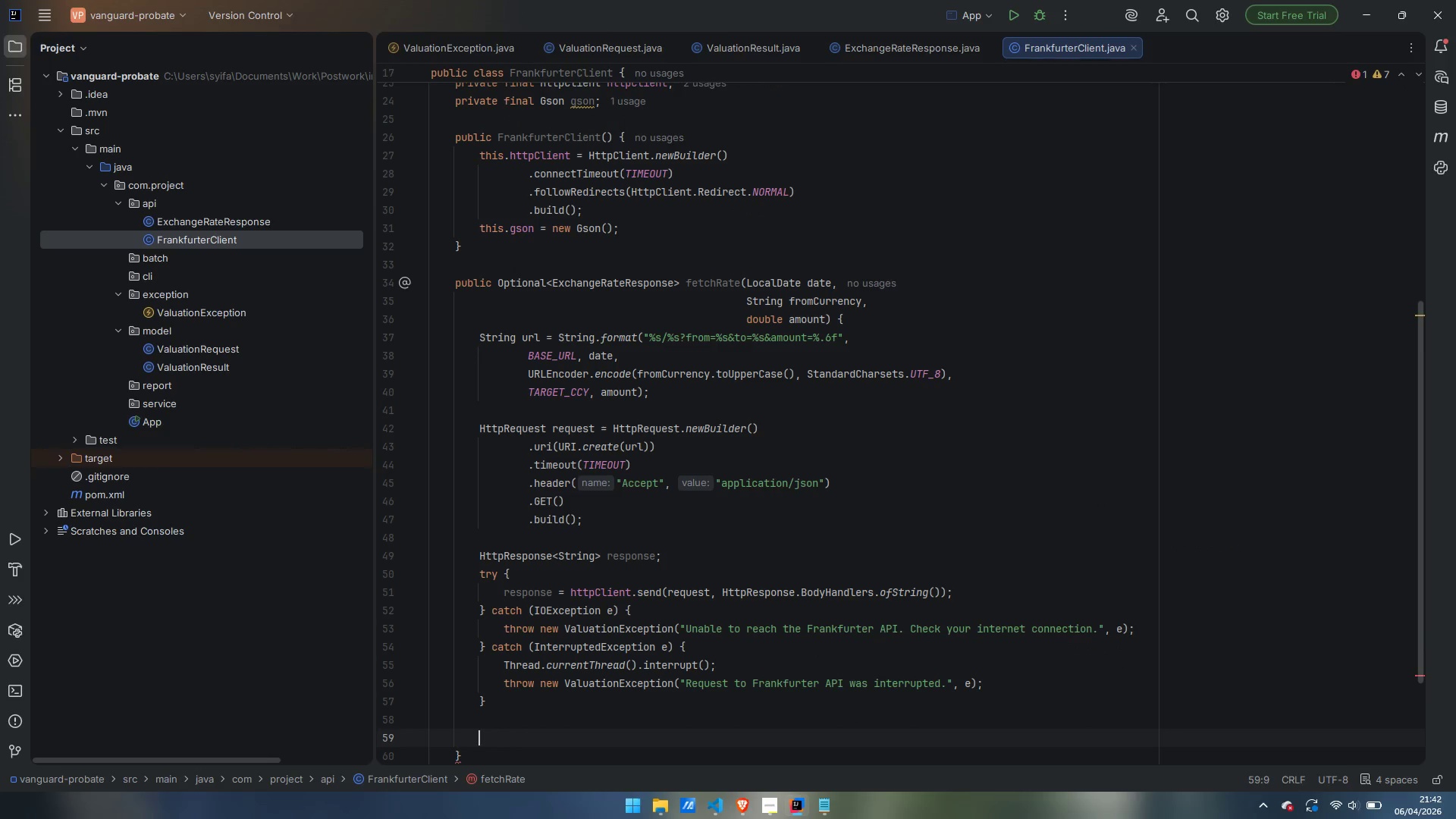 
type(ExchangeRateResponse parsed;)
 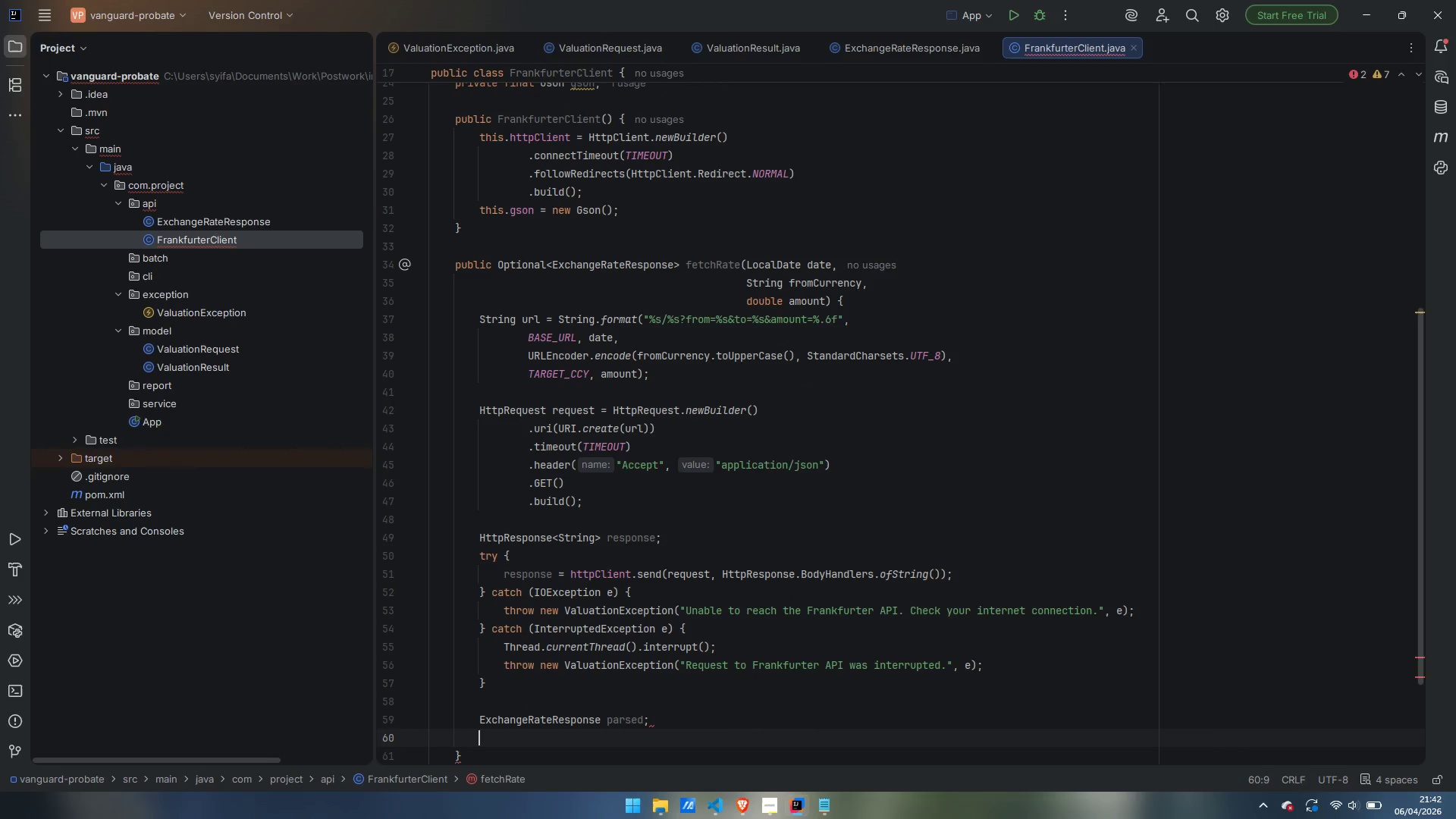 
 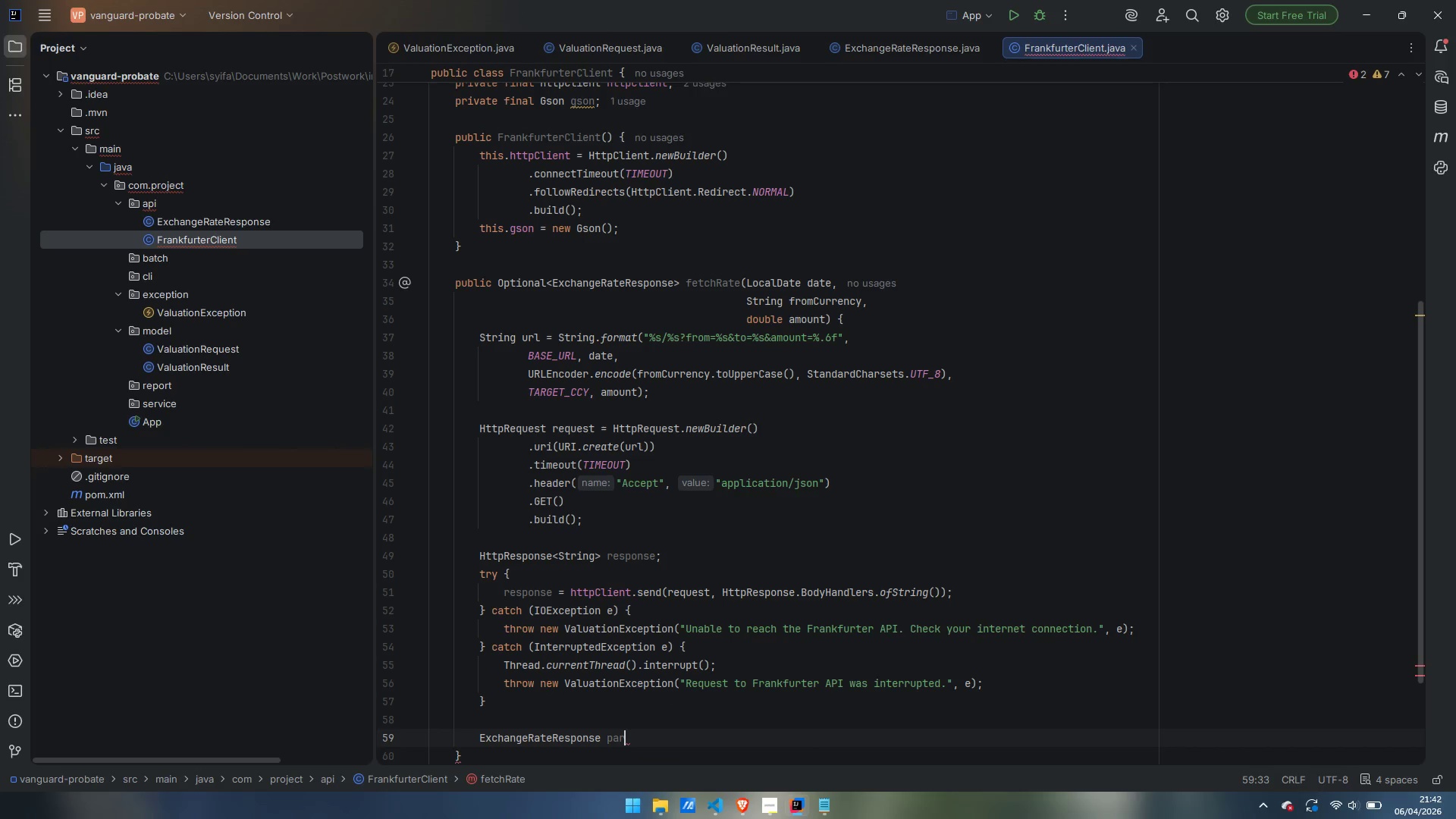 
key(Enter)
 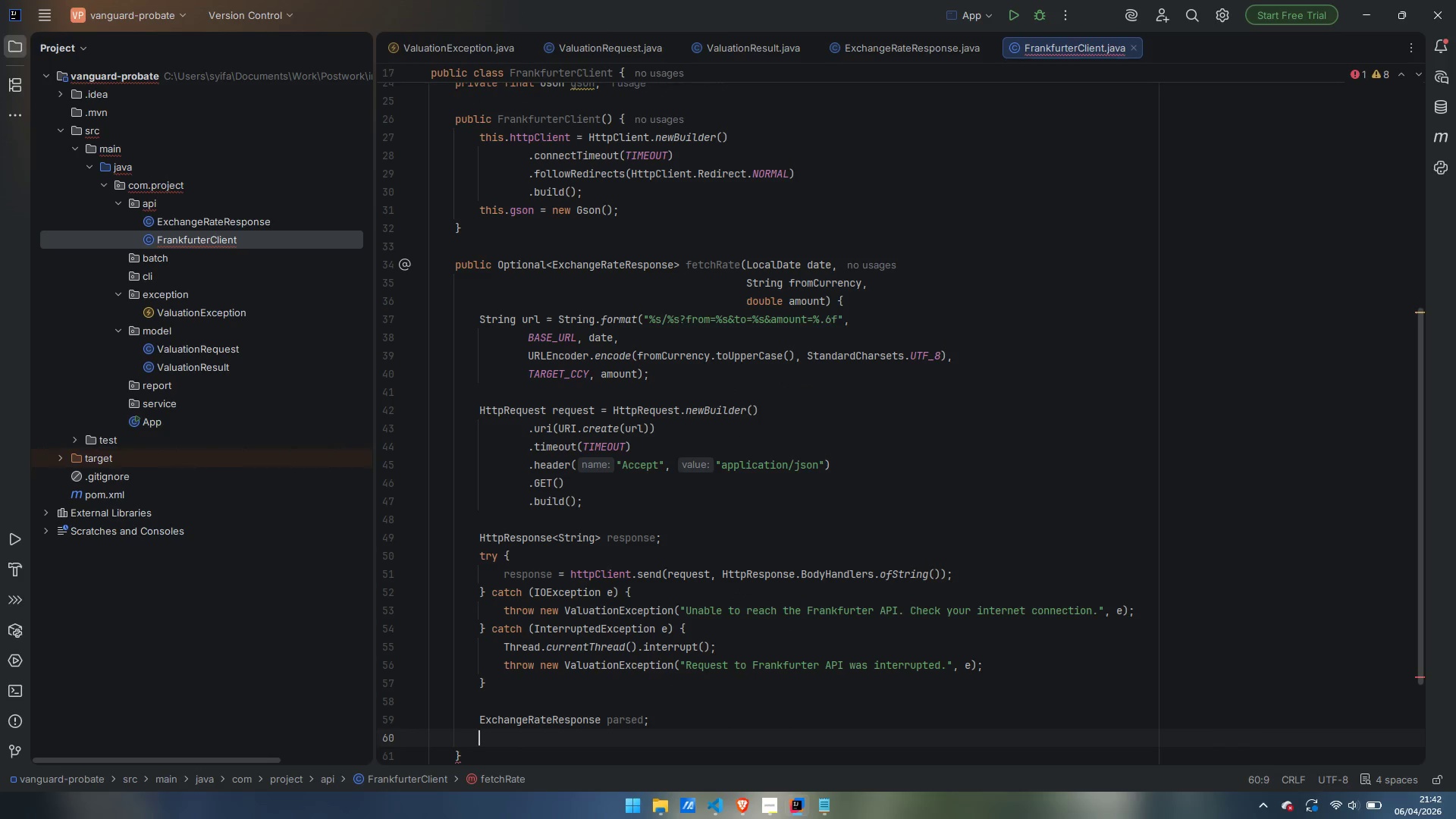 
type(try {)
 